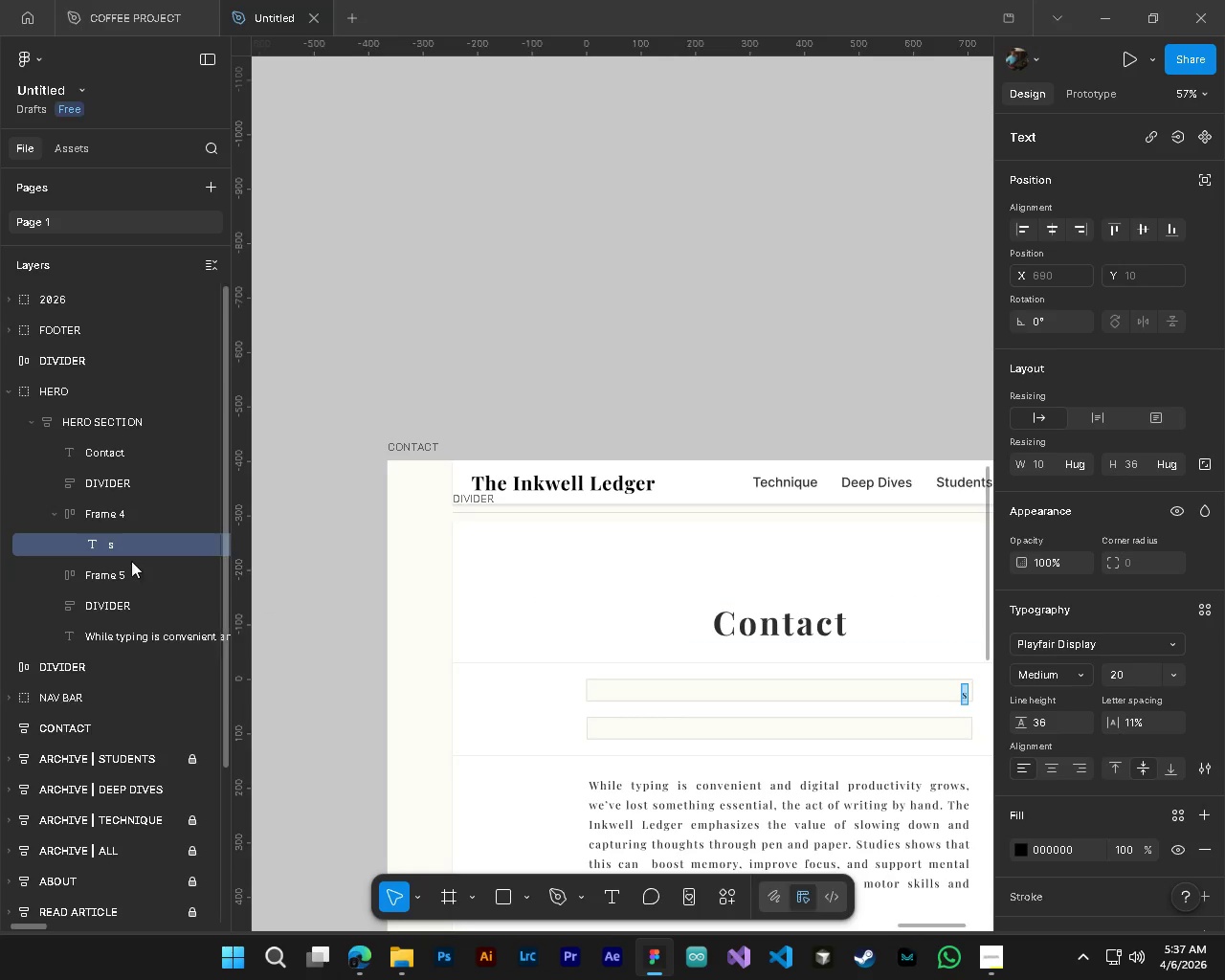 
left_click([89, 523])
 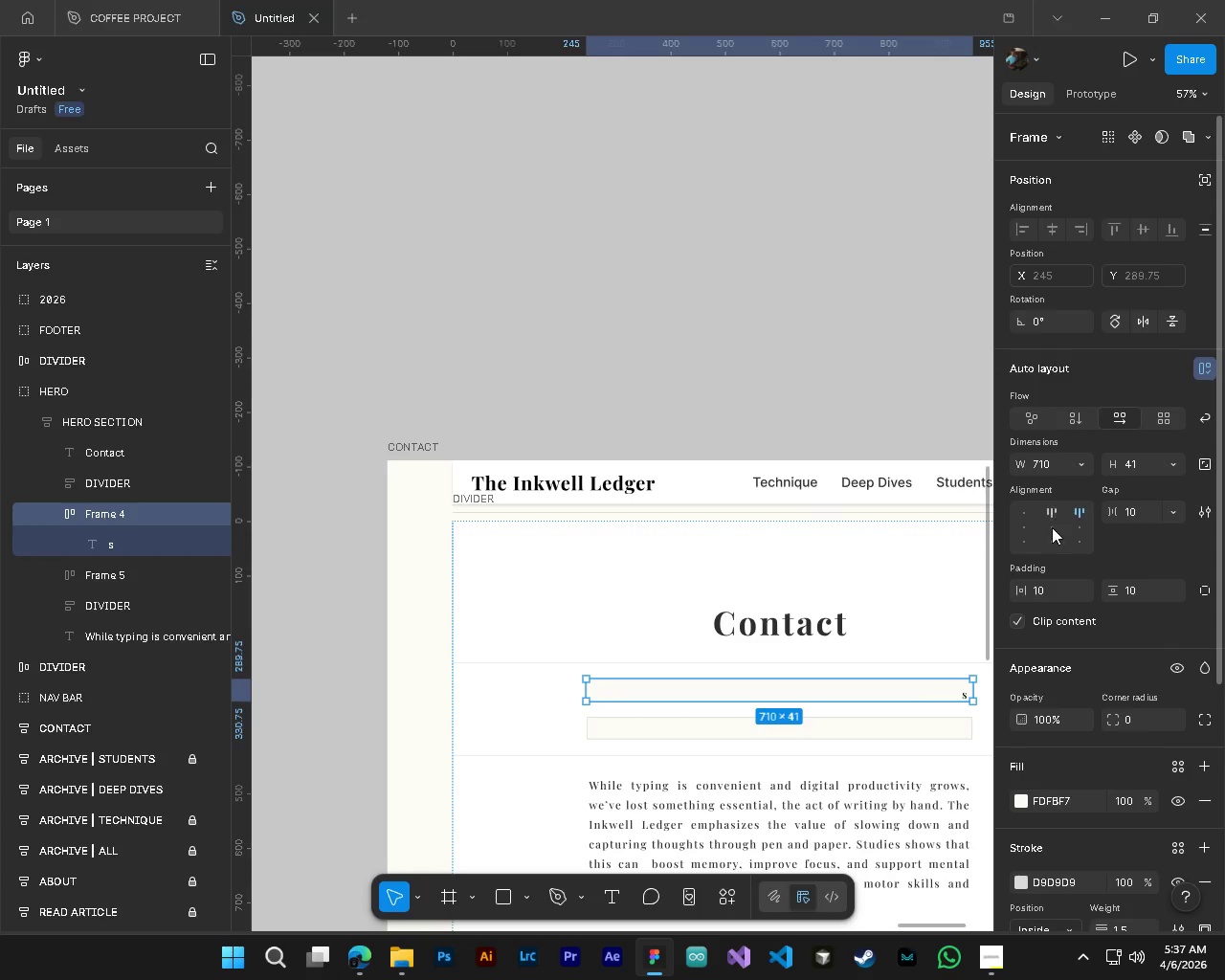 
left_click([1052, 528])
 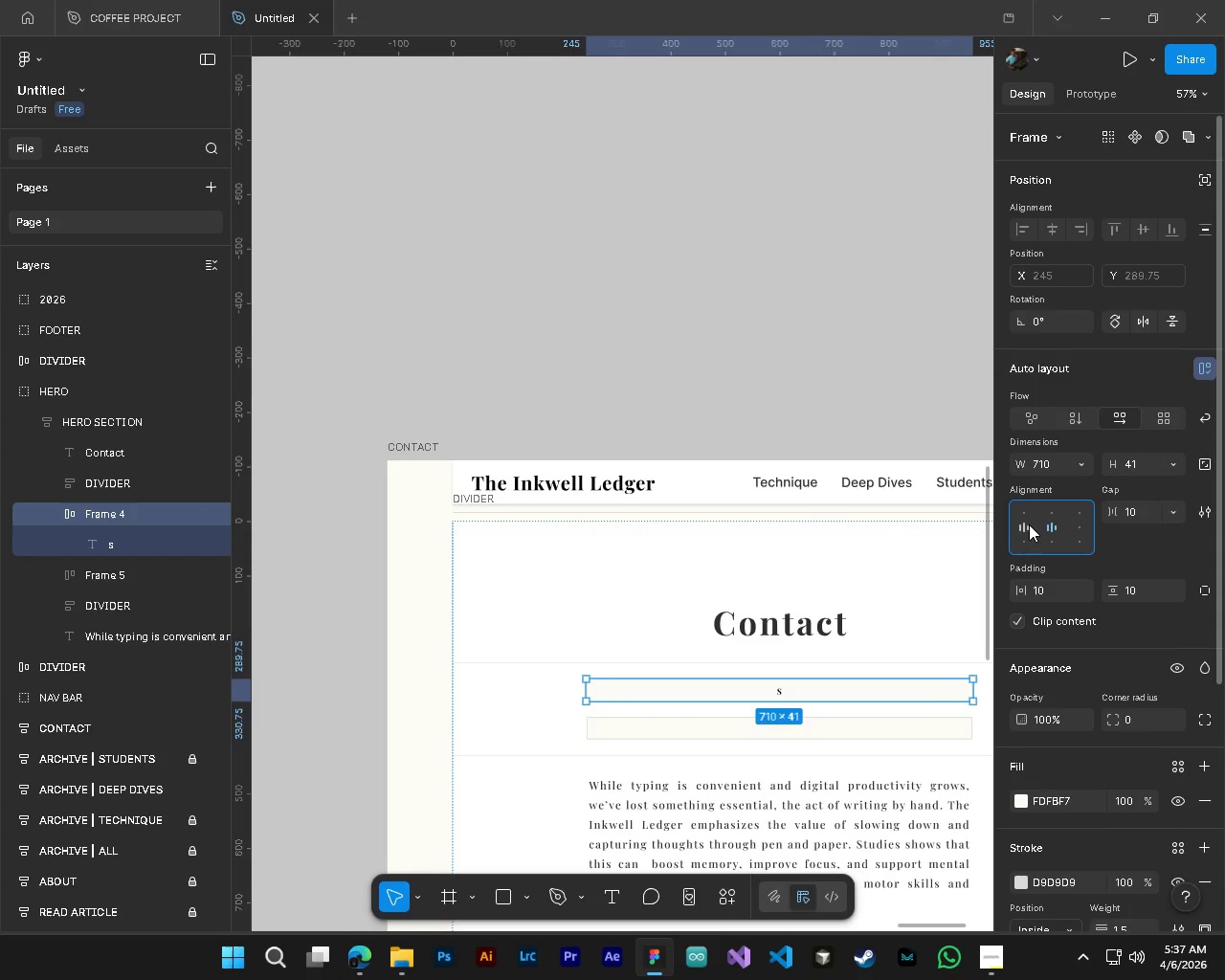 
left_click([1029, 525])
 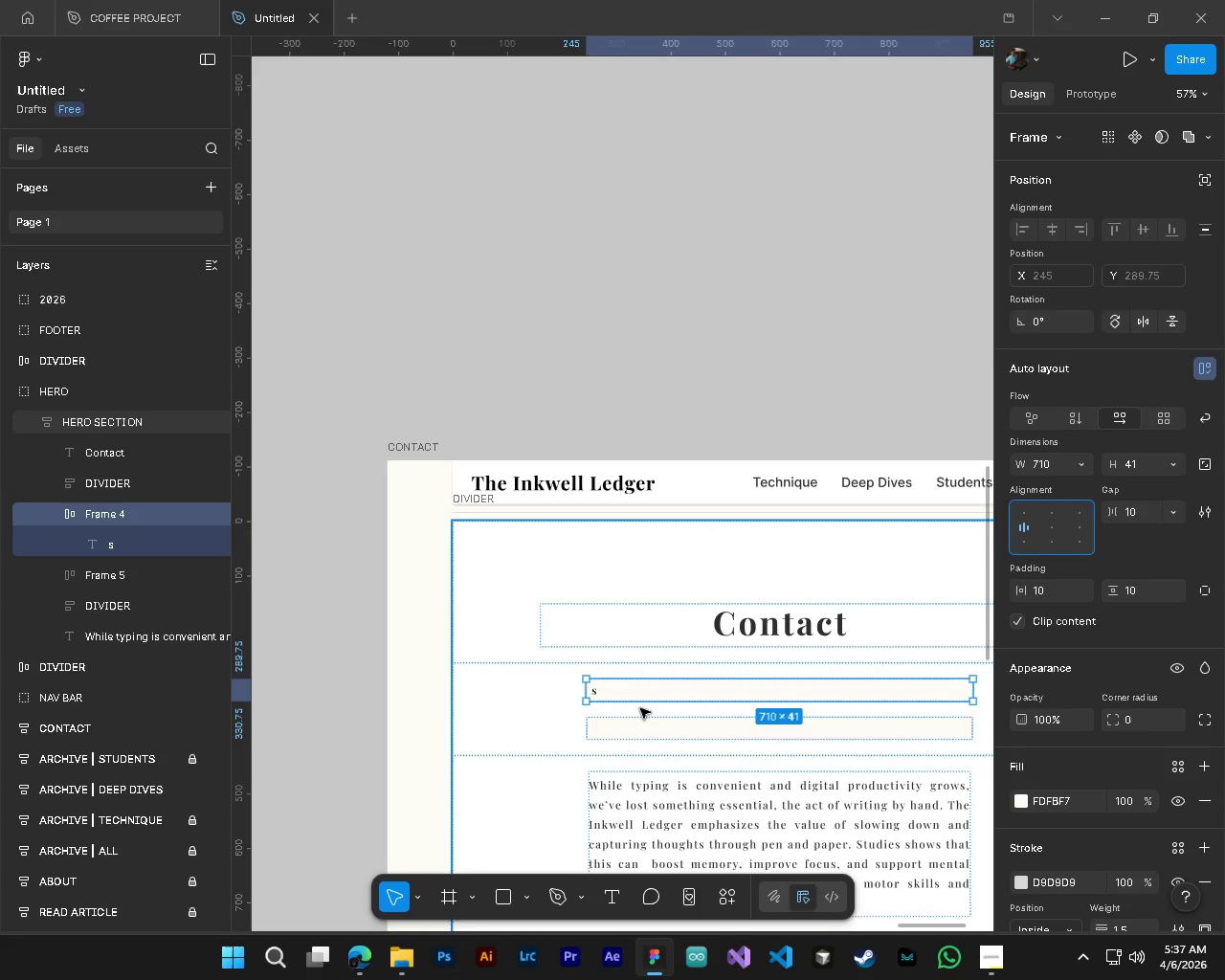 
double_click([619, 695])
 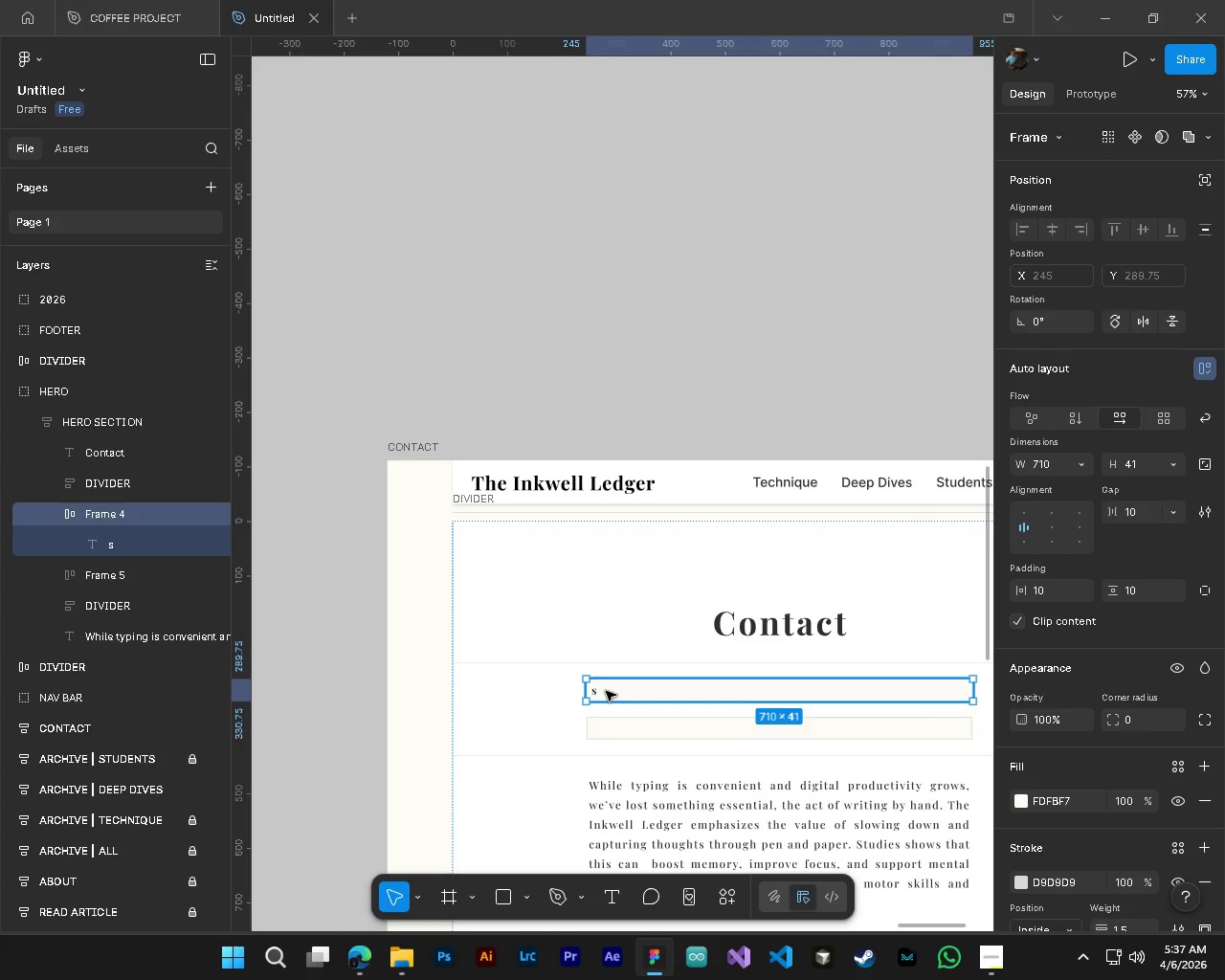 
double_click([606, 691])
 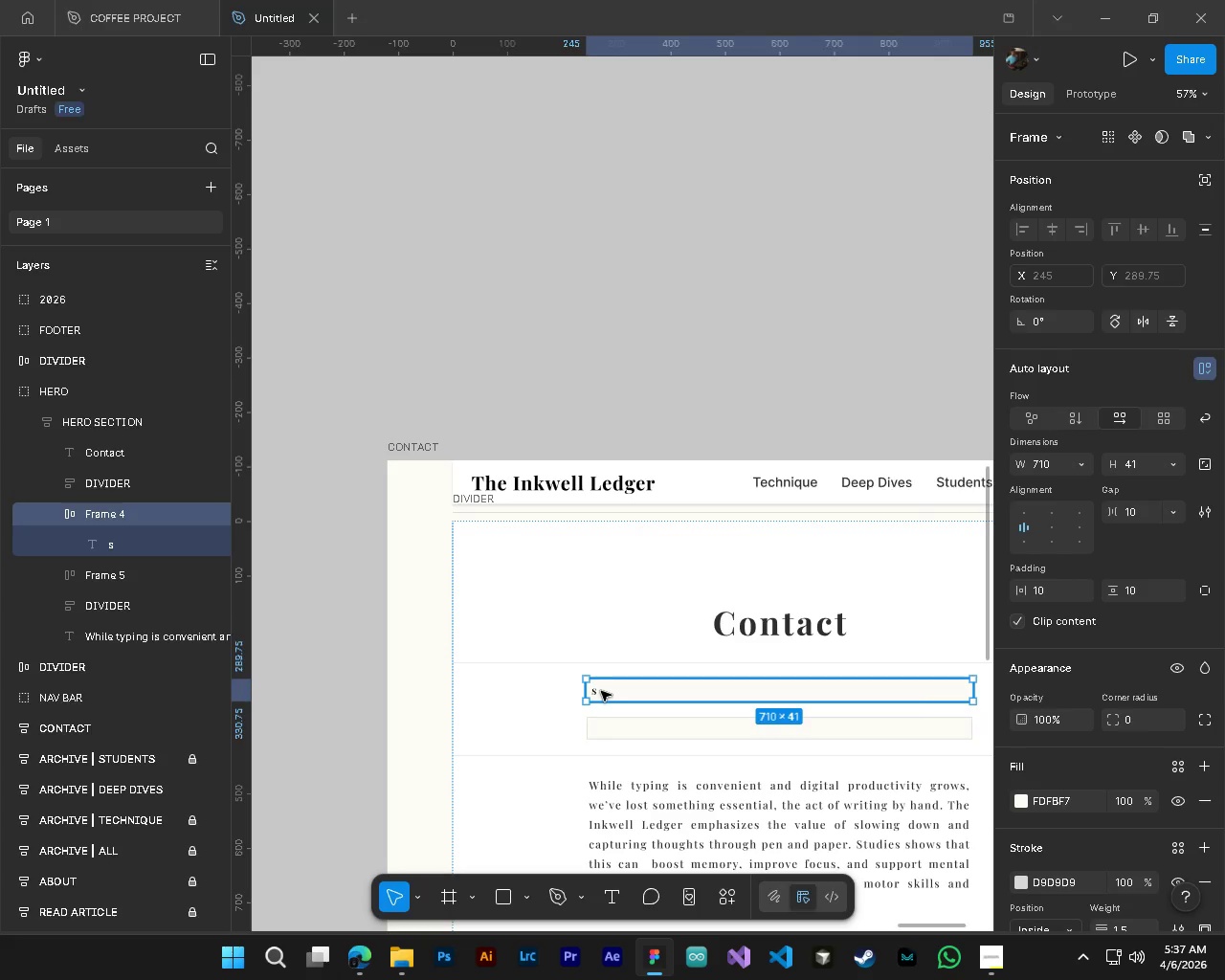 
double_click([601, 691])
 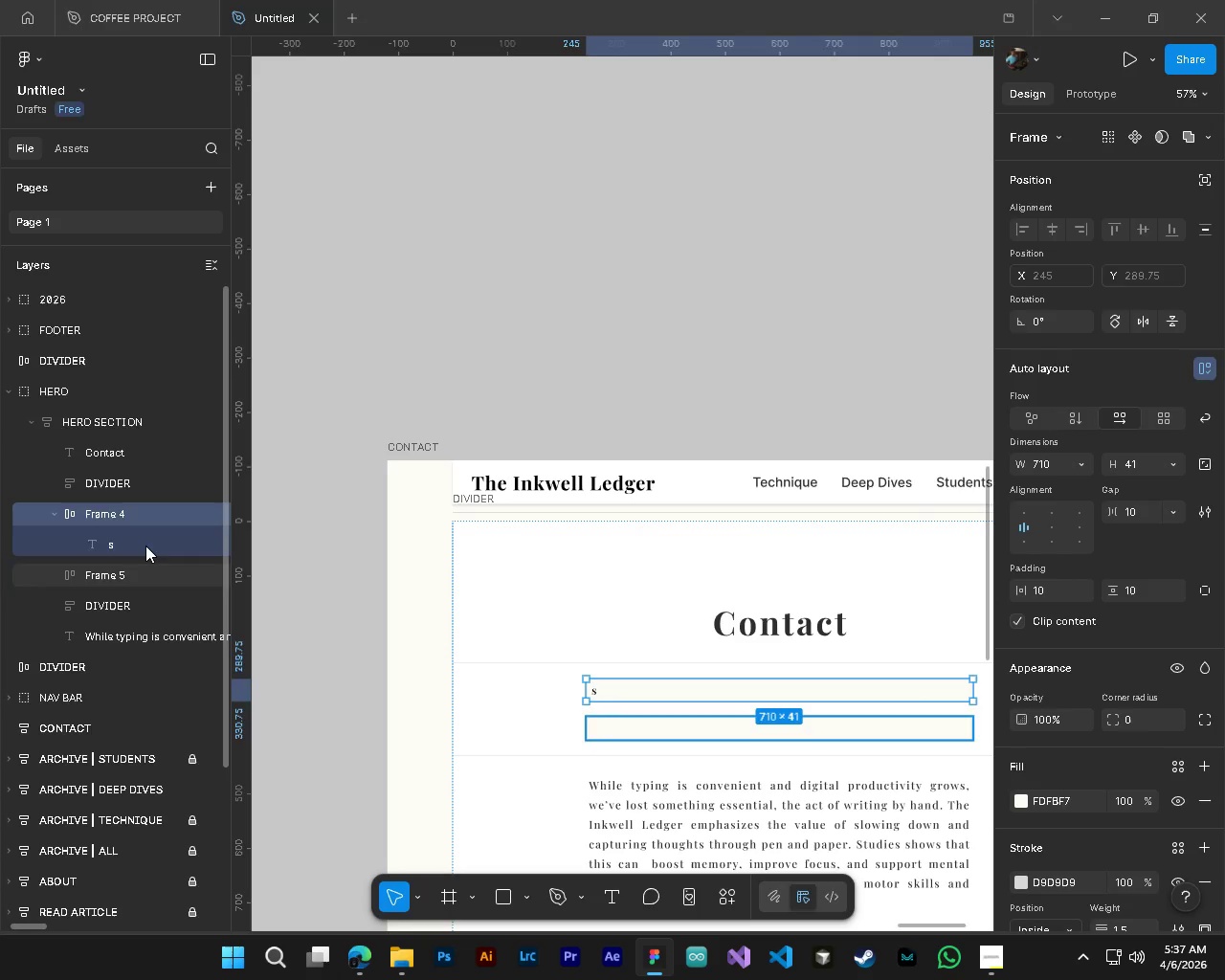 
left_click([145, 543])
 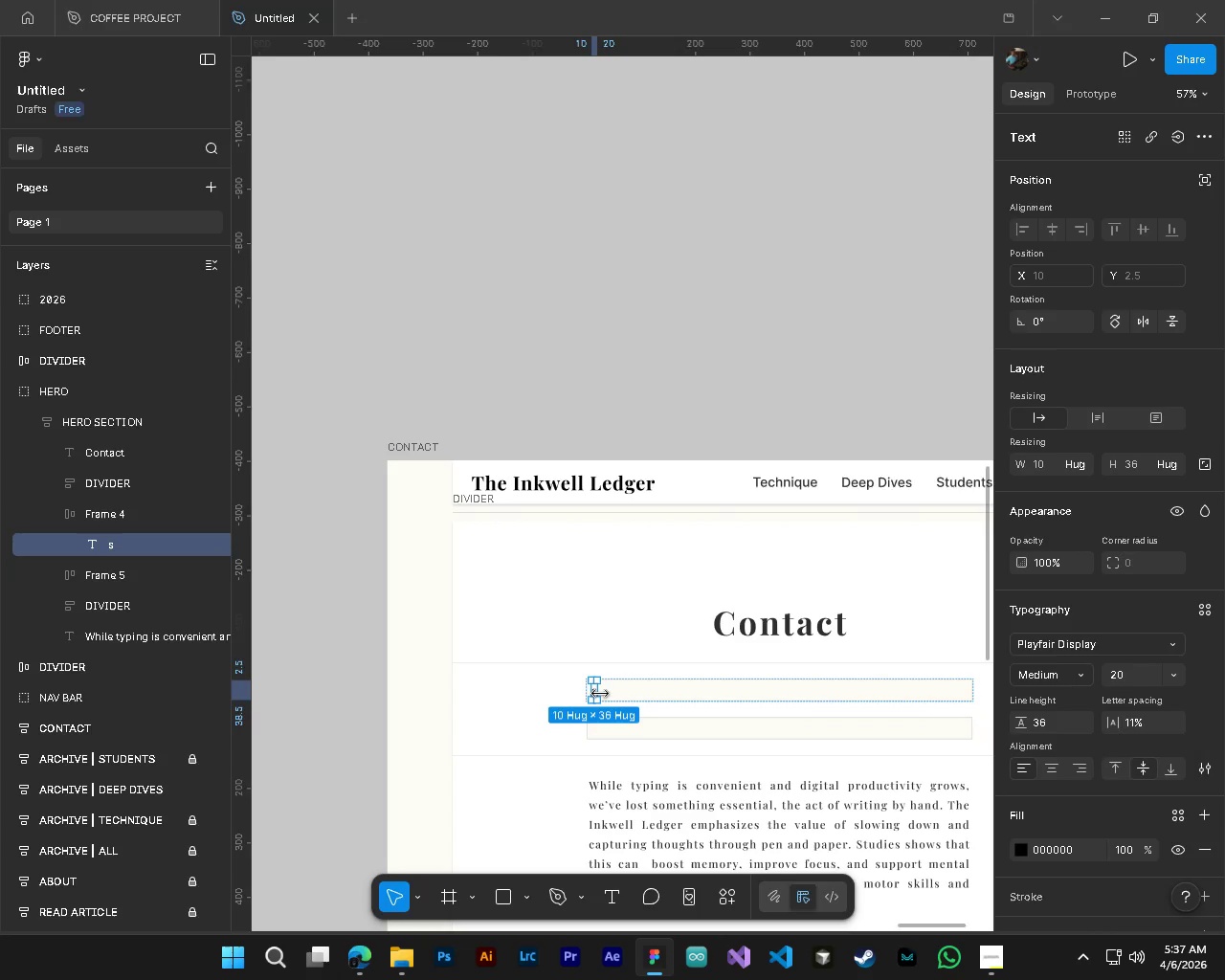 
hold_key(key=ControlLeft, duration=0.39)
 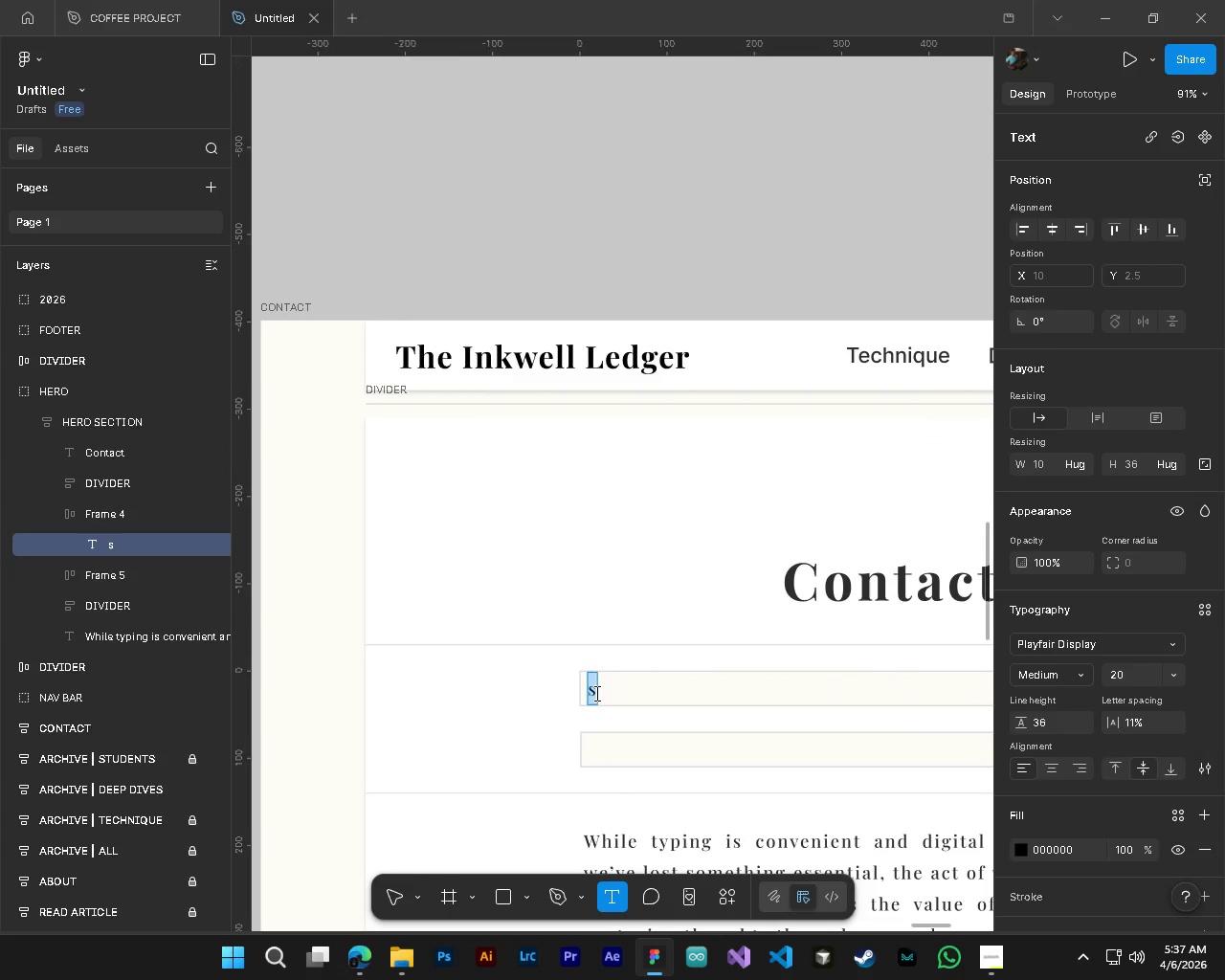 
hold_key(key=AltLeft, duration=0.38)
 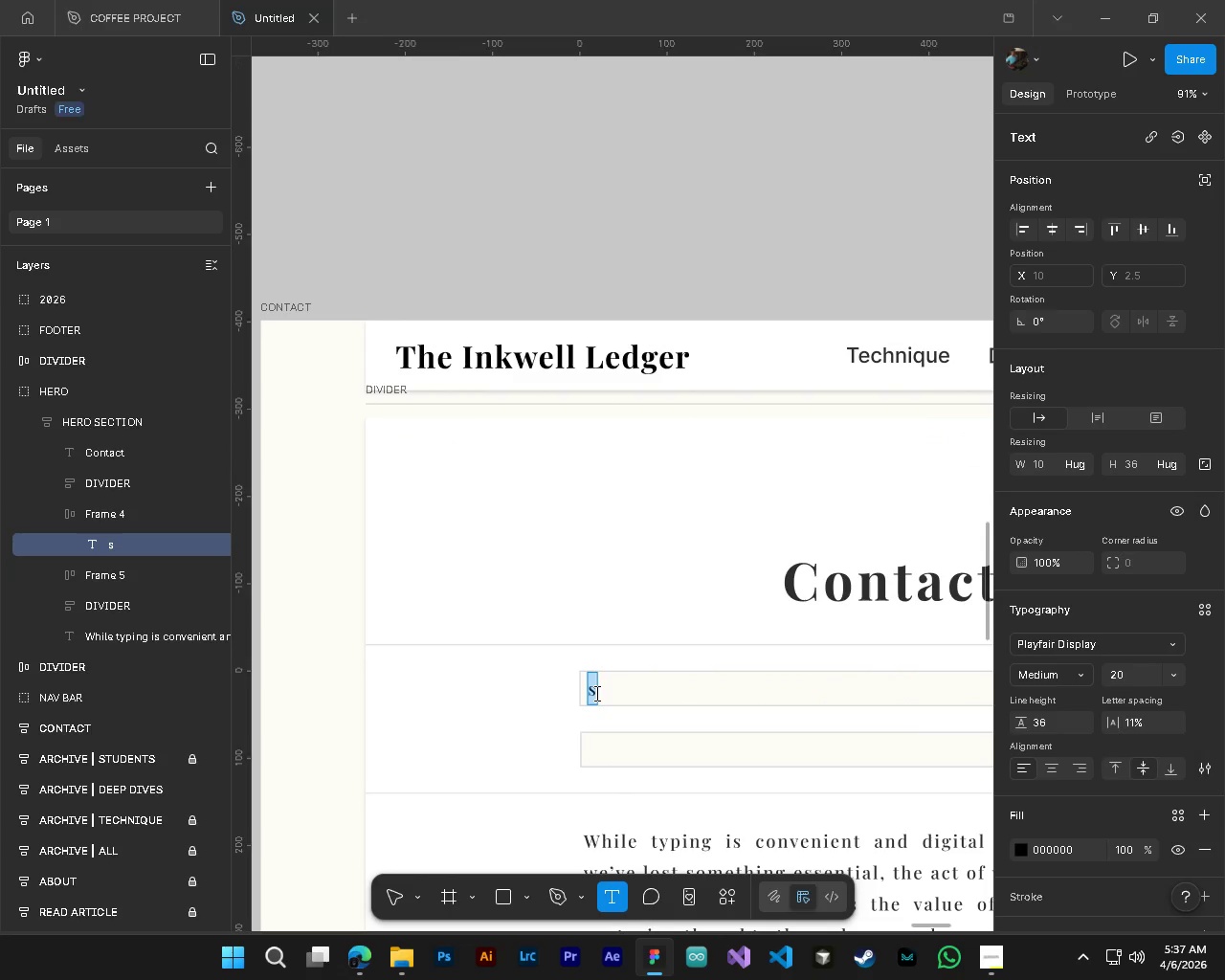 
key(T)
 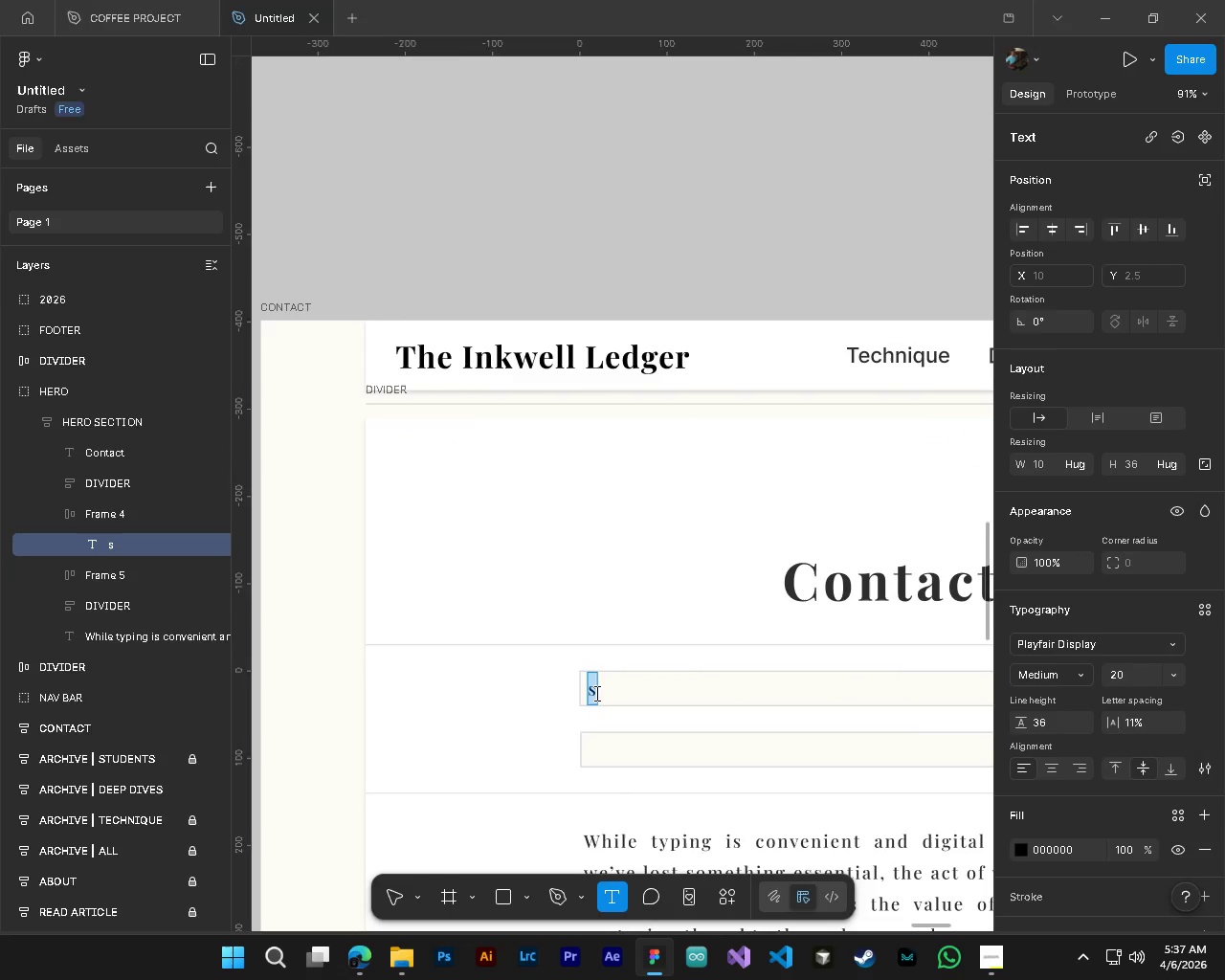 
scroll: coordinate [599, 694], scroll_direction: up, amount: 4.0
 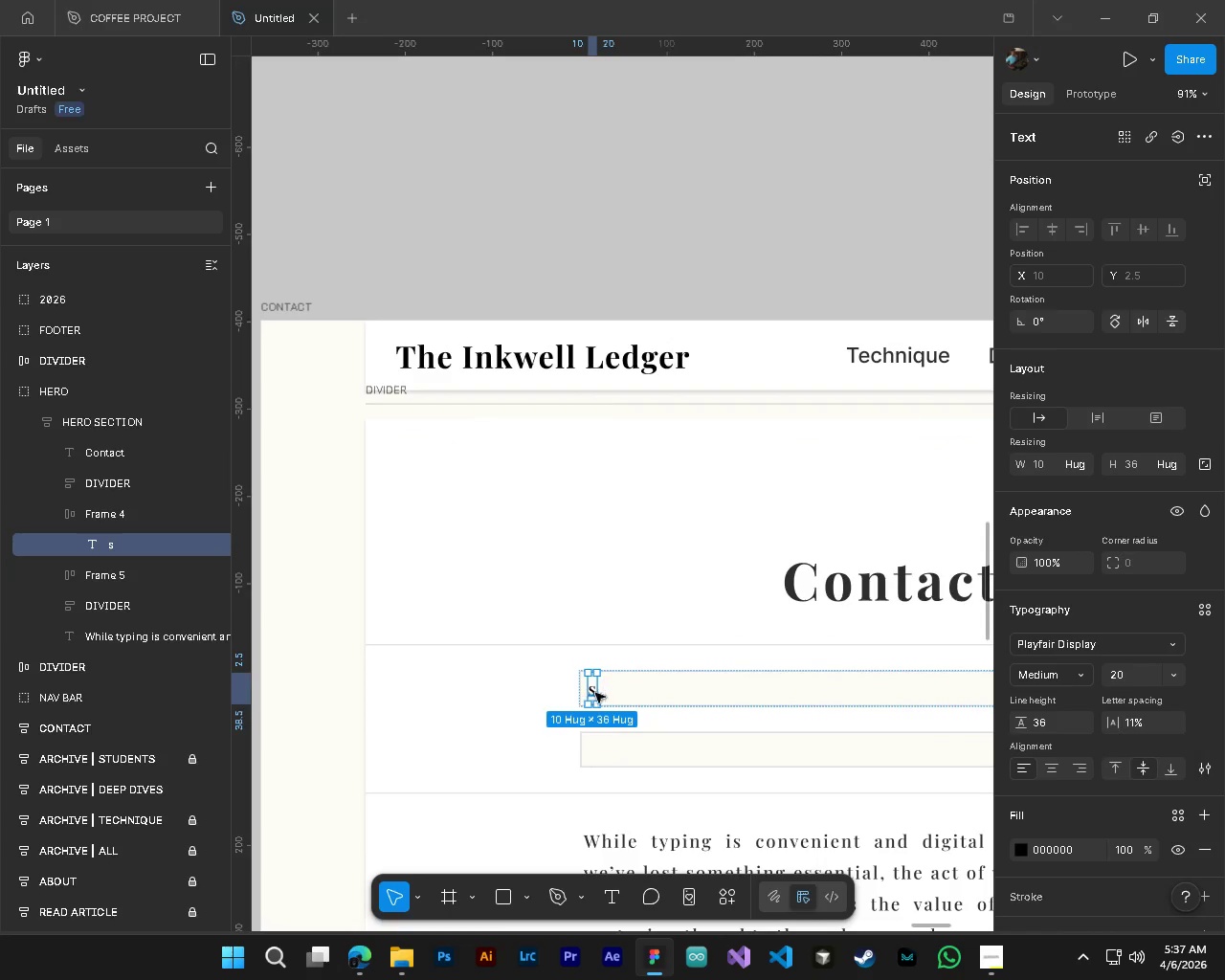 
left_click([595, 693])
 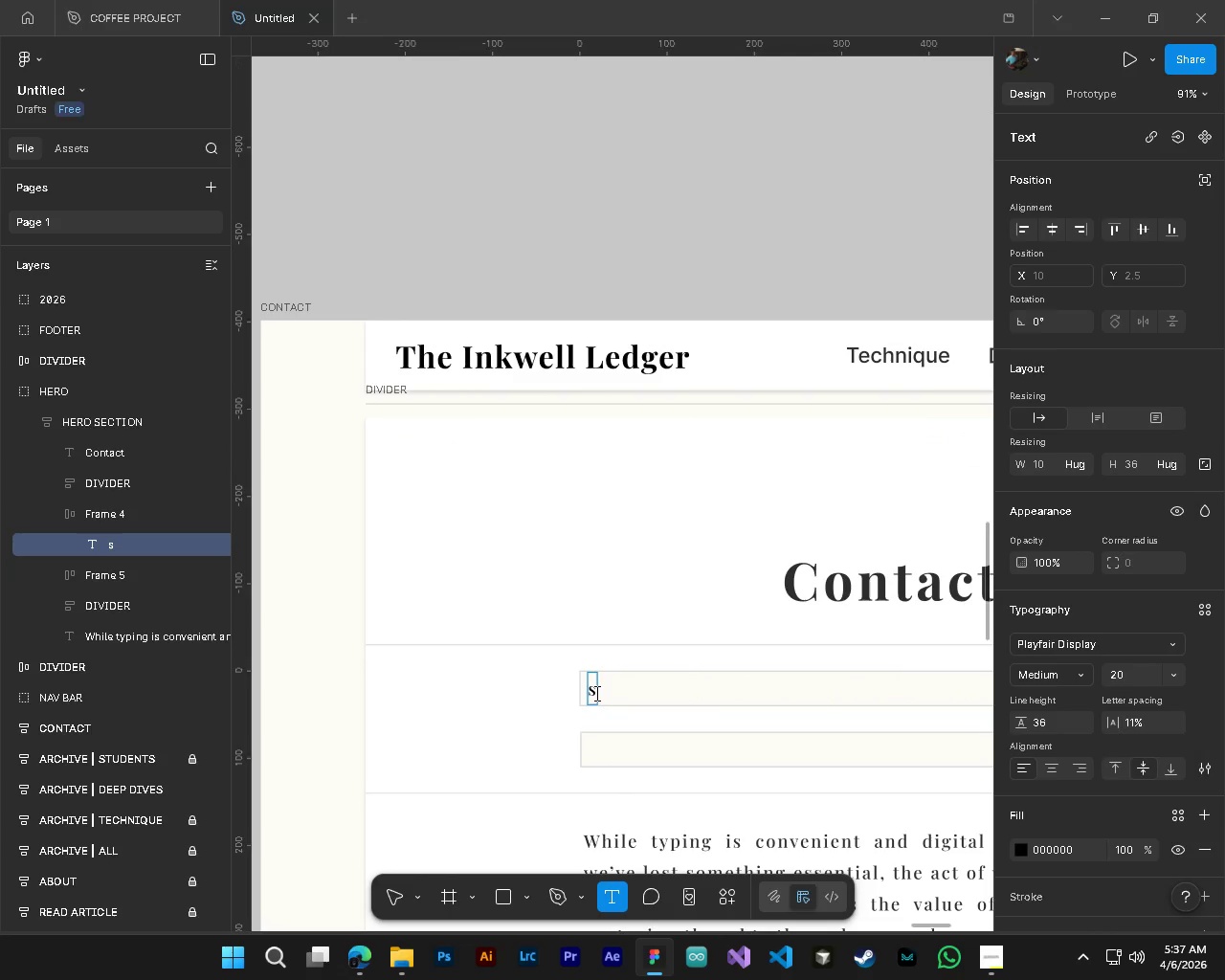 
key(Control+ControlLeft)
 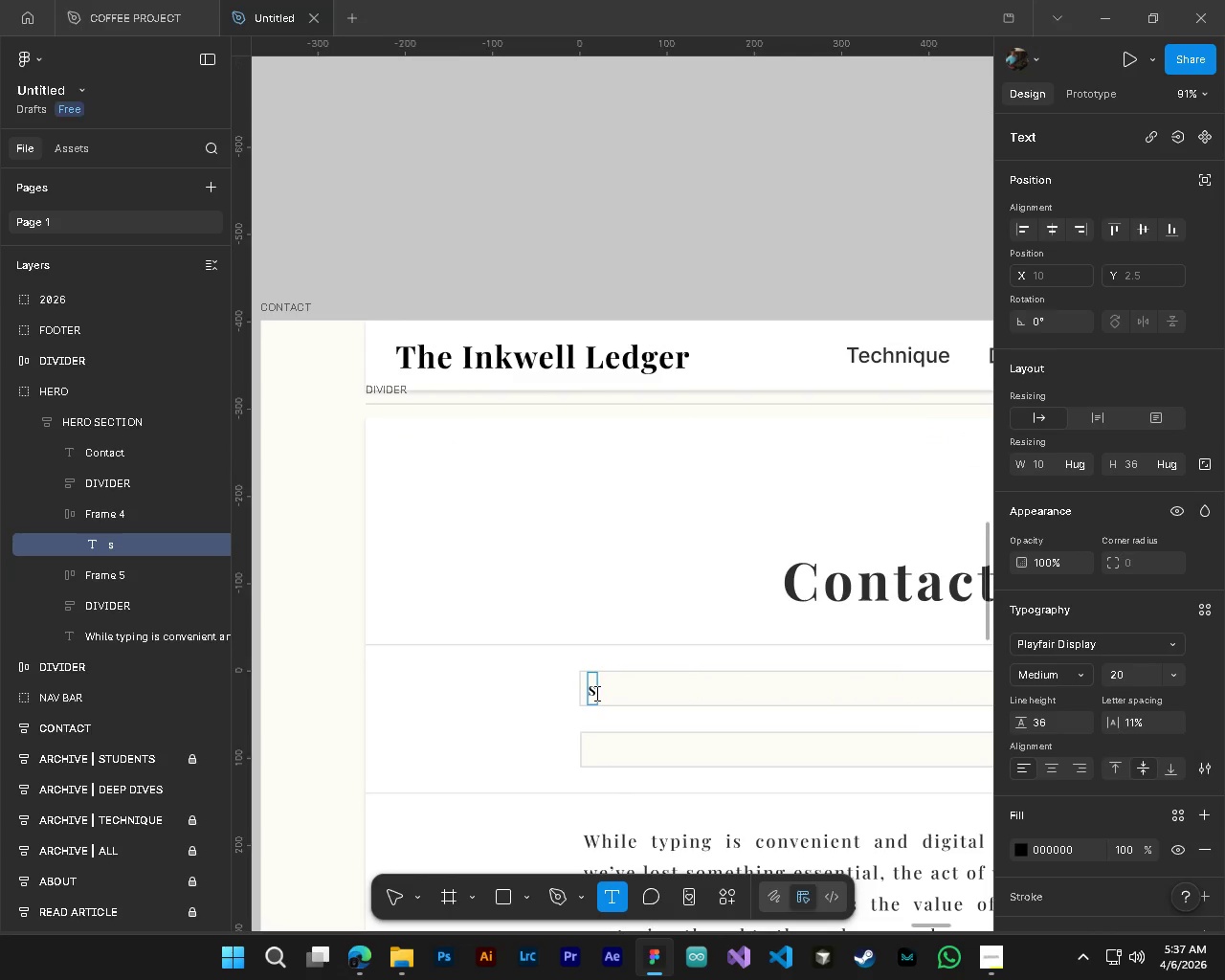 
key(Control+A)
 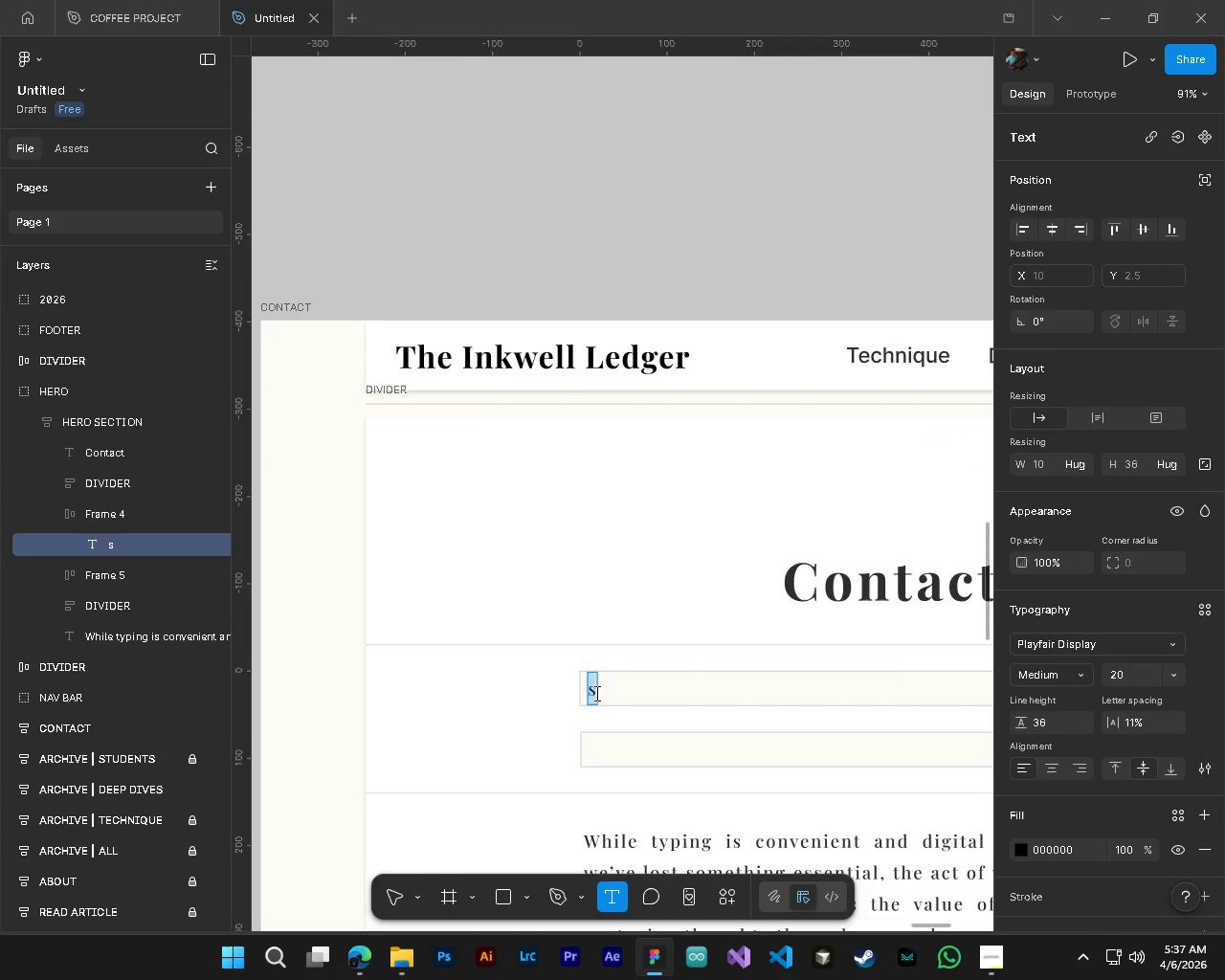 
type(Name)
 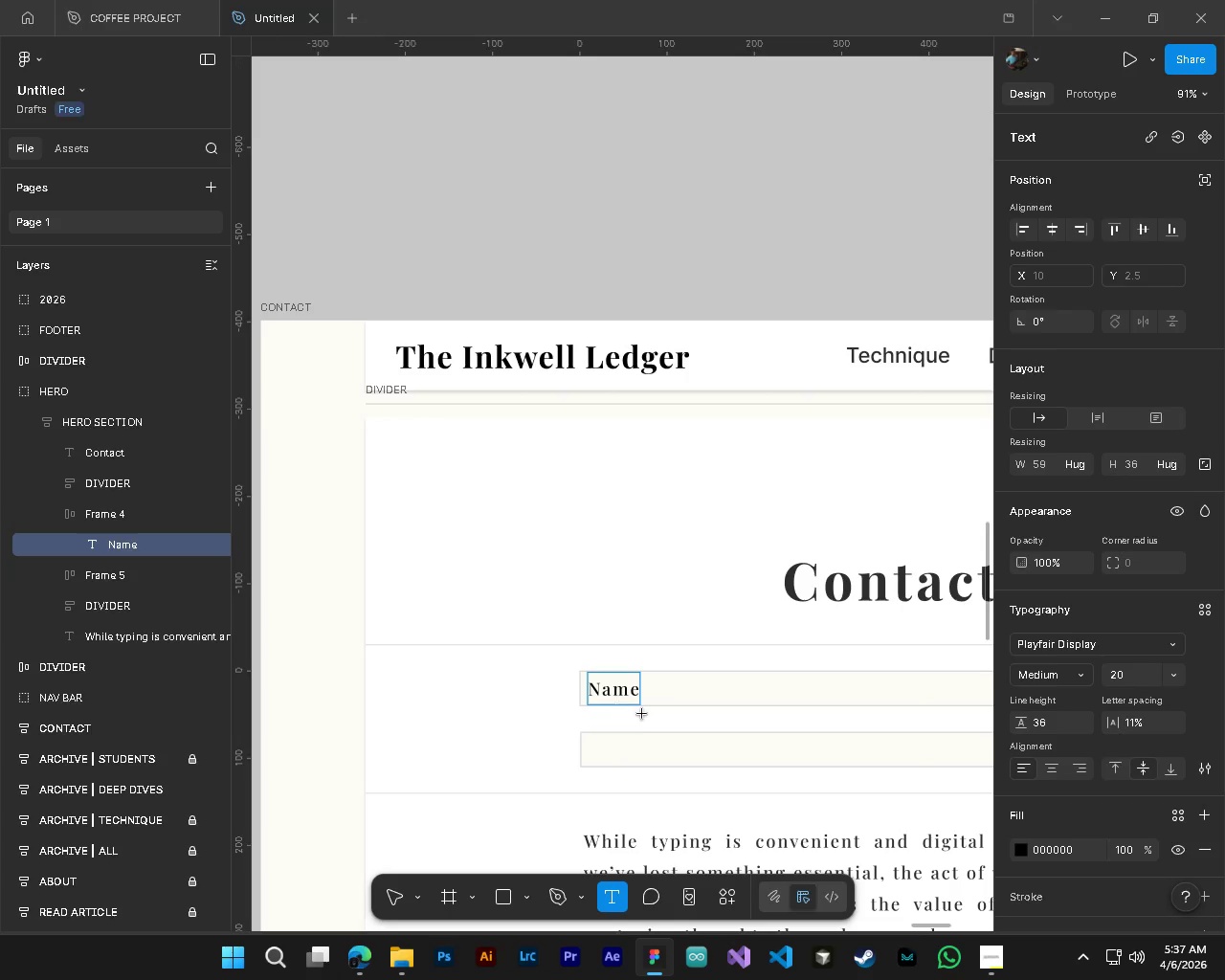 
key(Control+ControlLeft)
 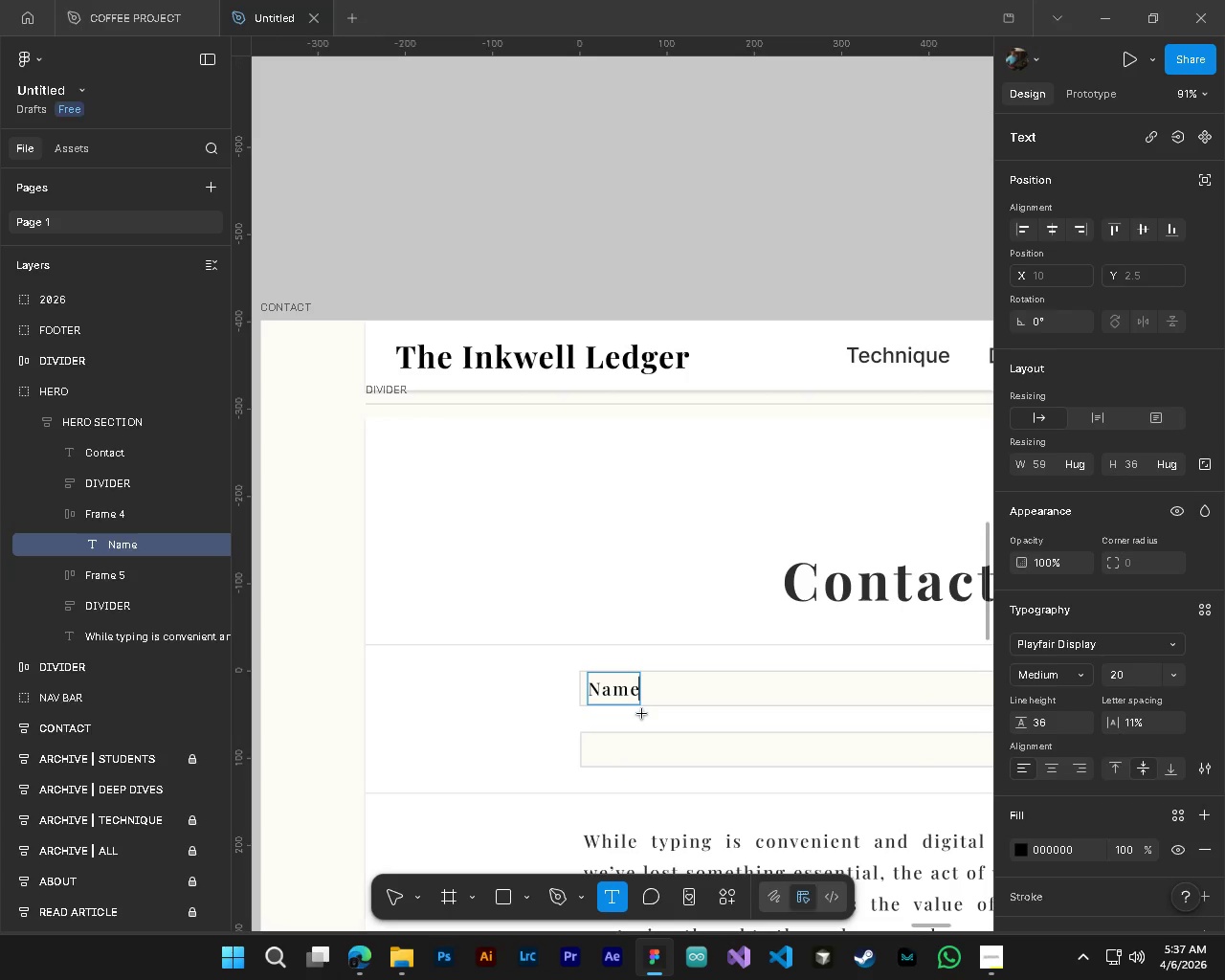 
key(Control+A)
 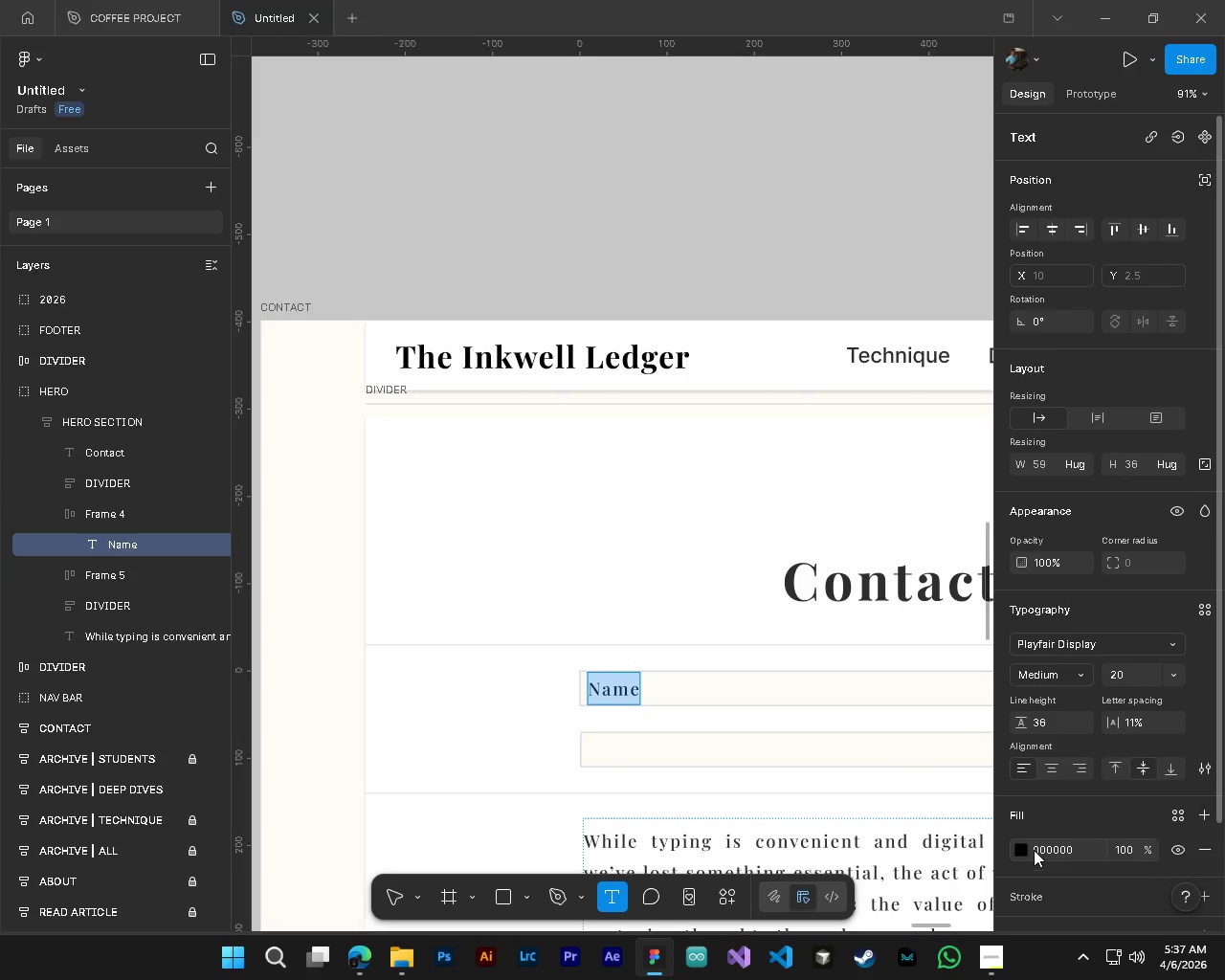 
left_click([1021, 846])
 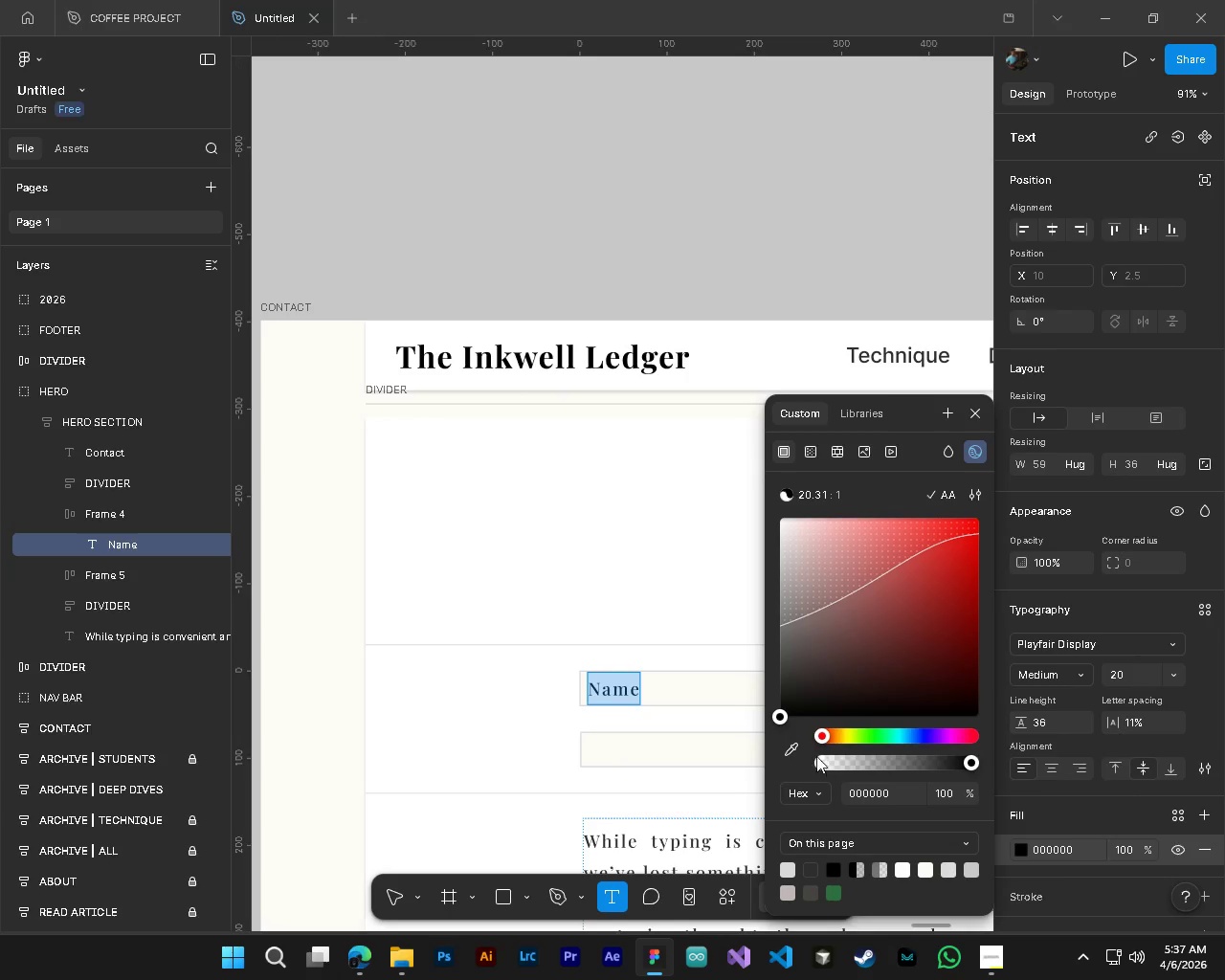 
left_click([793, 746])
 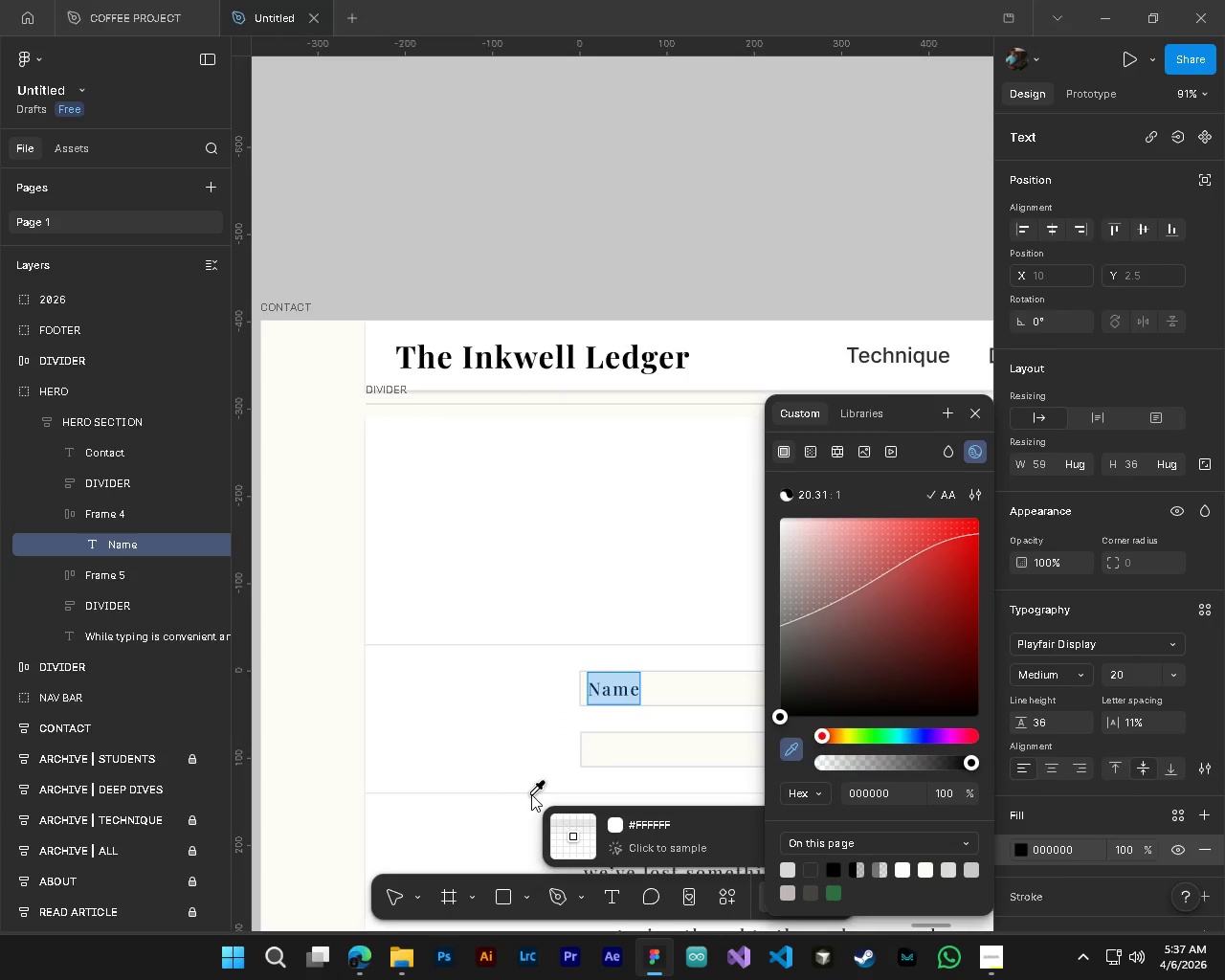 
wait(10.75)
 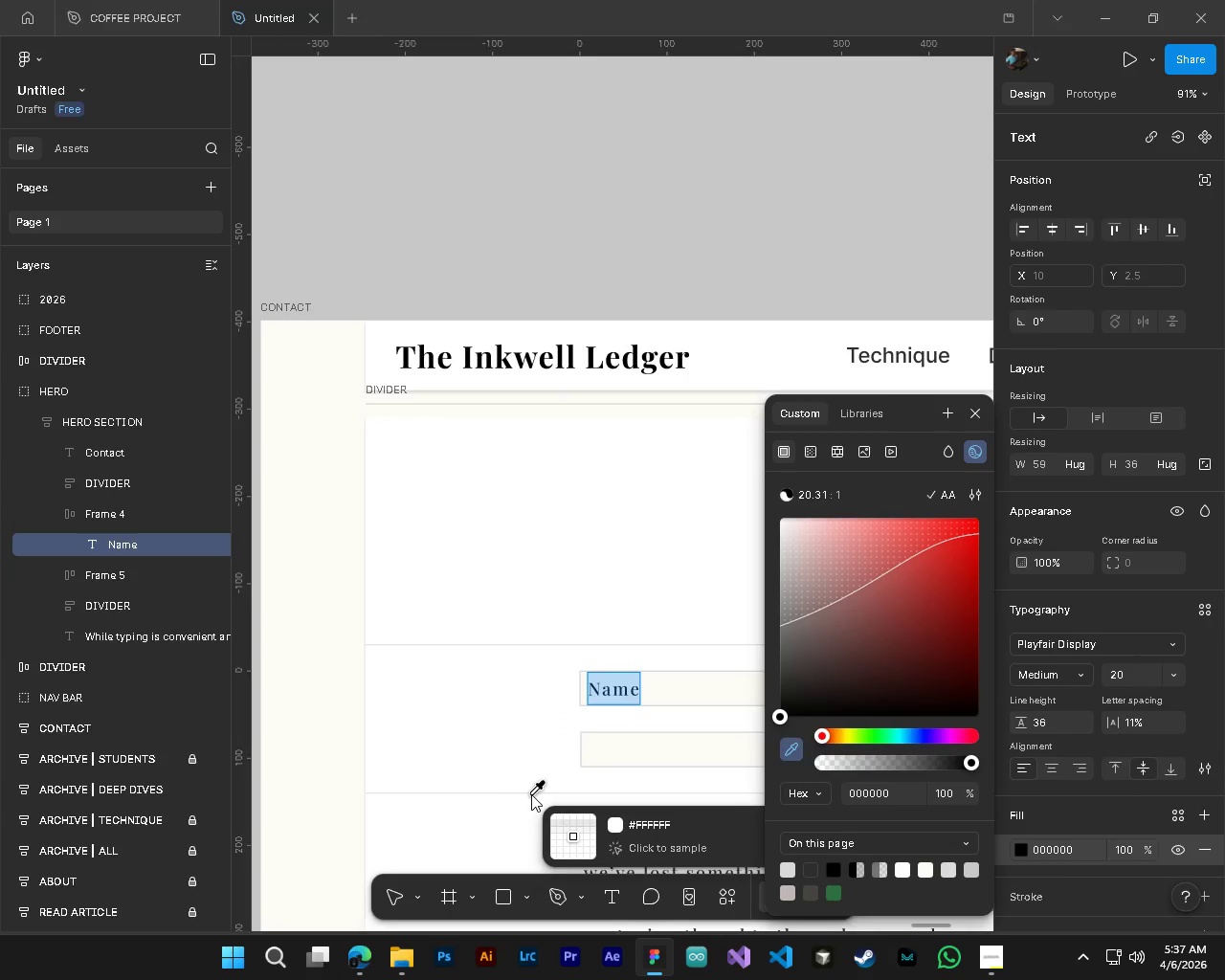 
left_click([407, 403])
 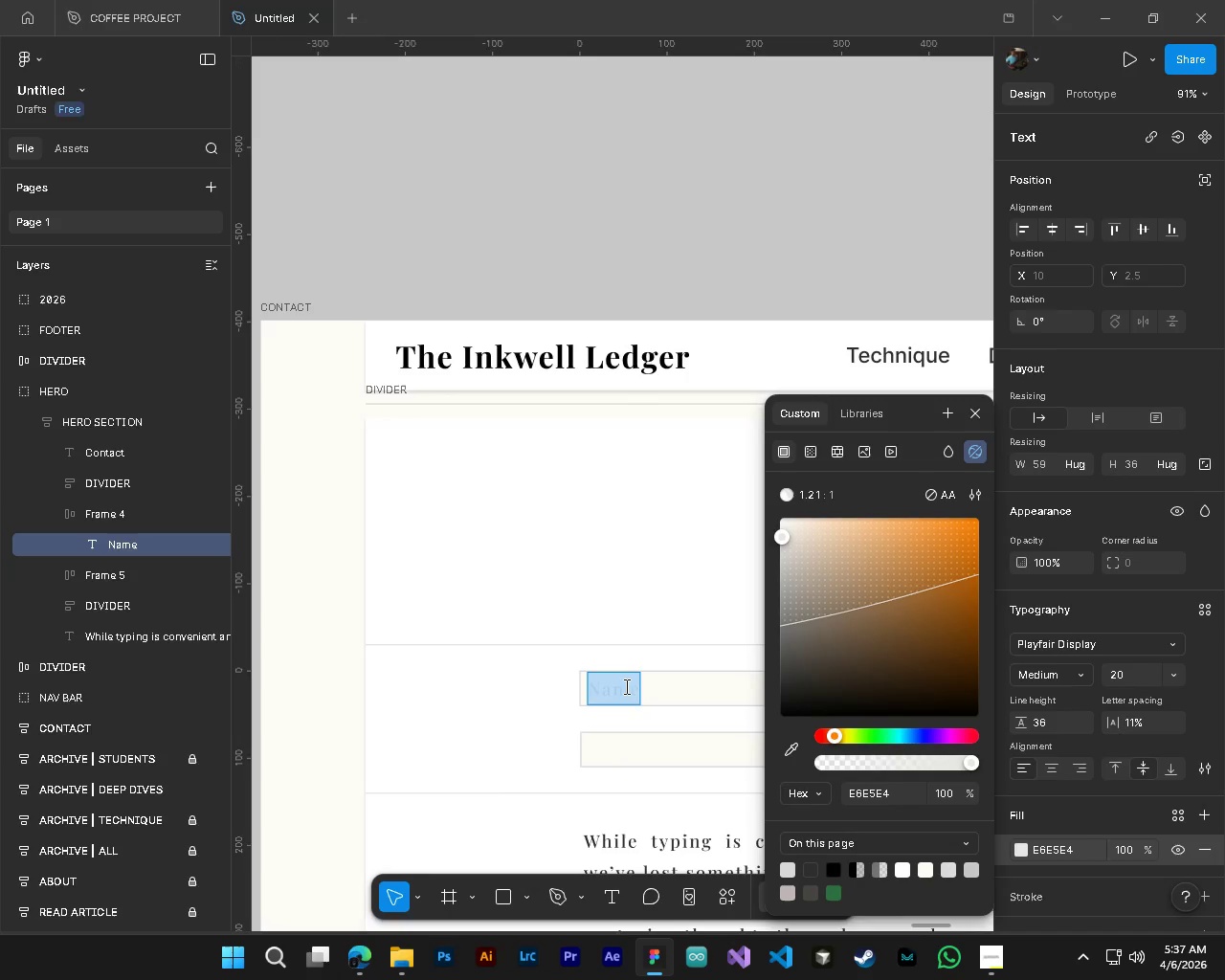 
left_click([625, 686])
 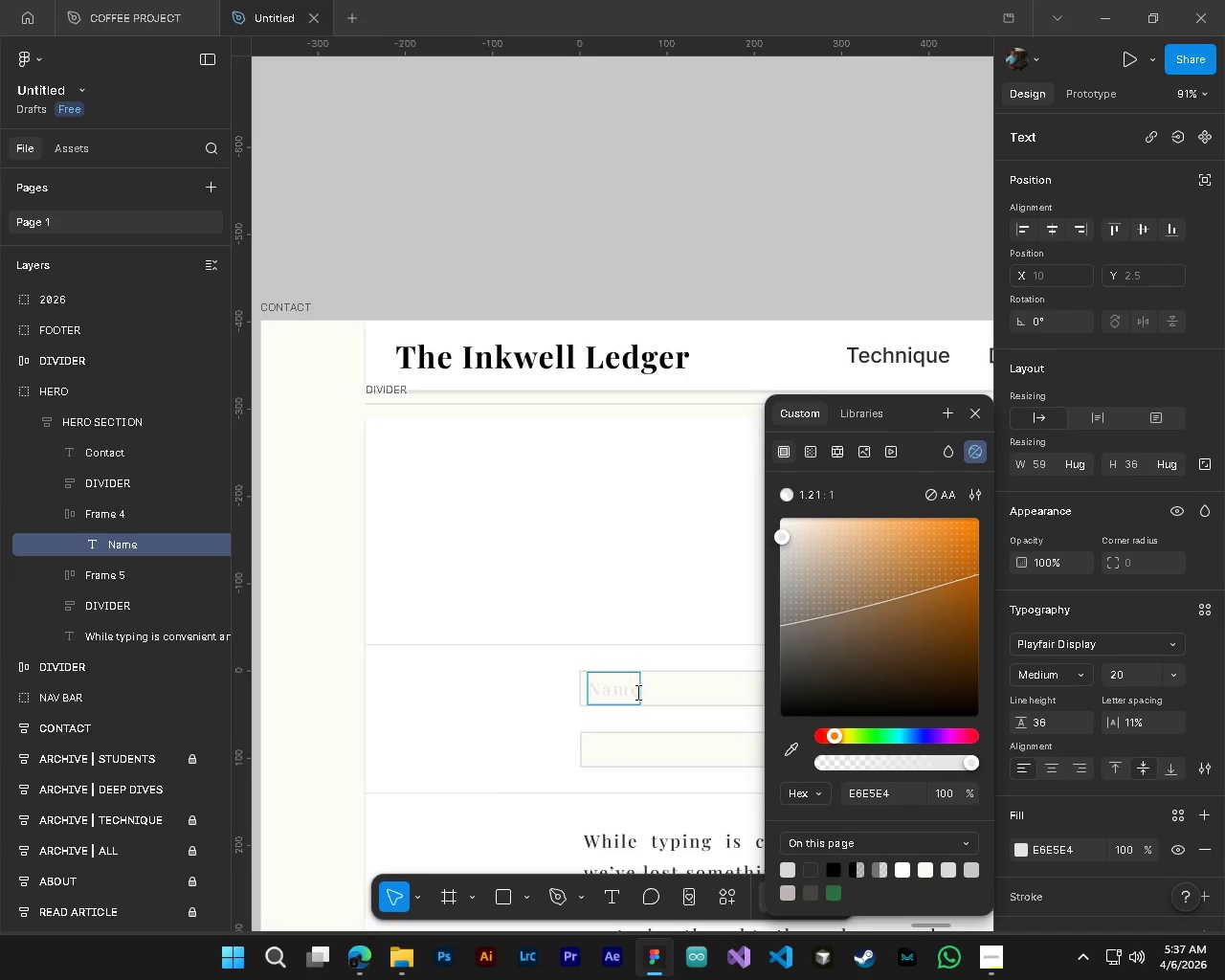 
key(Control+A)
 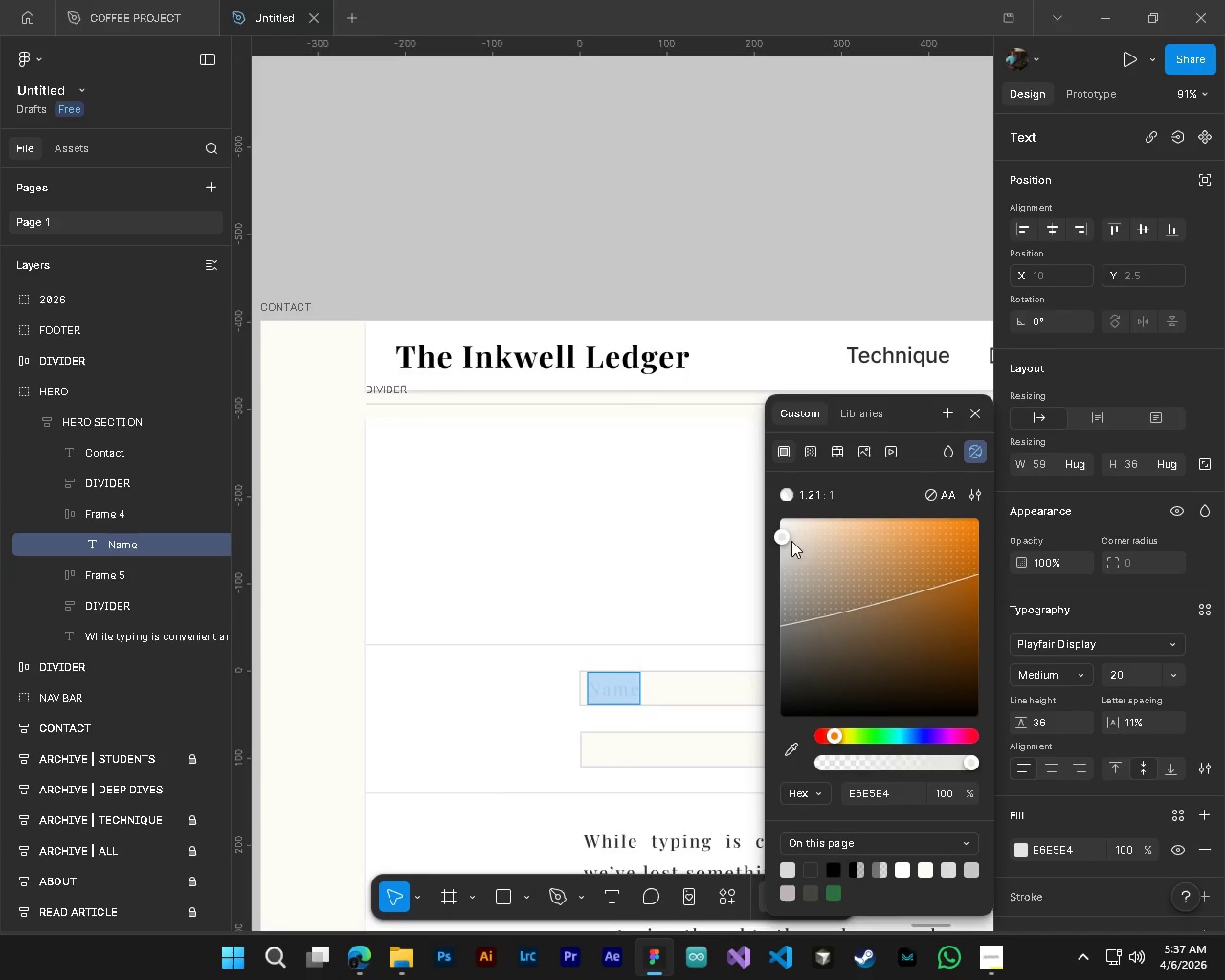 
left_click_drag(start_coordinate=[783, 533], to_coordinate=[787, 631])
 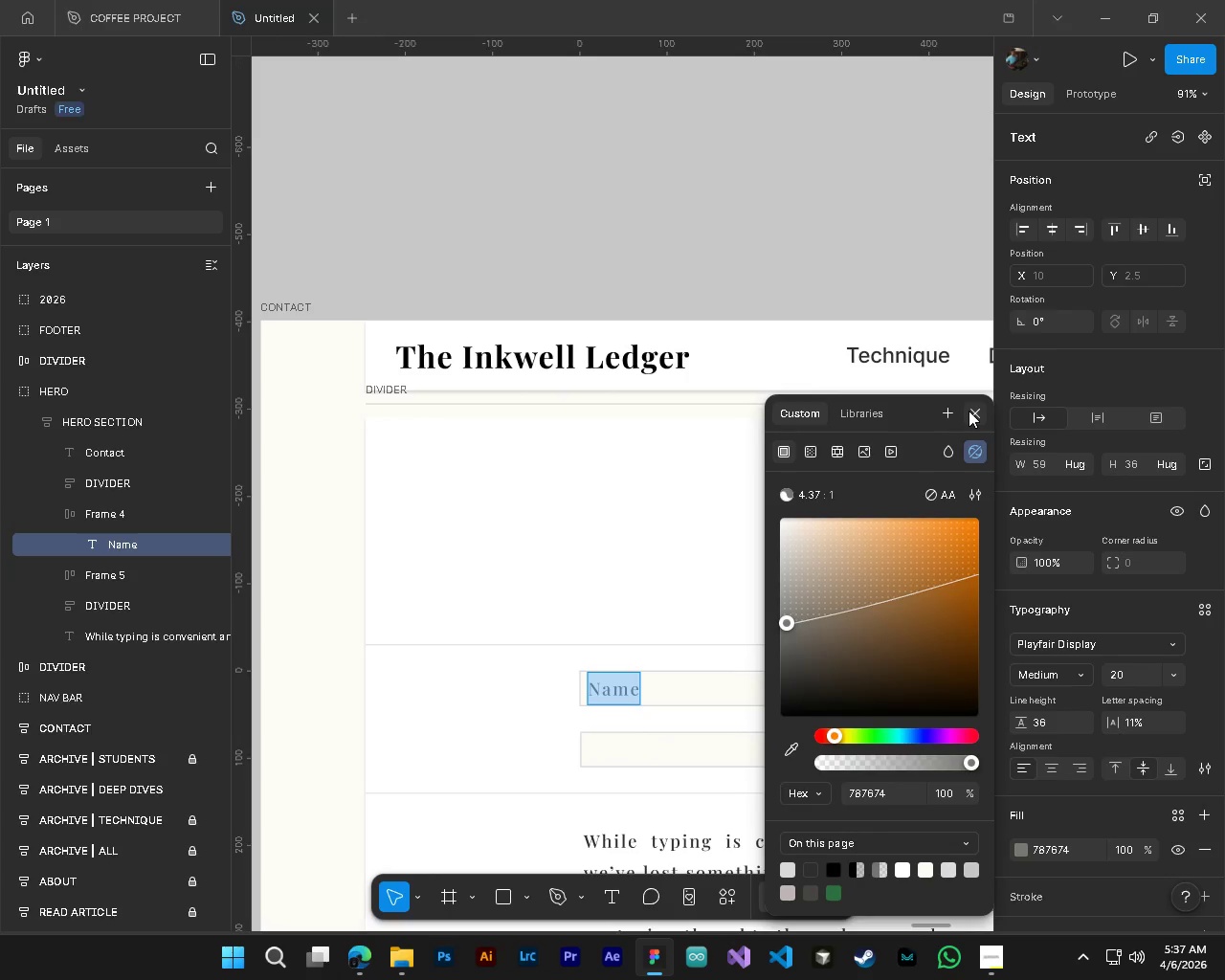 
left_click([969, 411])
 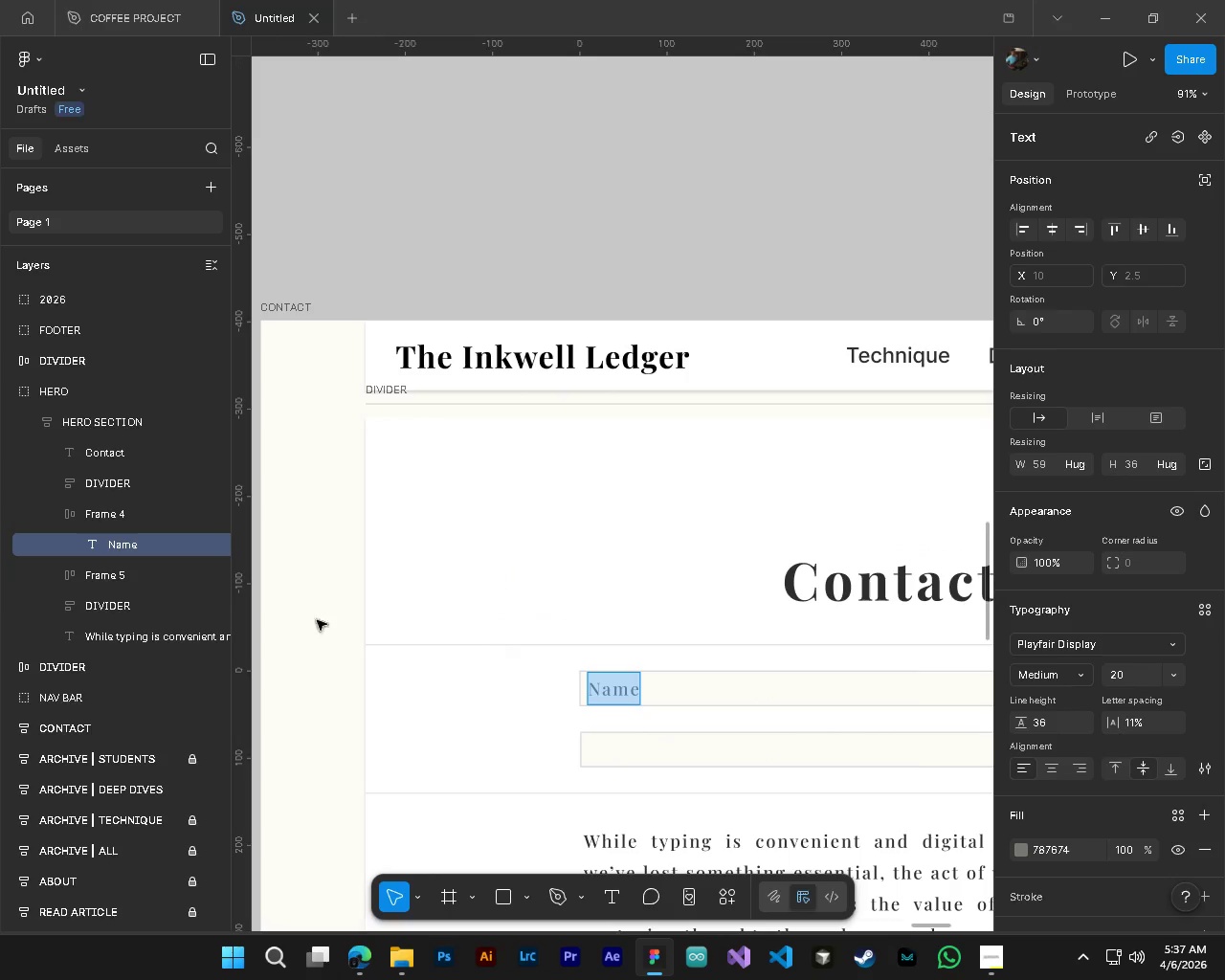 
hold_key(key=AltLeft, duration=1.5)
 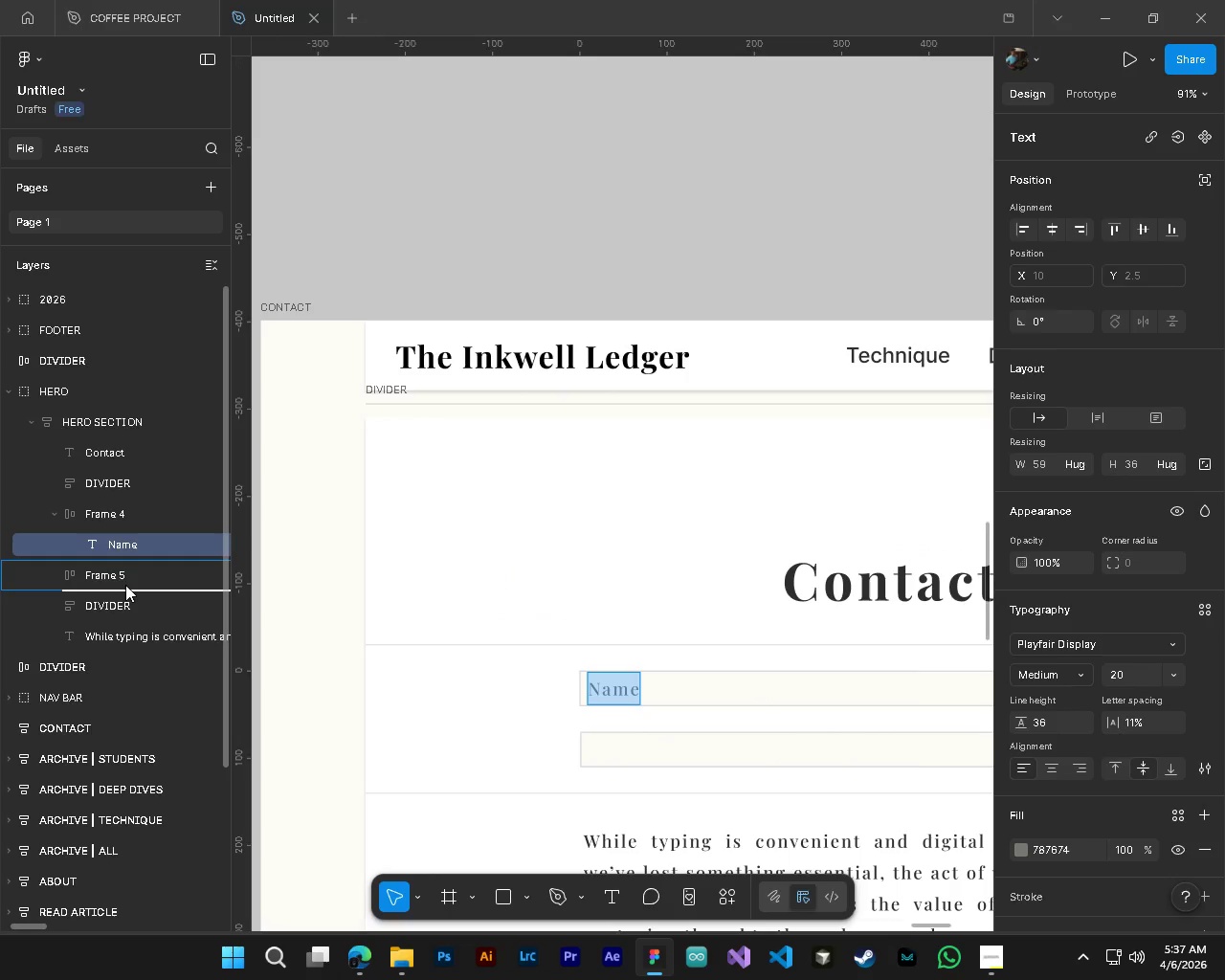 
hold_key(key=AltLeft, duration=1.47)
left_click_drag(start_coordinate=[112, 542], to_coordinate=[123, 576])
 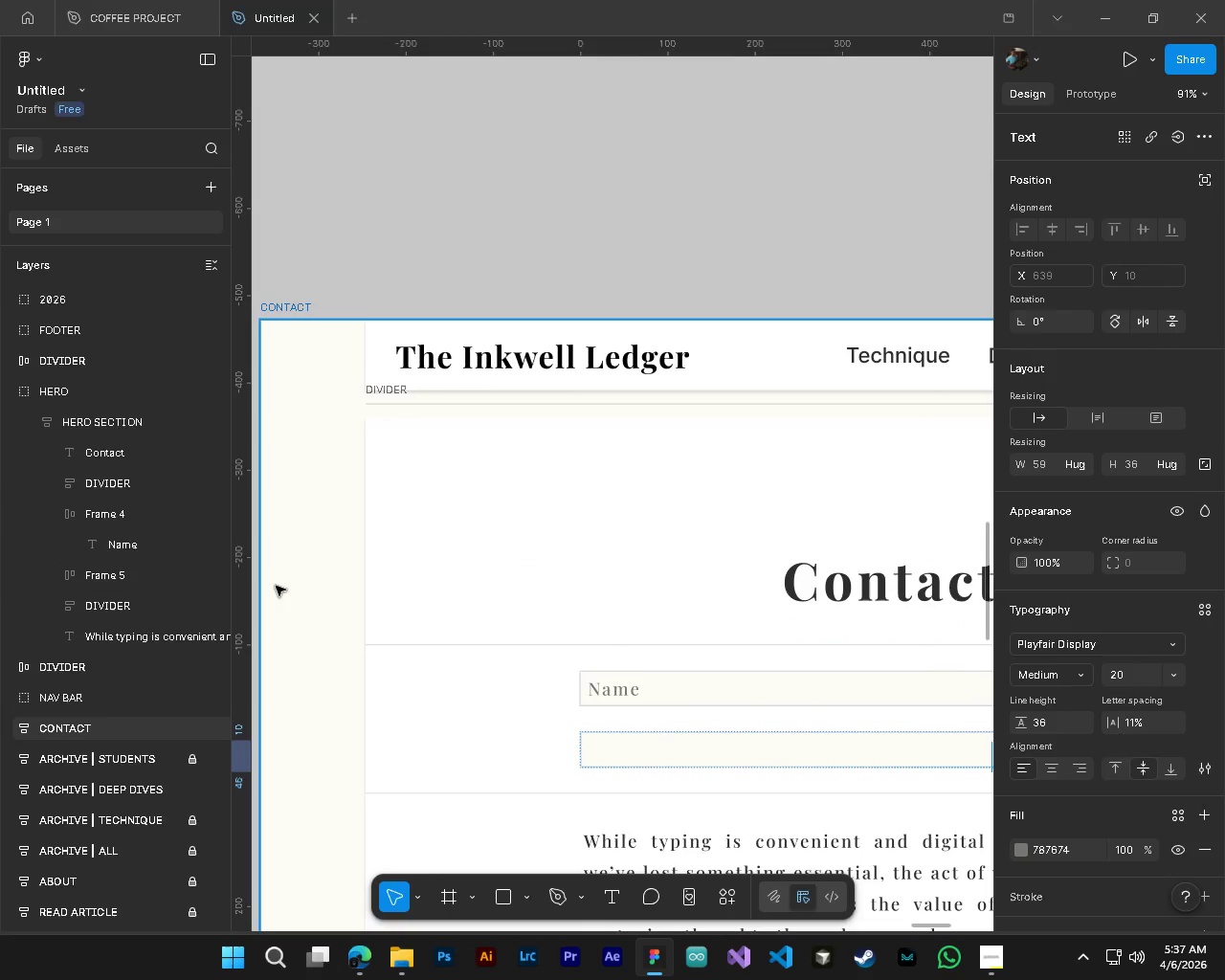 
scroll: coordinate [772, 746], scroll_direction: down, amount: 4.0
 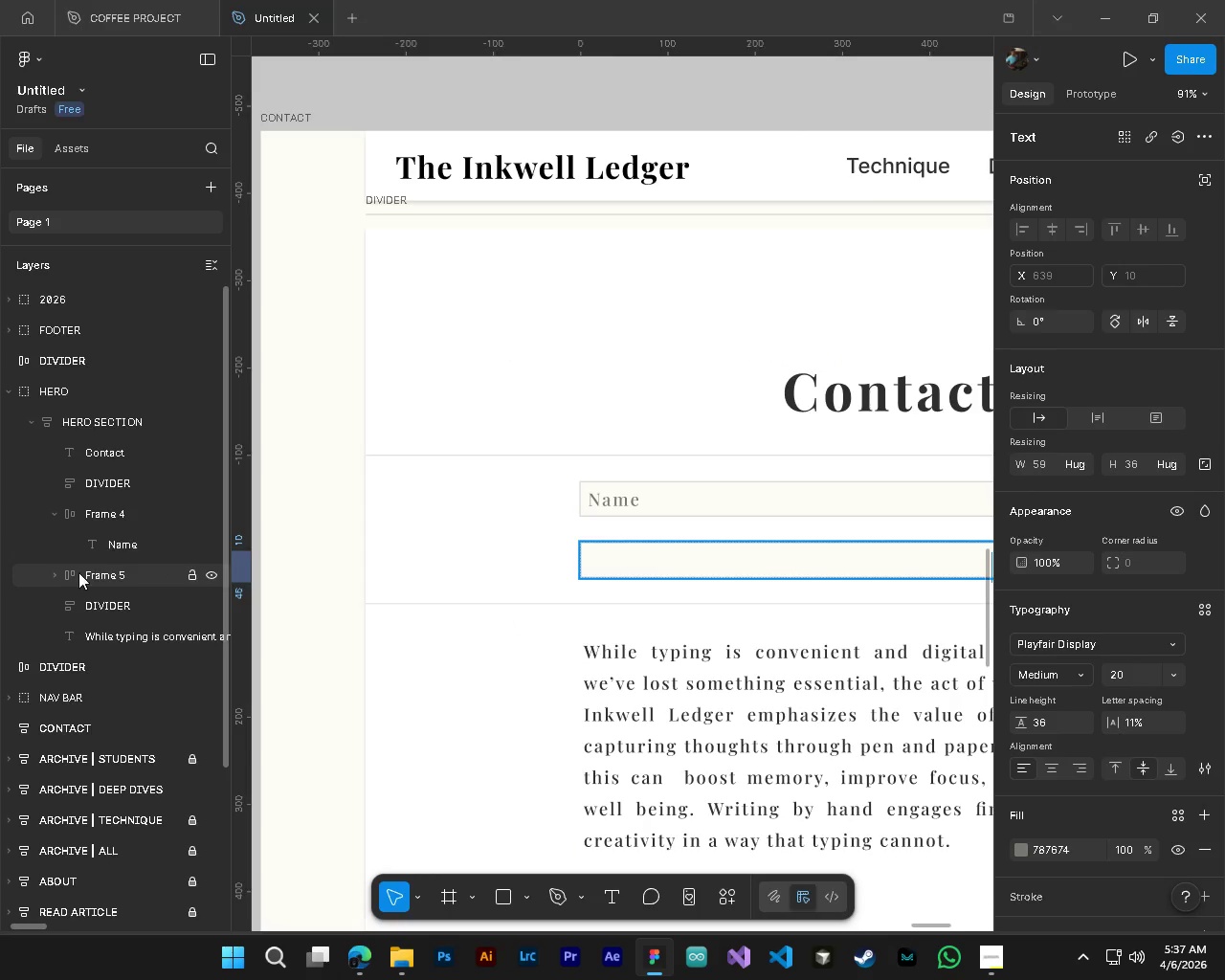 
left_click([62, 574])
 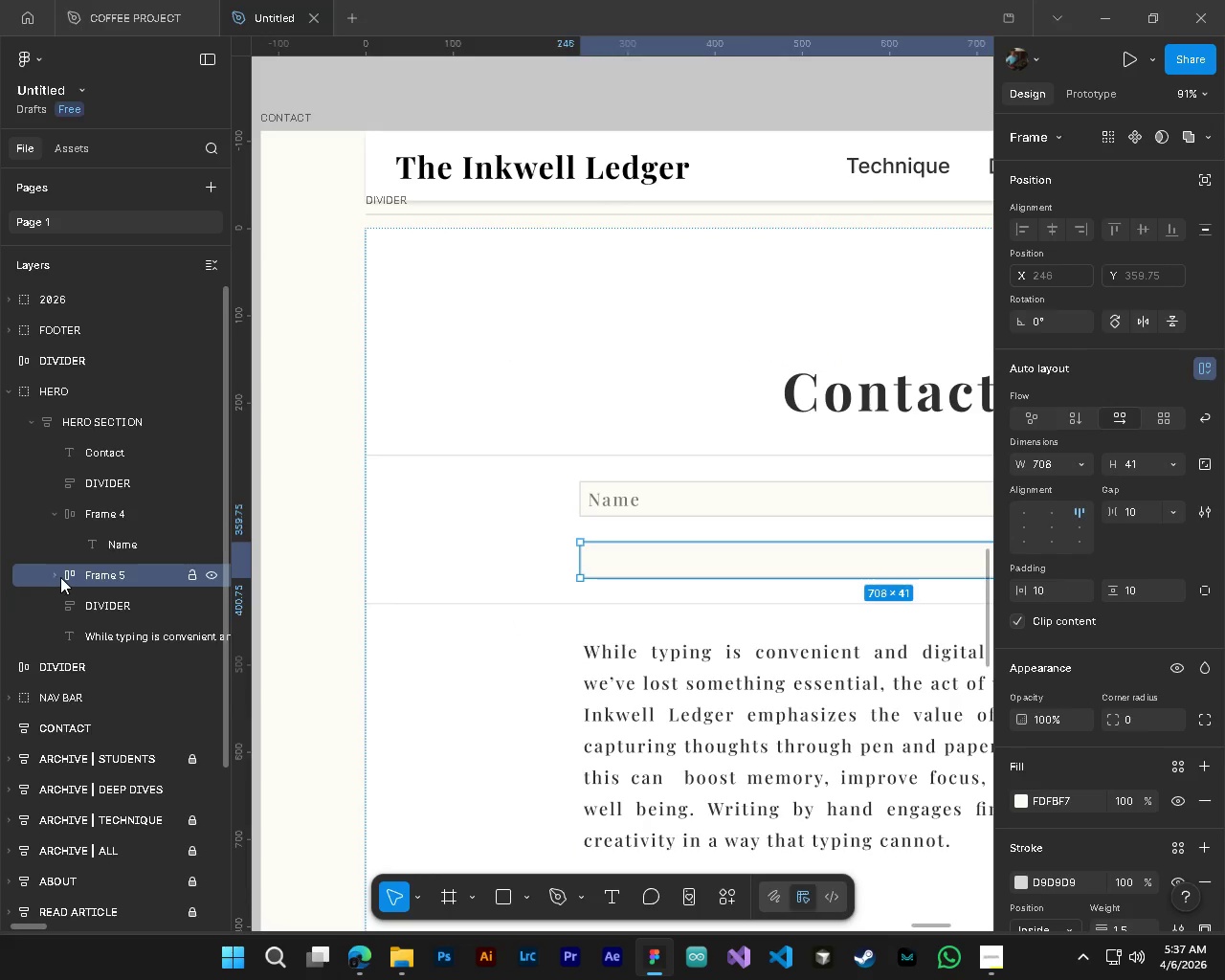 
left_click([59, 576])
 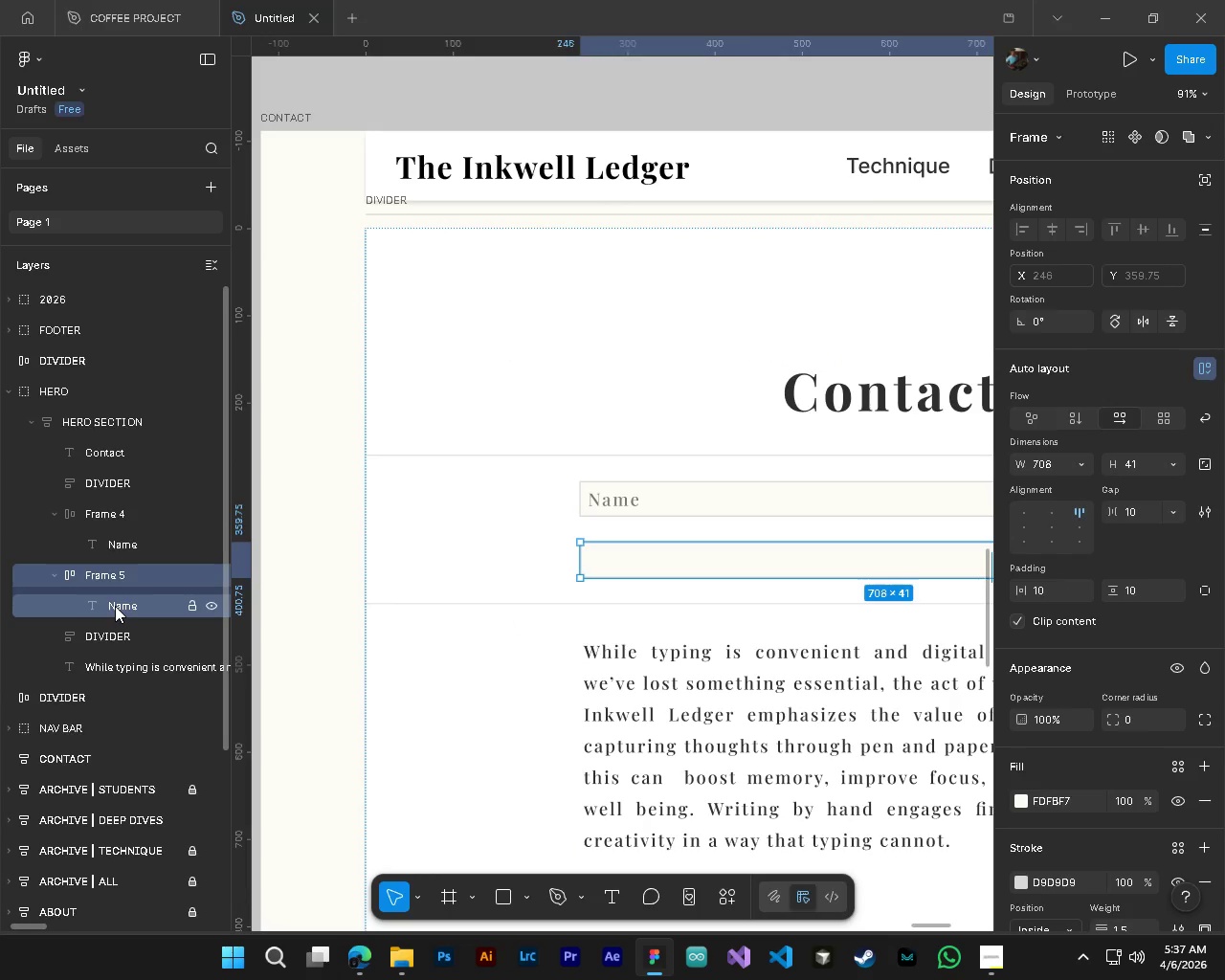 
left_click([115, 606])
 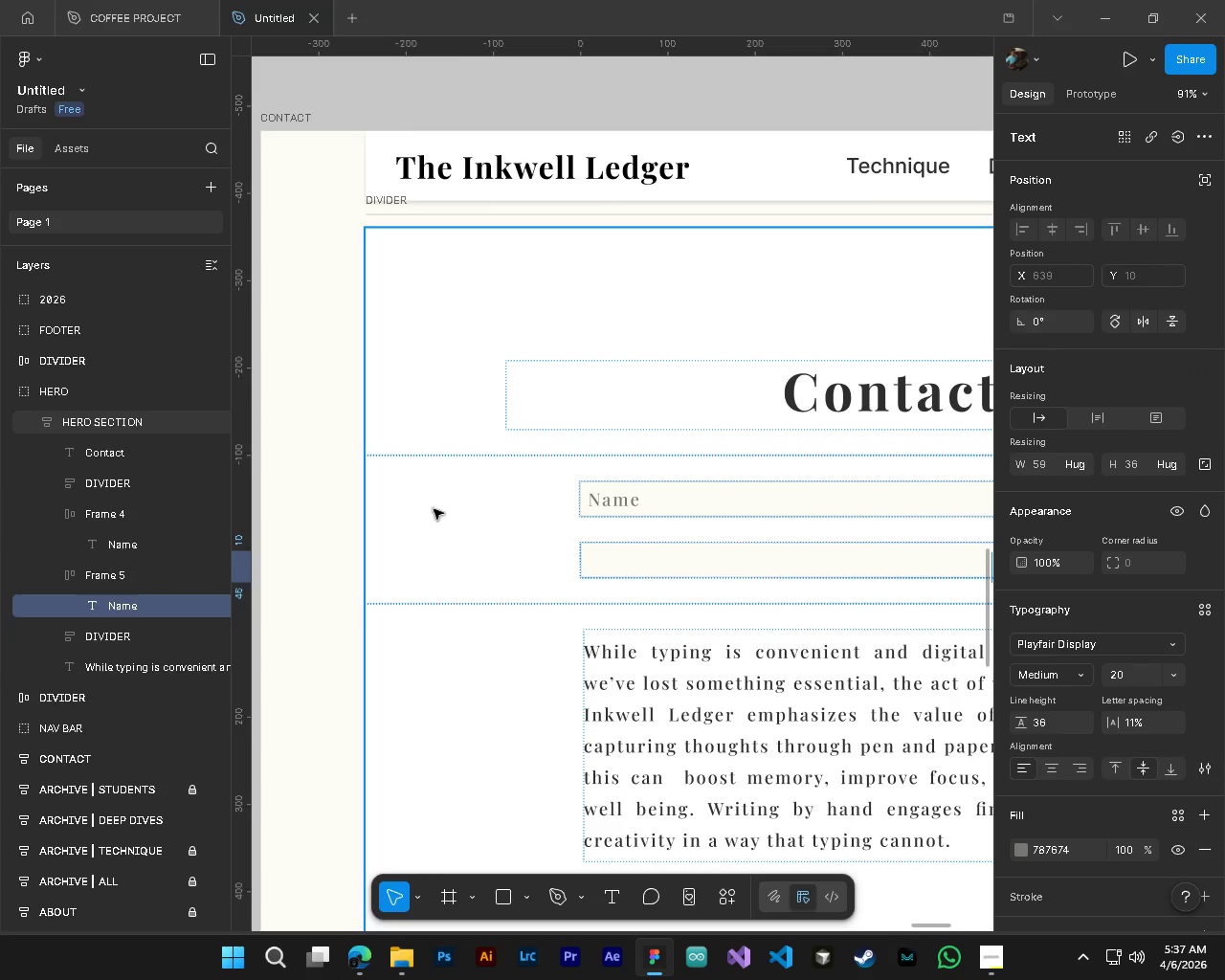 
key(V)
 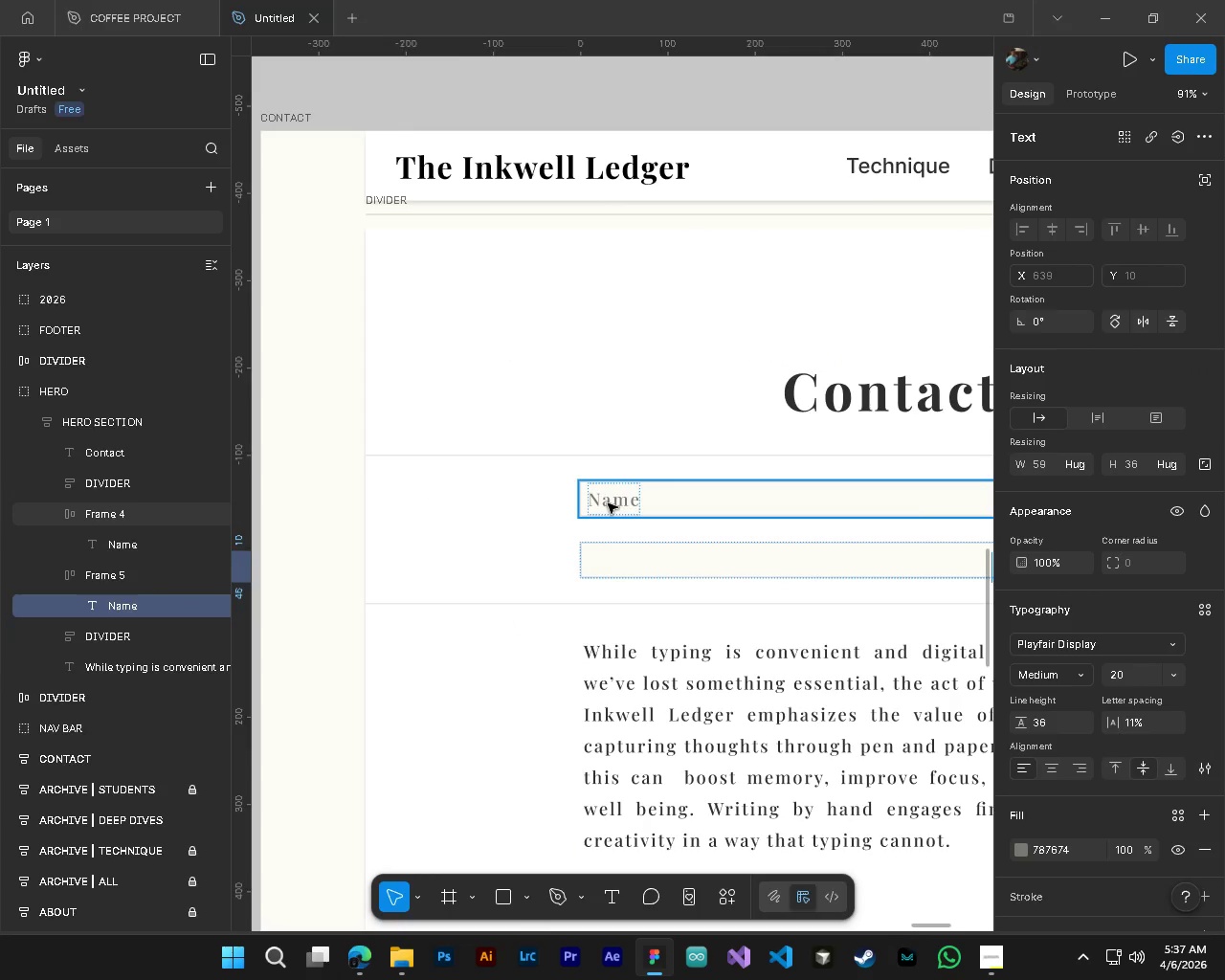 
left_click_drag(start_coordinate=[608, 503], to_coordinate=[605, 562])
 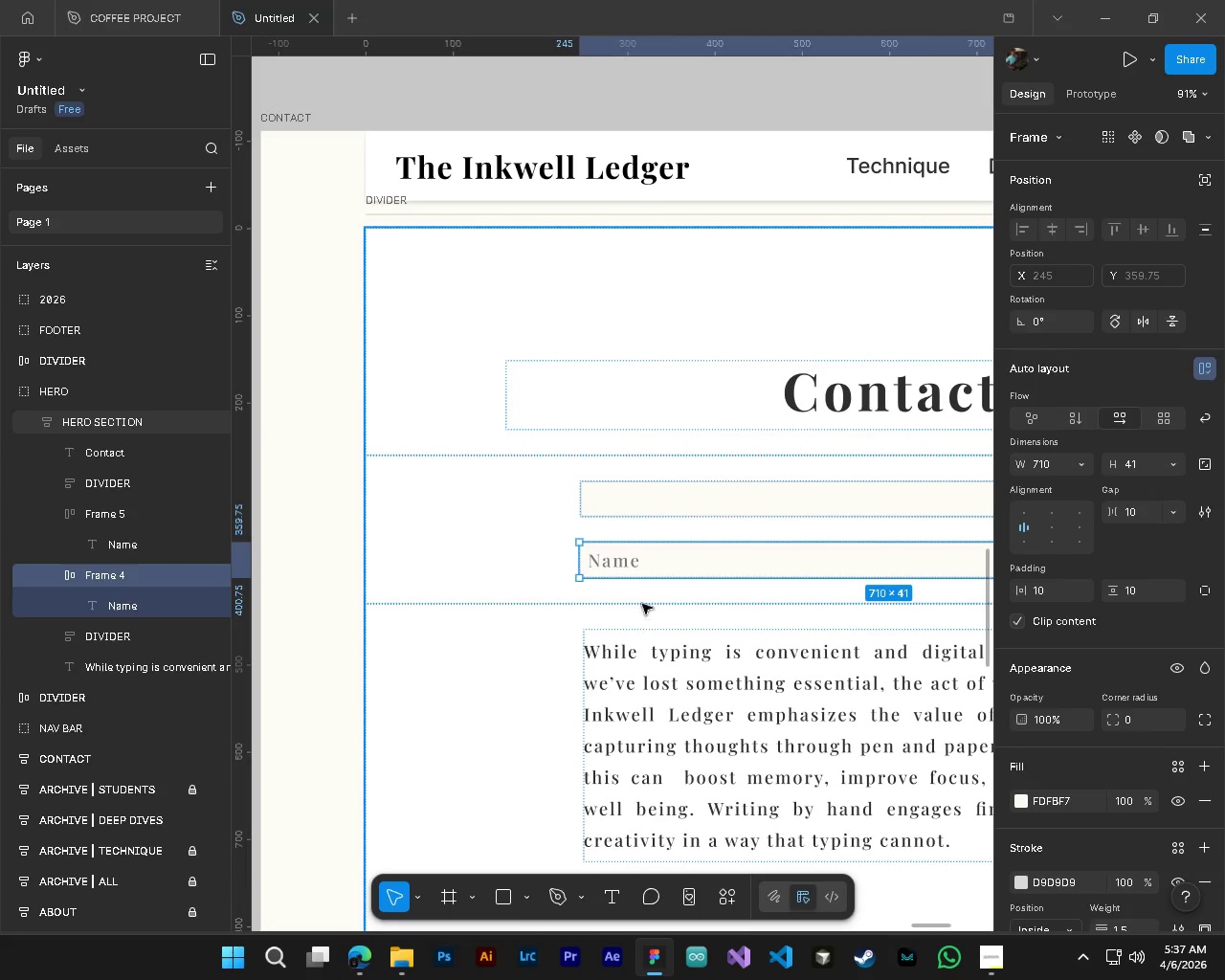 
key(Control+ControlLeft)
 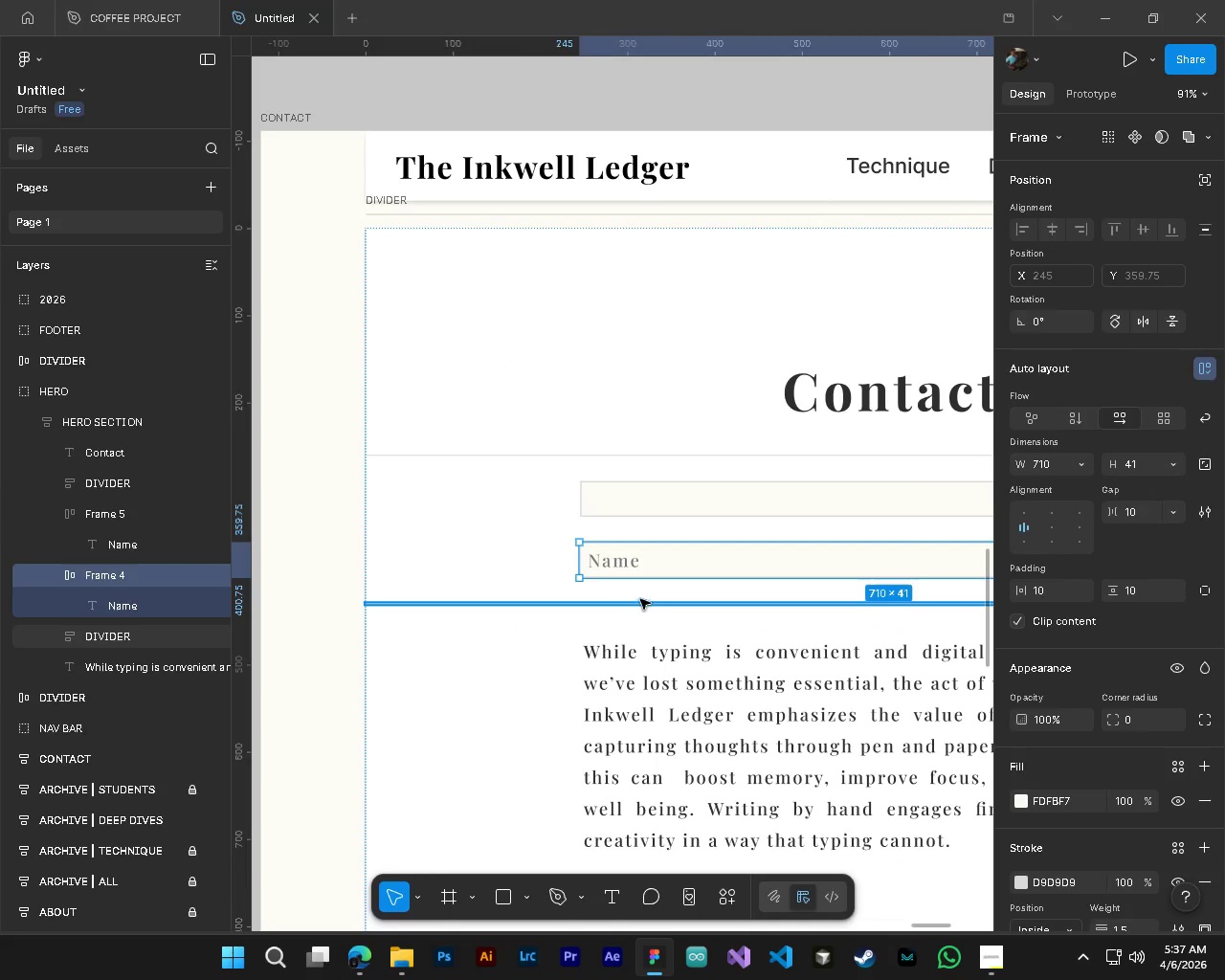 
key(Control+Z)
 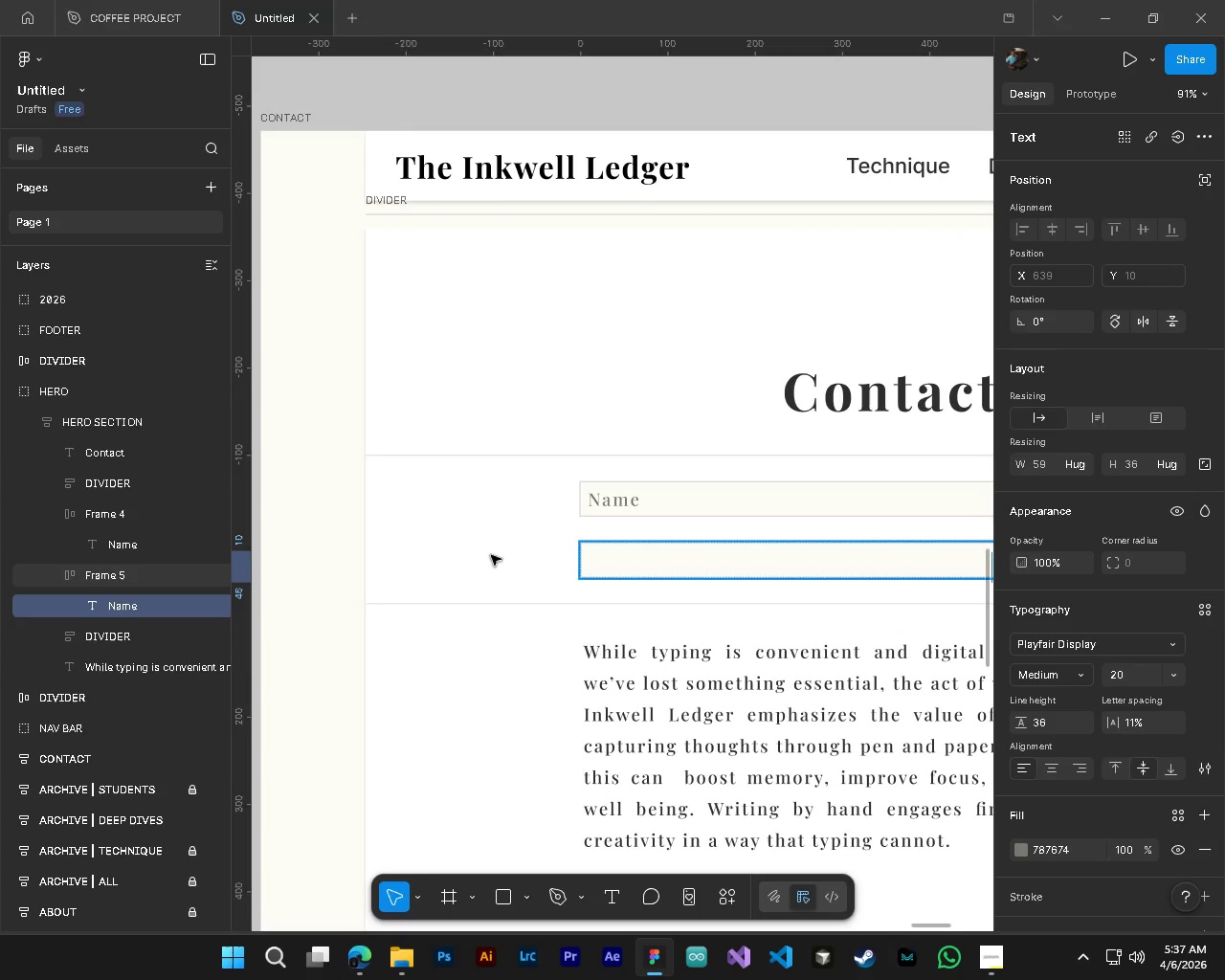 
hold_key(key=ControlLeft, duration=1.5)
 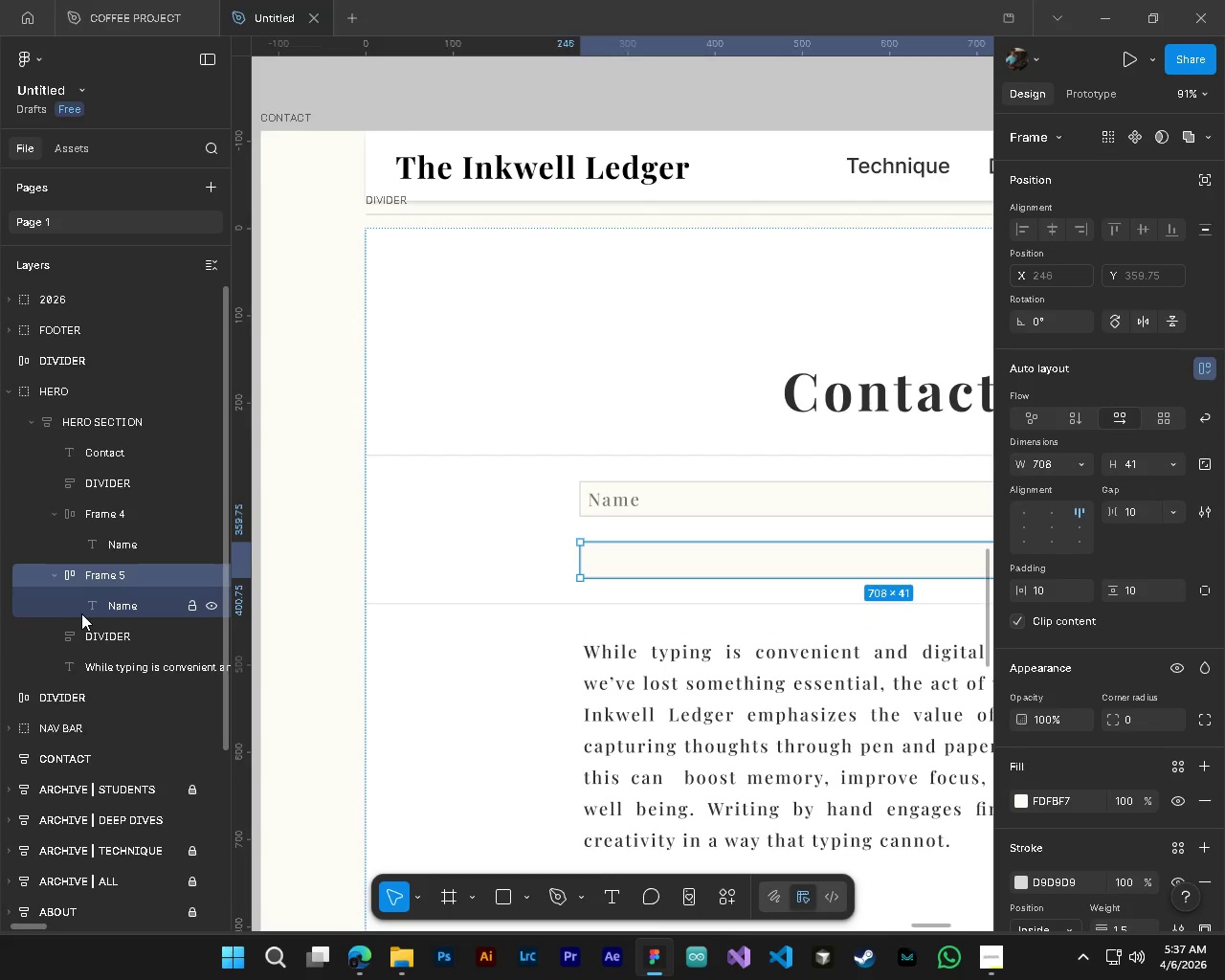 
key(Control+Z)
 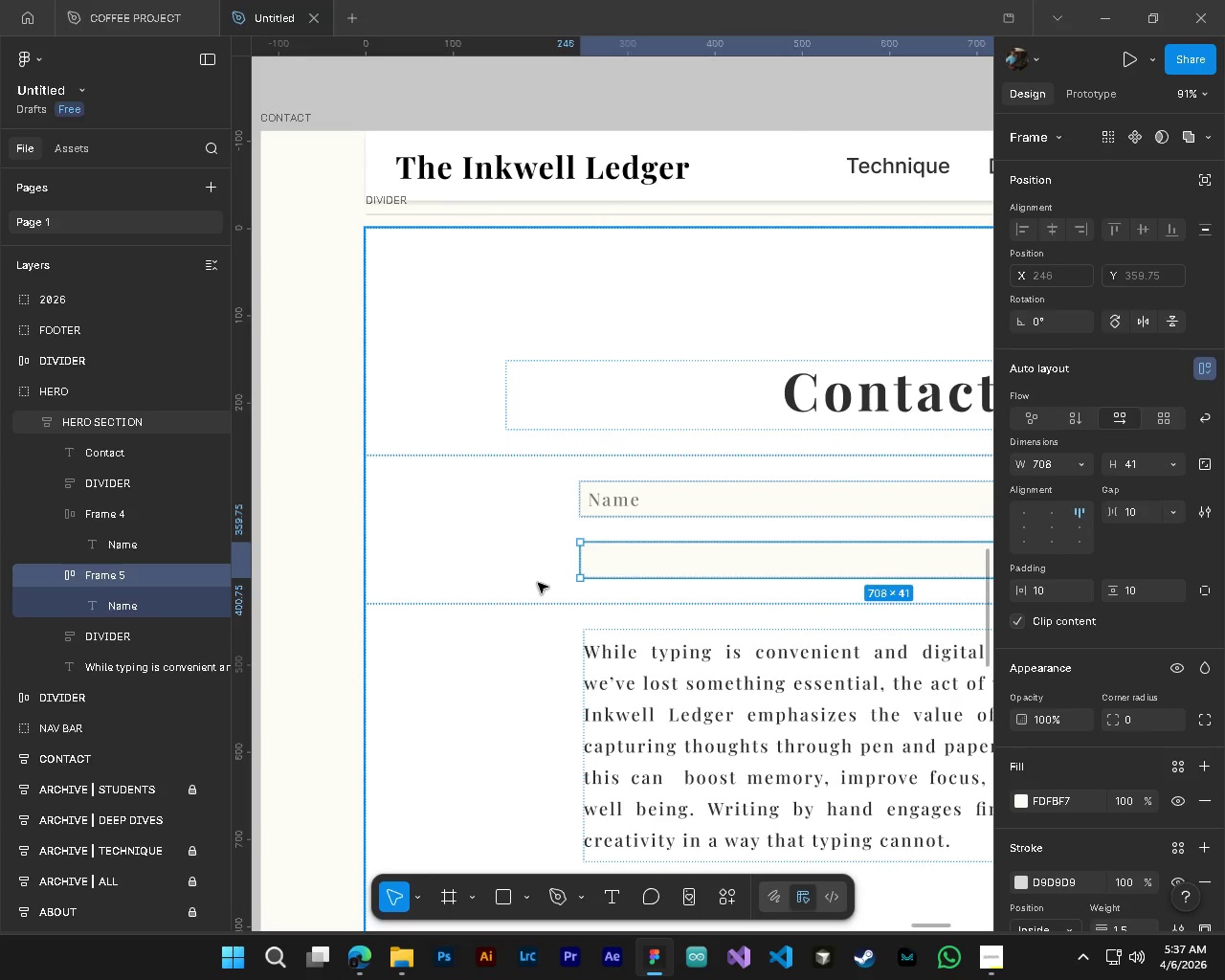 
hold_key(key=AltLeft, duration=0.42)
 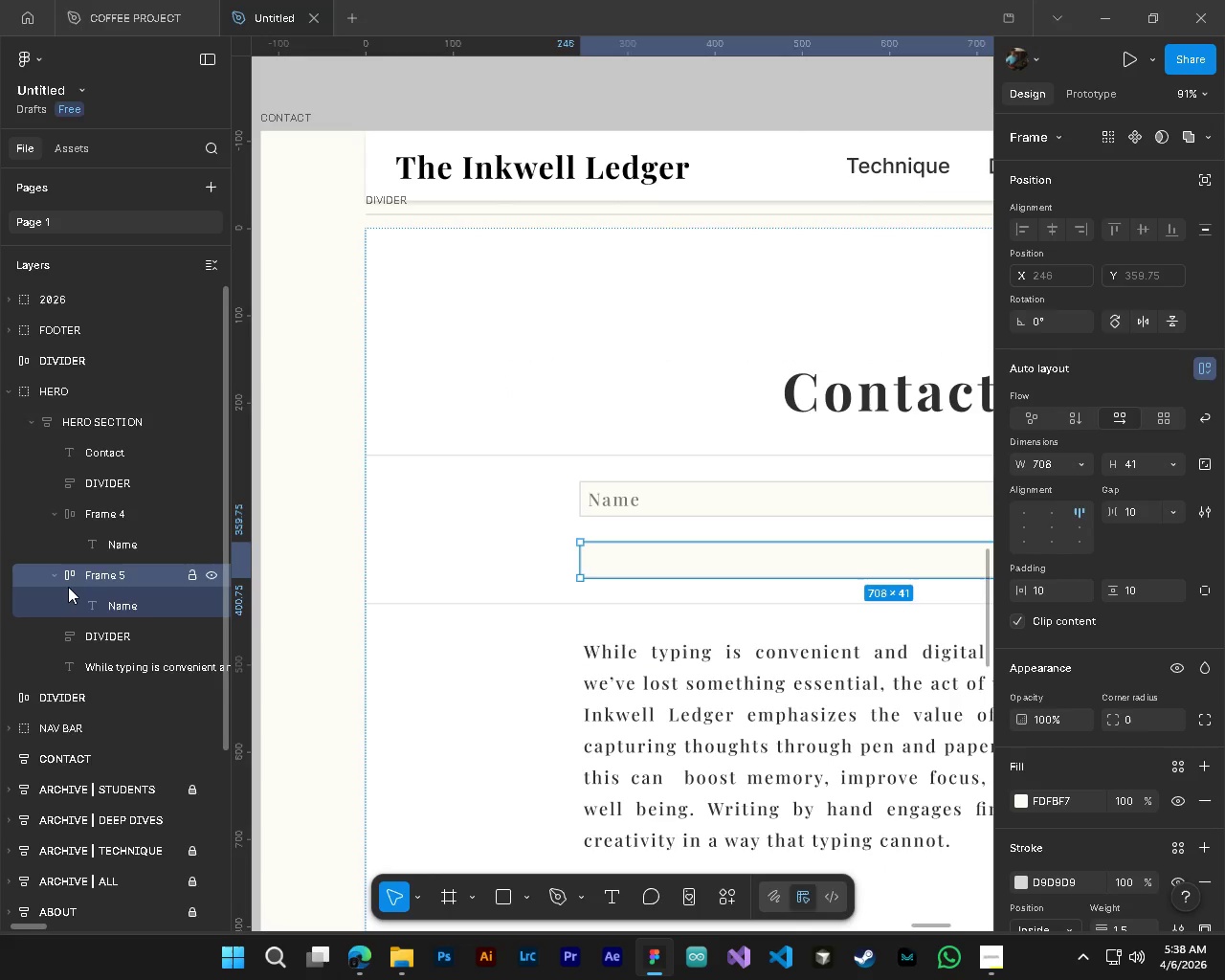 
hold_key(key=ControlLeft, duration=0.44)
 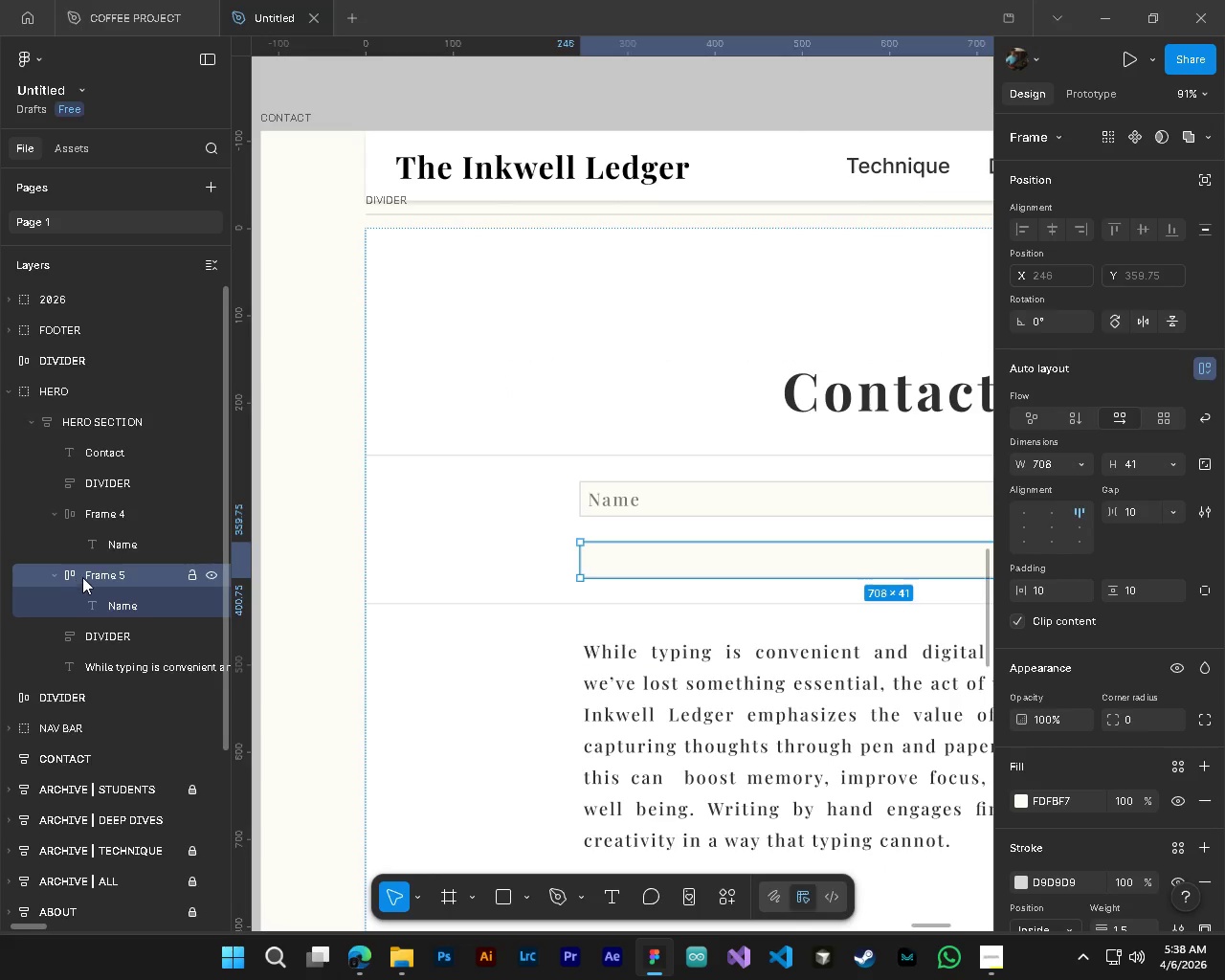 
left_click_drag(start_coordinate=[84, 575], to_coordinate=[85, 504])
 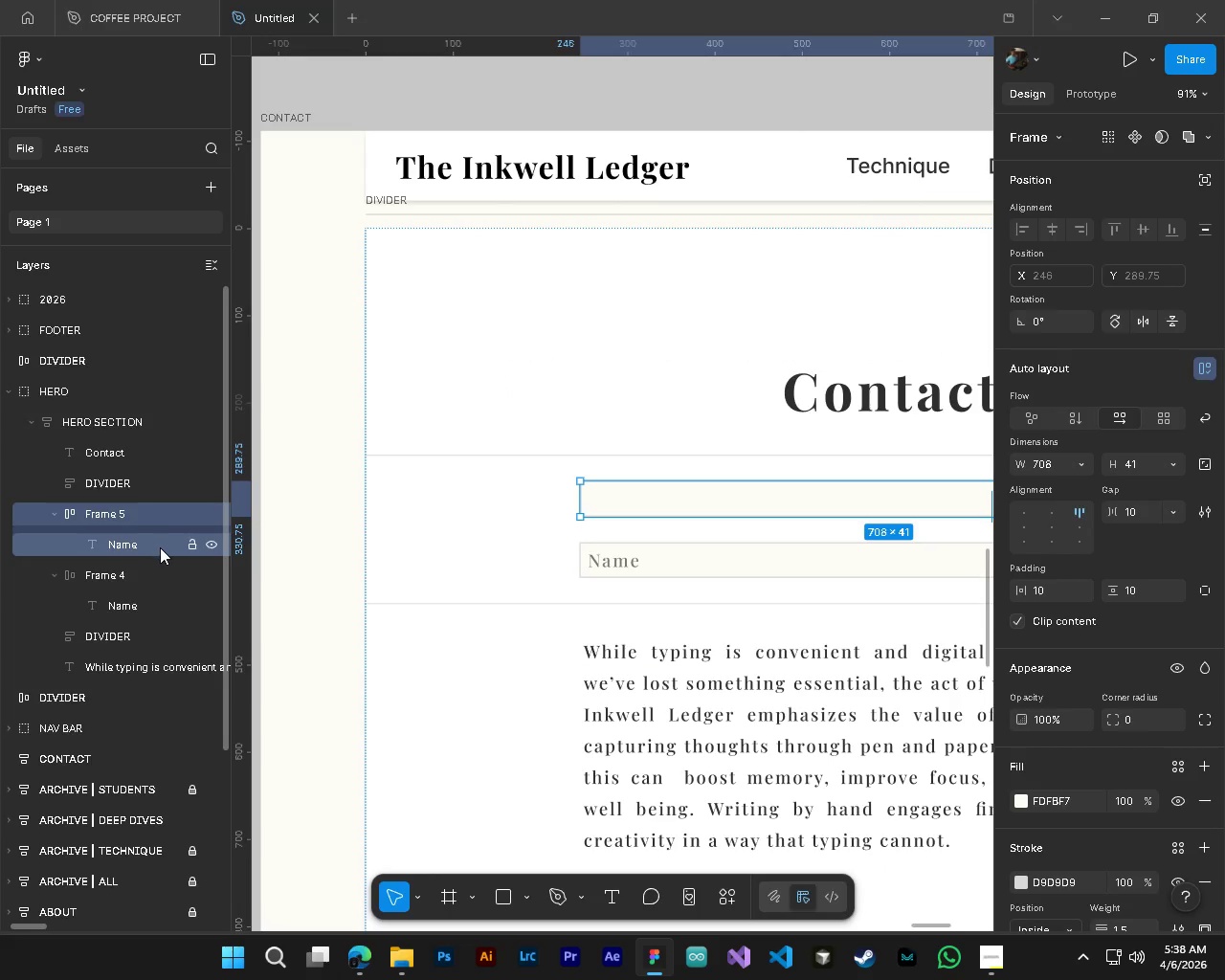 
key(Control+ControlLeft)
 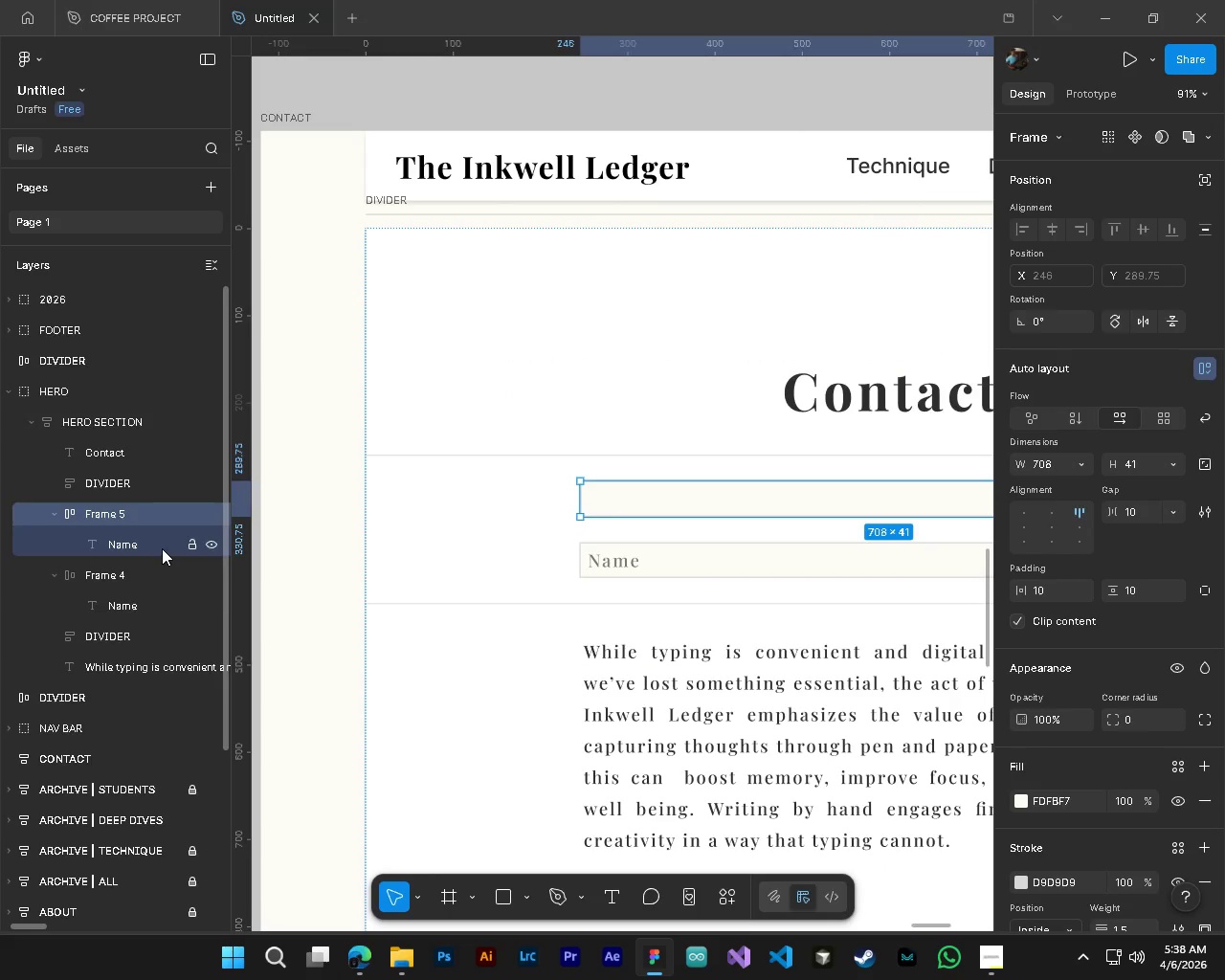 
key(Control+Z)
 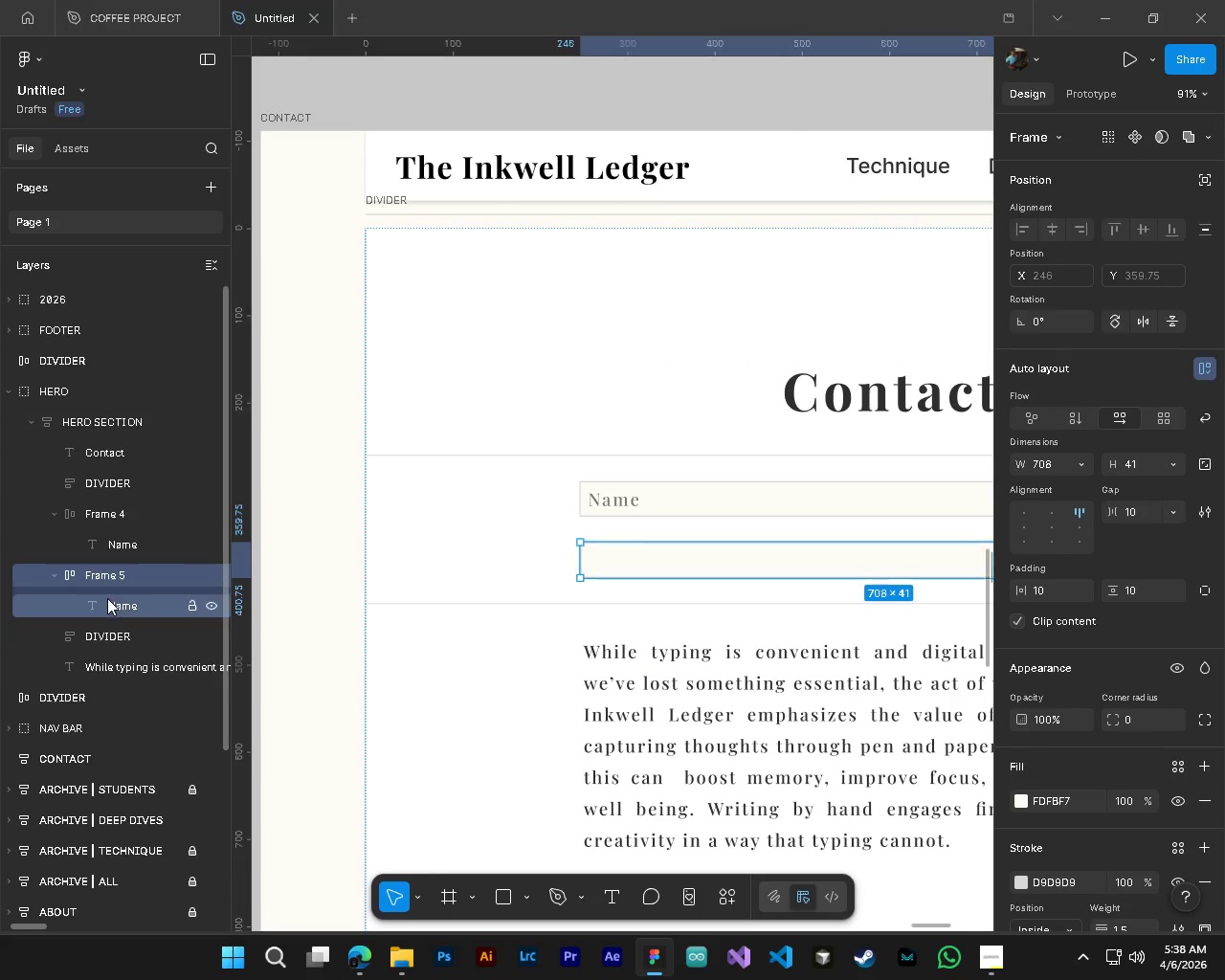 
left_click([113, 606])
 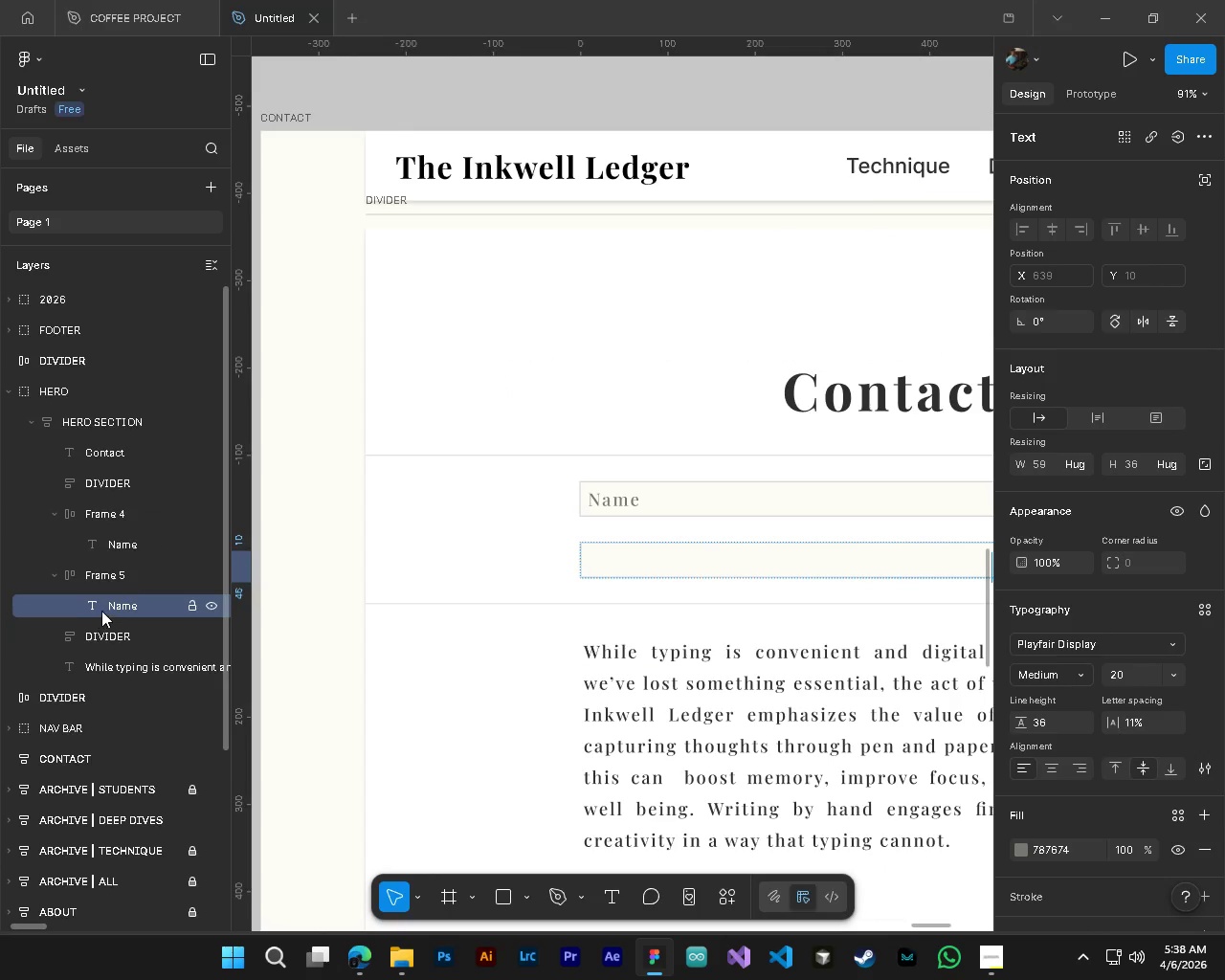 
key(Delete)
 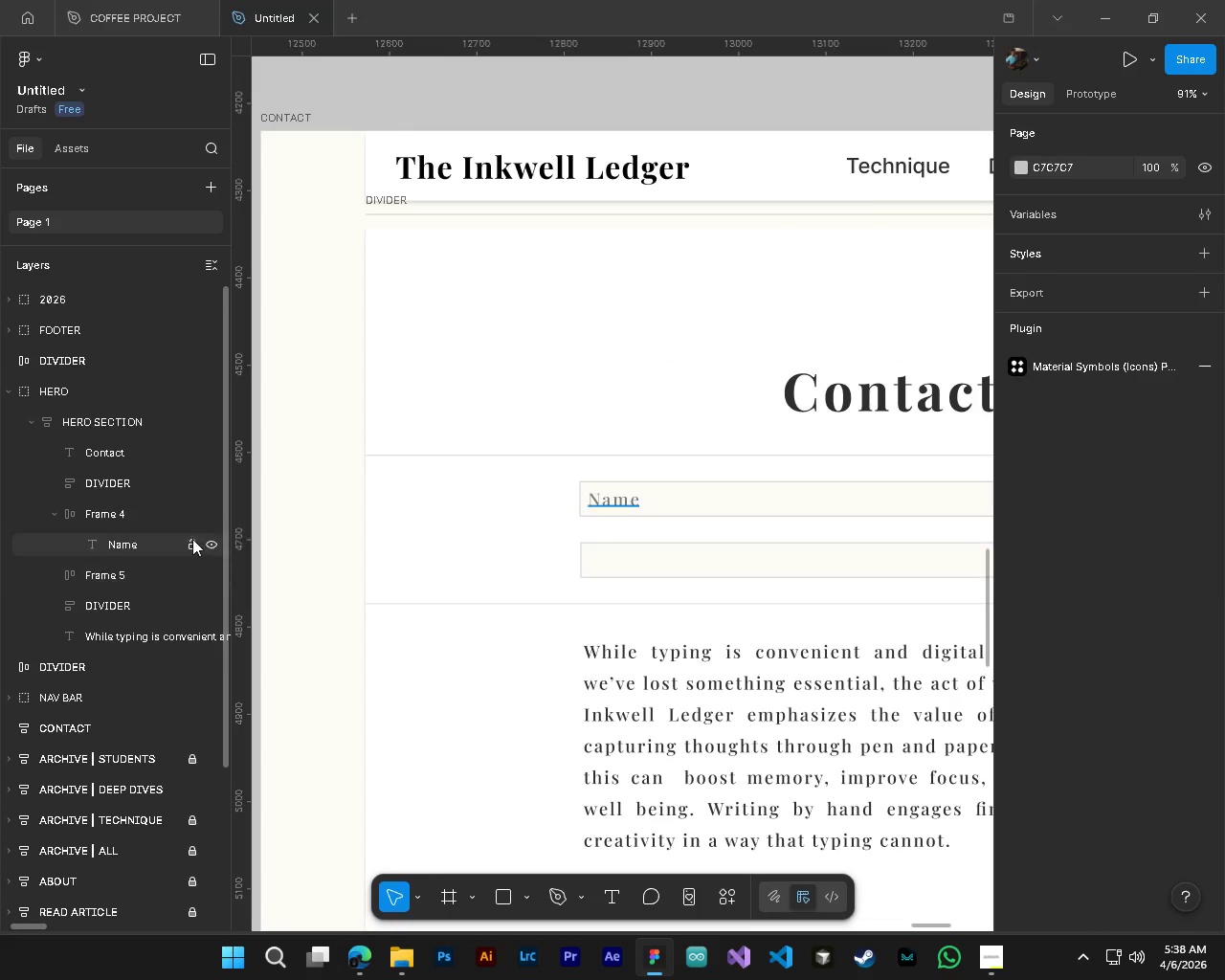 
hold_key(key=AltLeft, duration=0.7)
 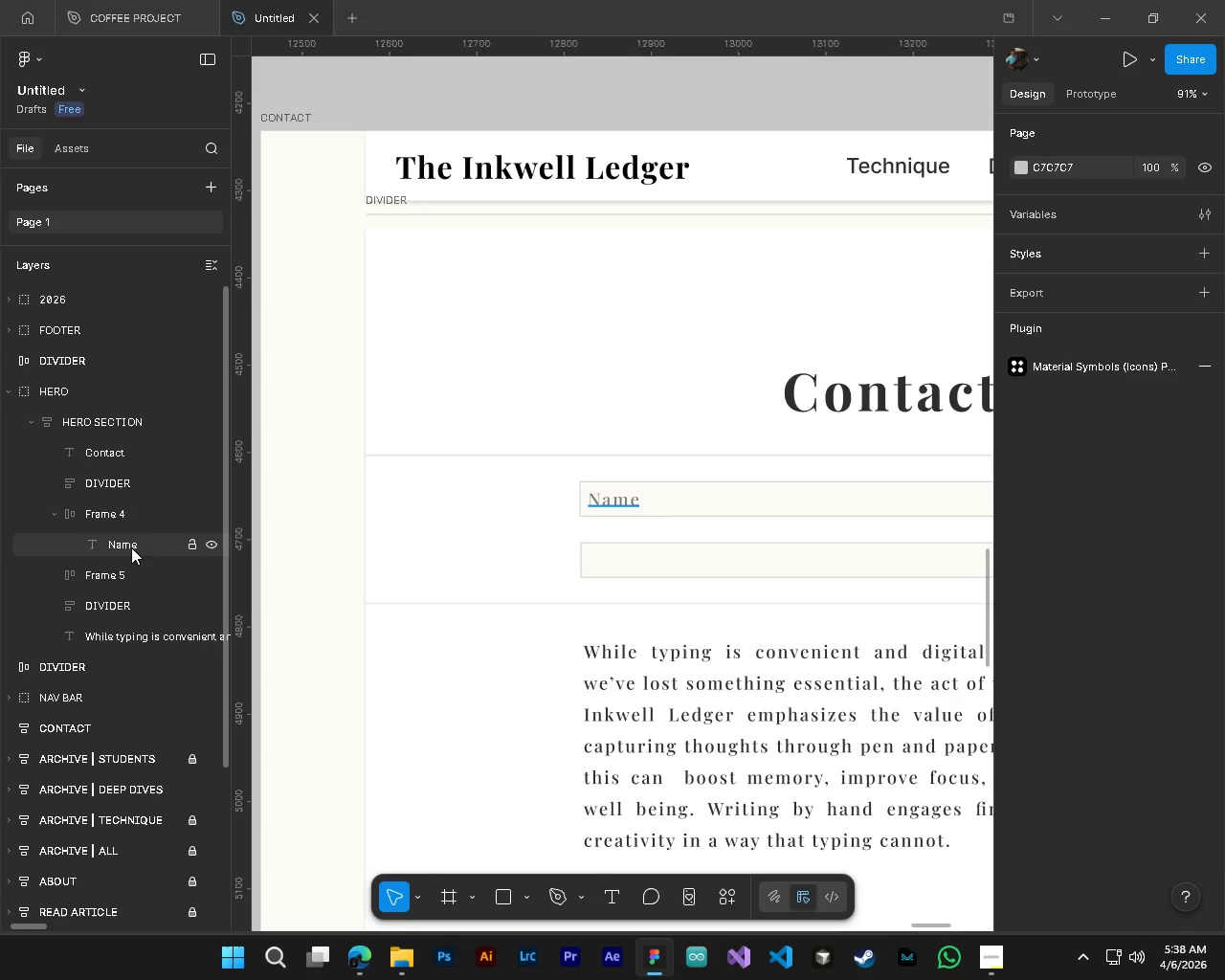 
left_click([131, 547])
 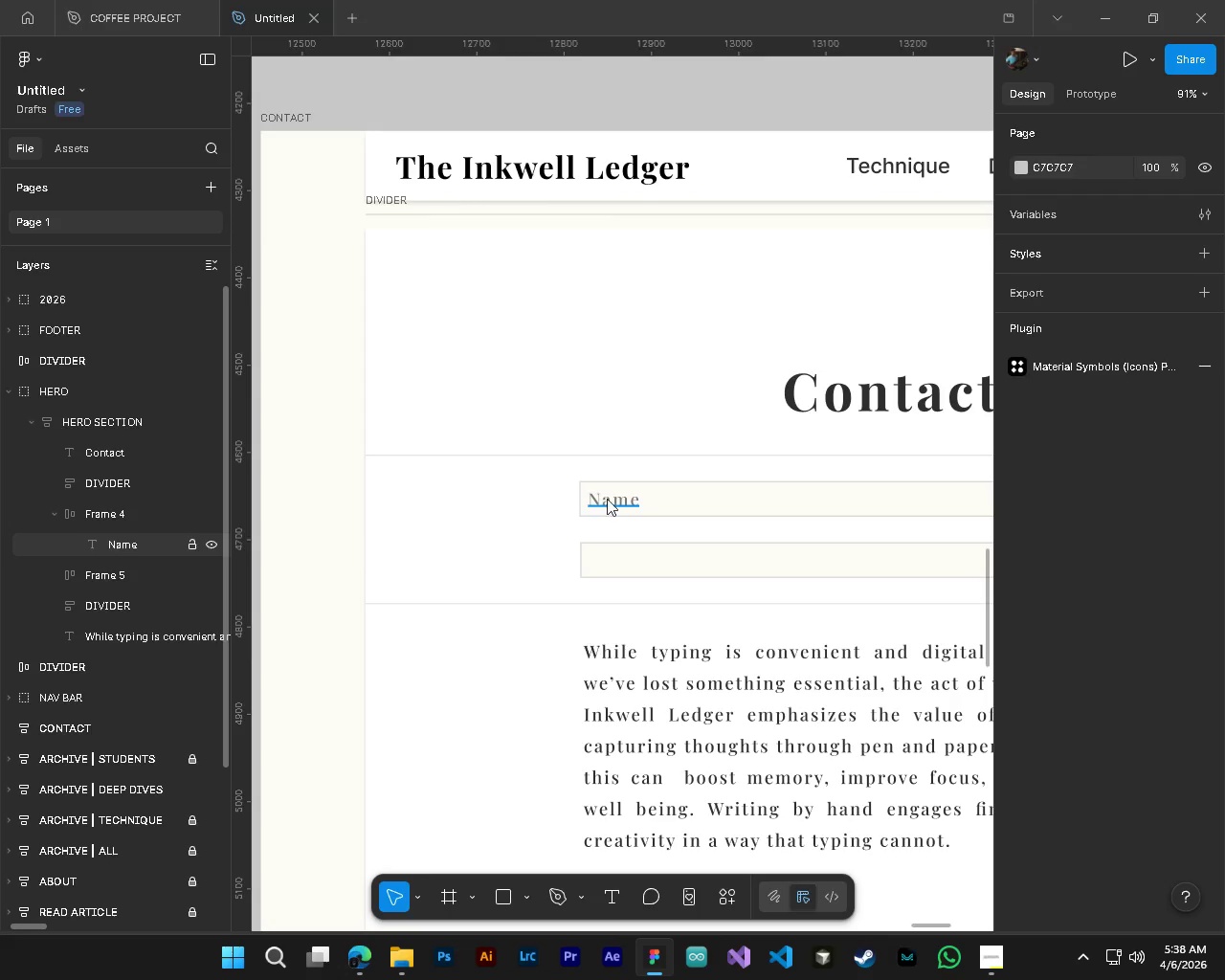 
hold_key(key=AltLeft, duration=1.52)
left_click_drag(start_coordinate=[612, 499], to_coordinate=[619, 568])
 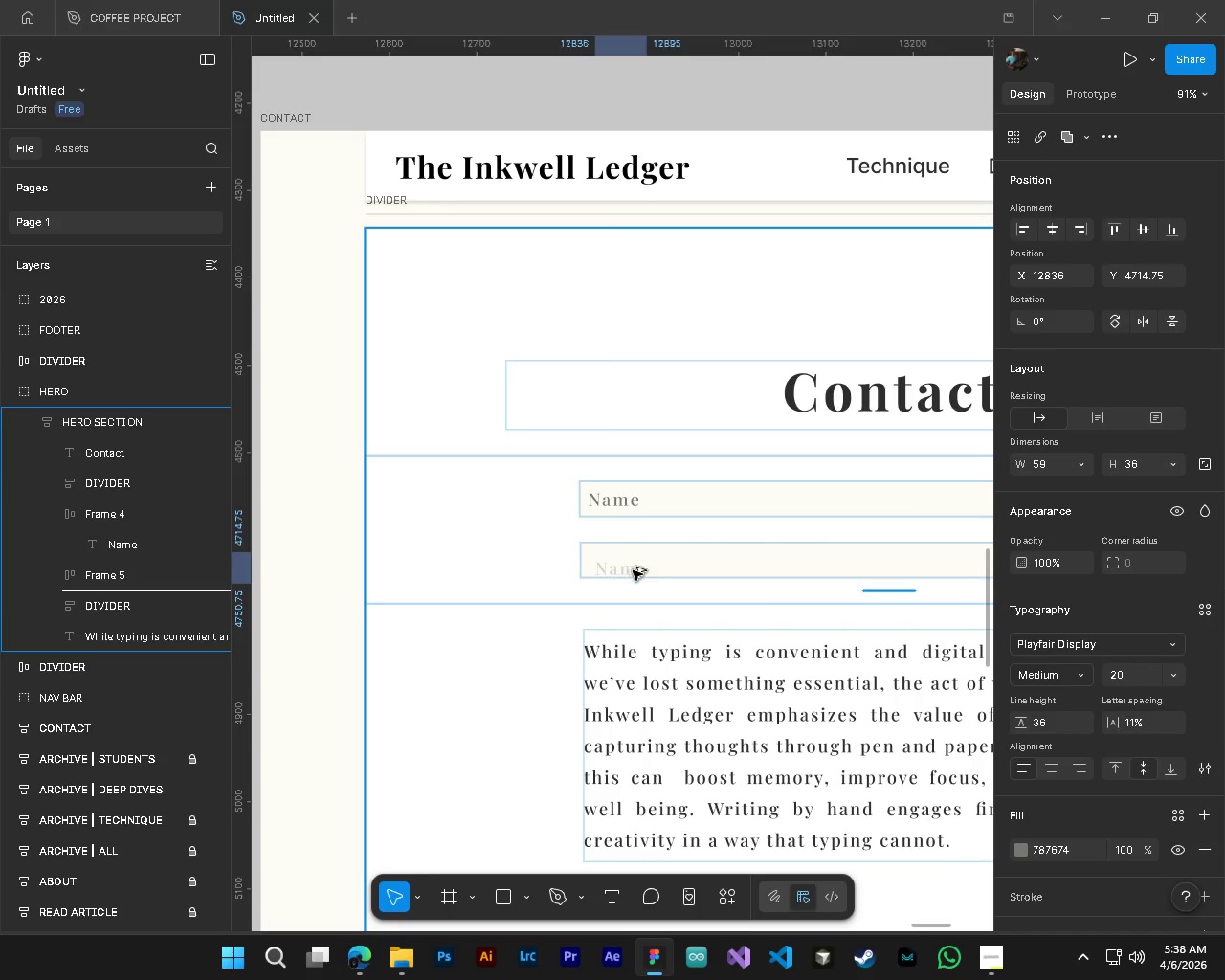 
hold_key(key=AltLeft, duration=1.05)
 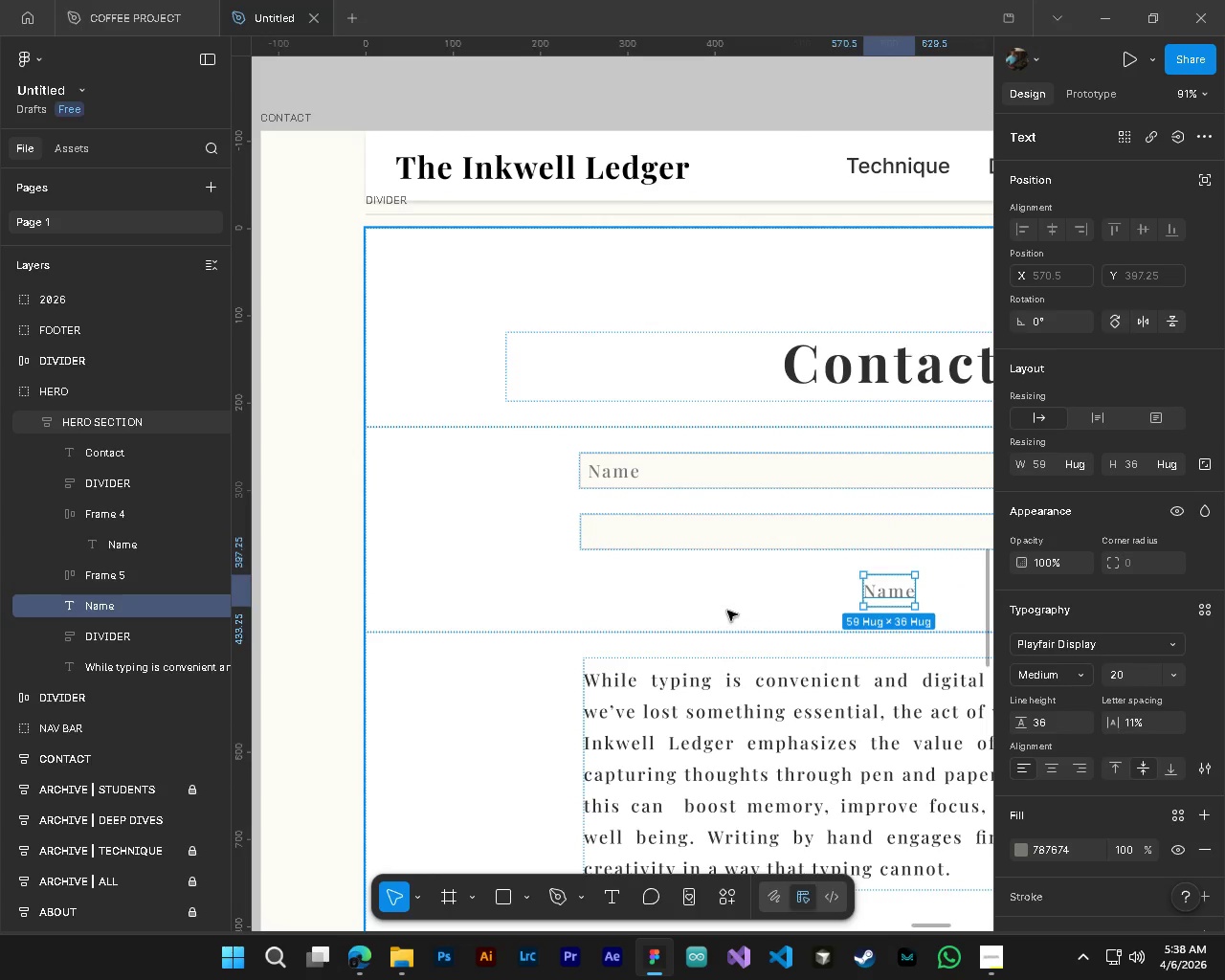 
hold_key(key=ShiftLeft, duration=0.34)
 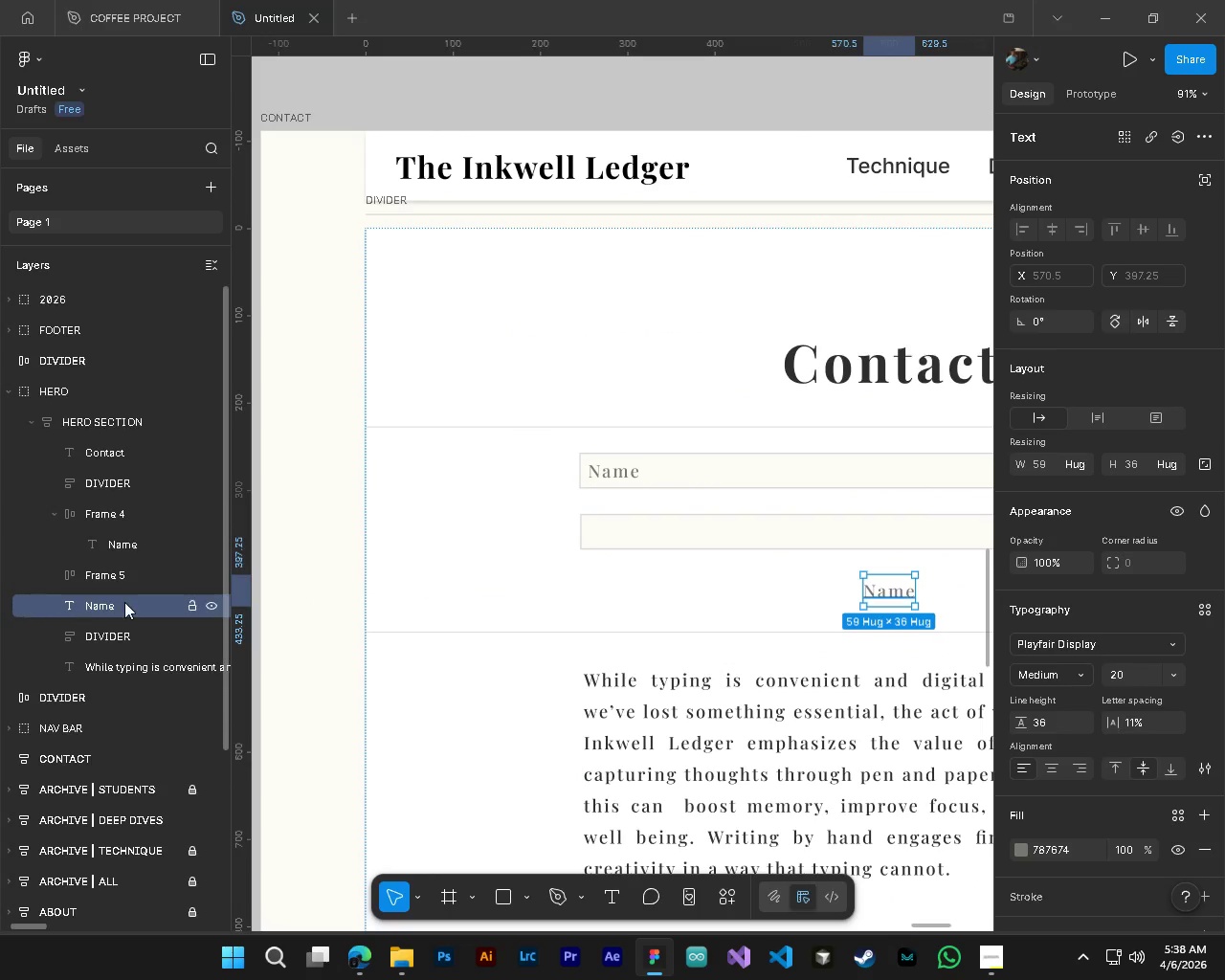 
left_click_drag(start_coordinate=[124, 600], to_coordinate=[121, 579])
 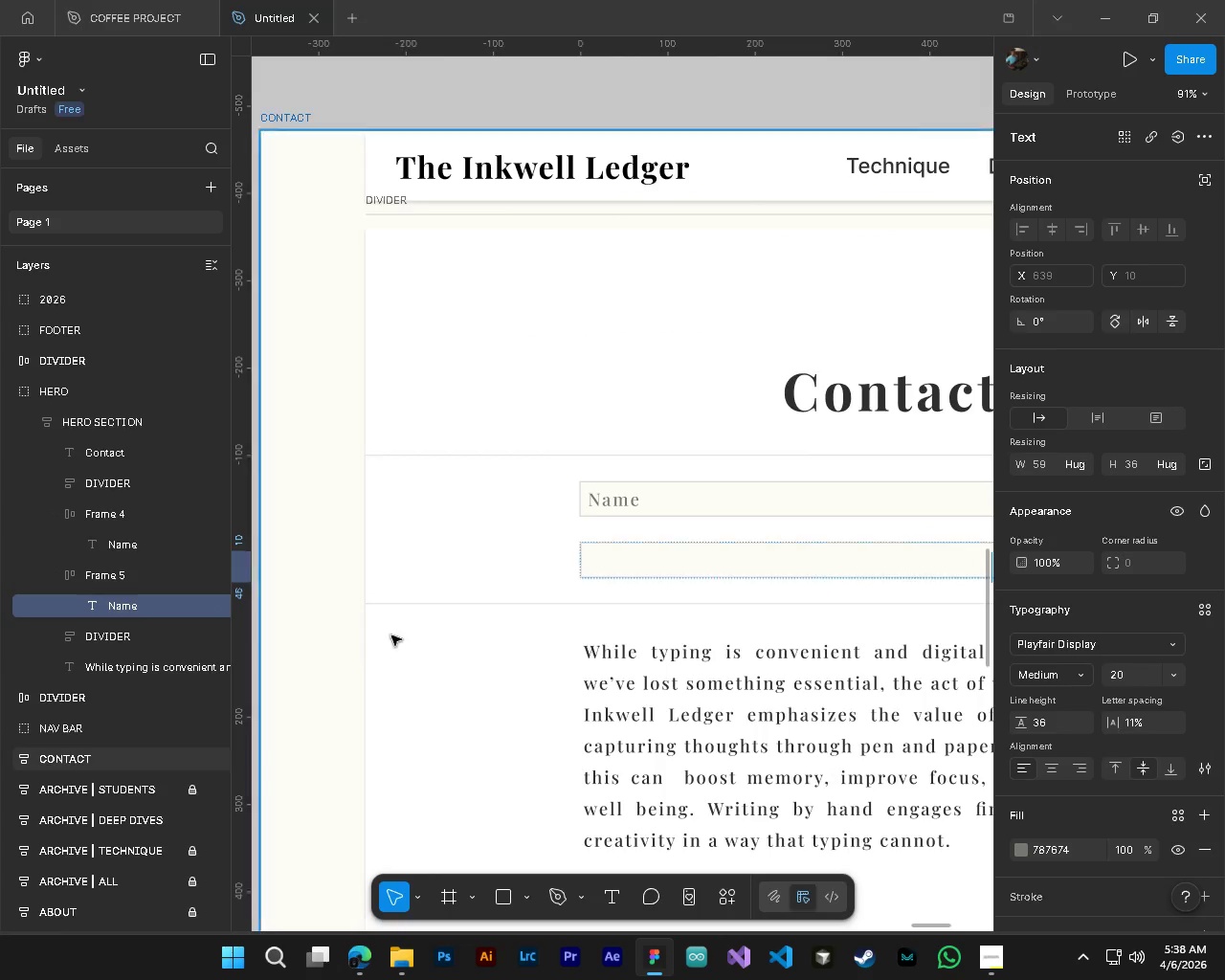 
hold_key(key=ShiftLeft, duration=1.0)
scroll: coordinate [685, 652], scroll_direction: down, amount: 9.0
 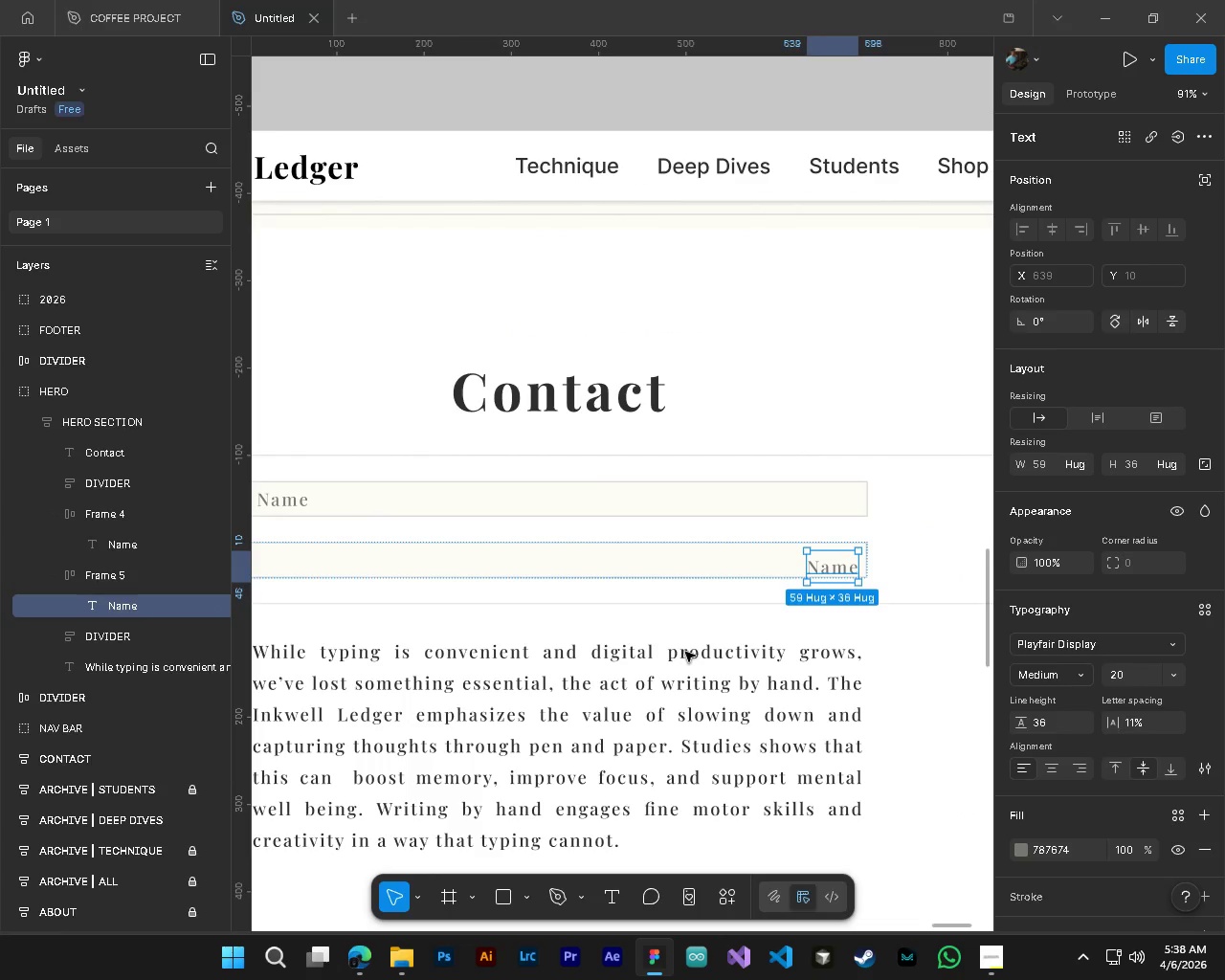 
key(Alt+AltLeft)
 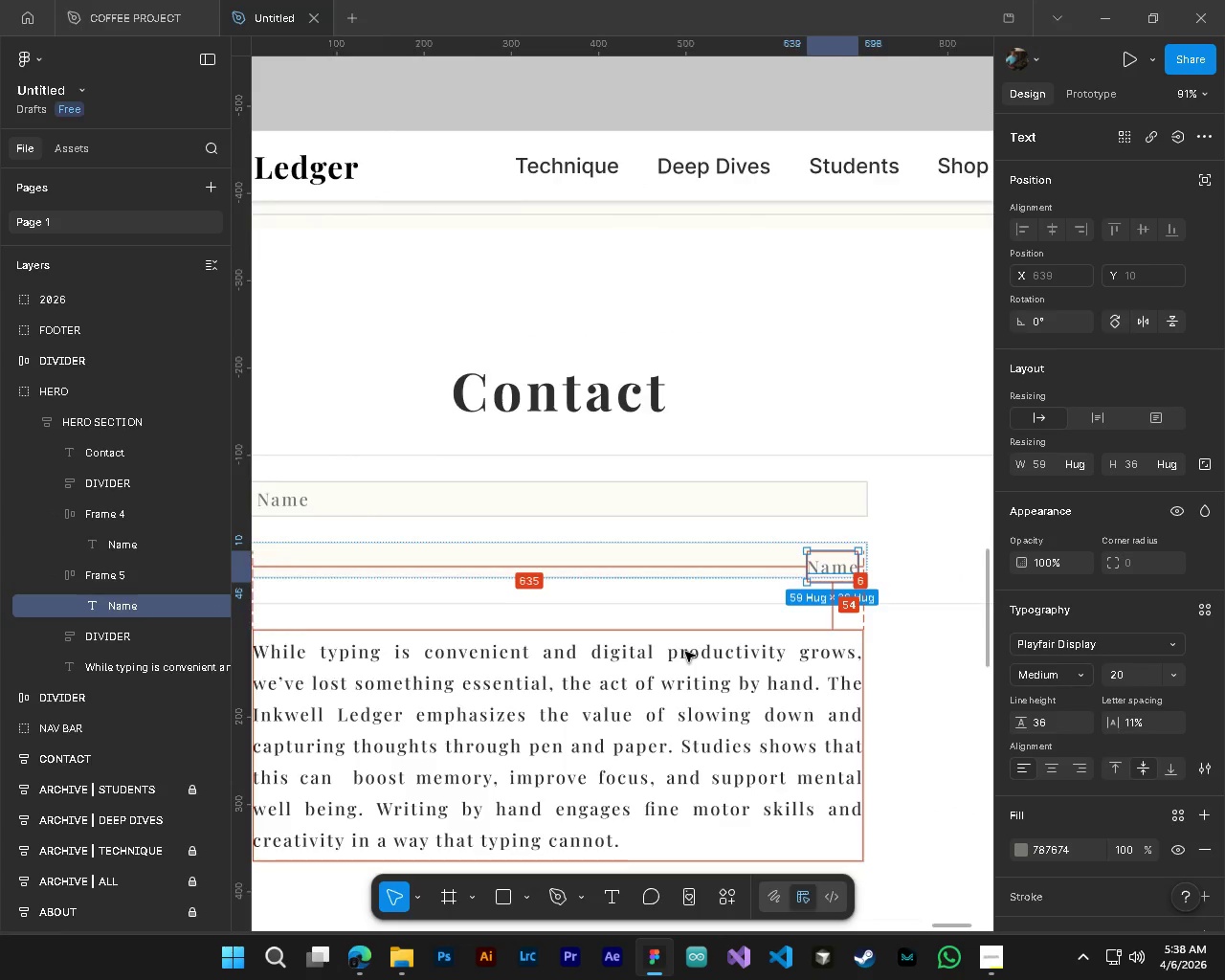 
hold_key(key=ControlLeft, duration=0.31)
 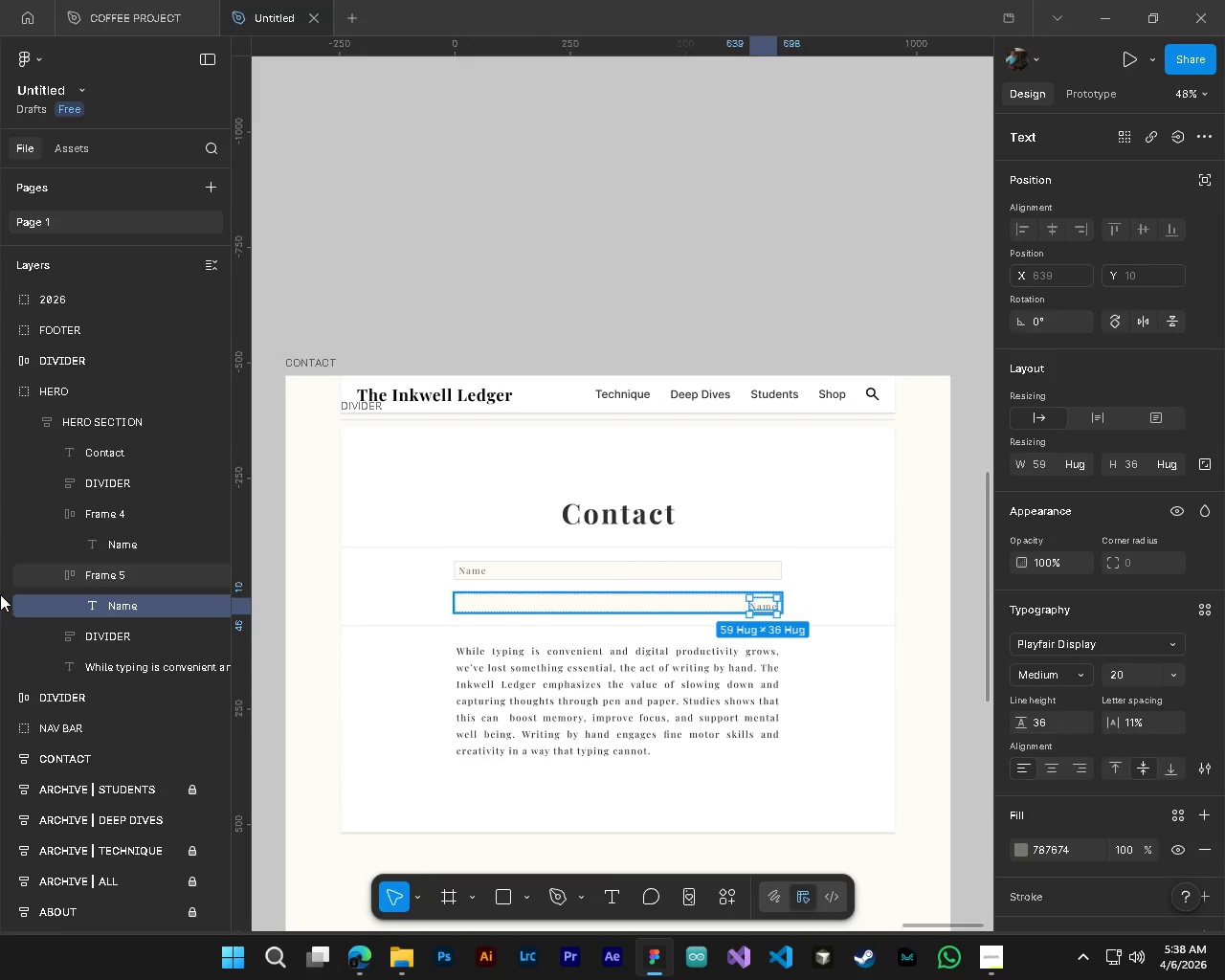 
left_click([96, 566])
 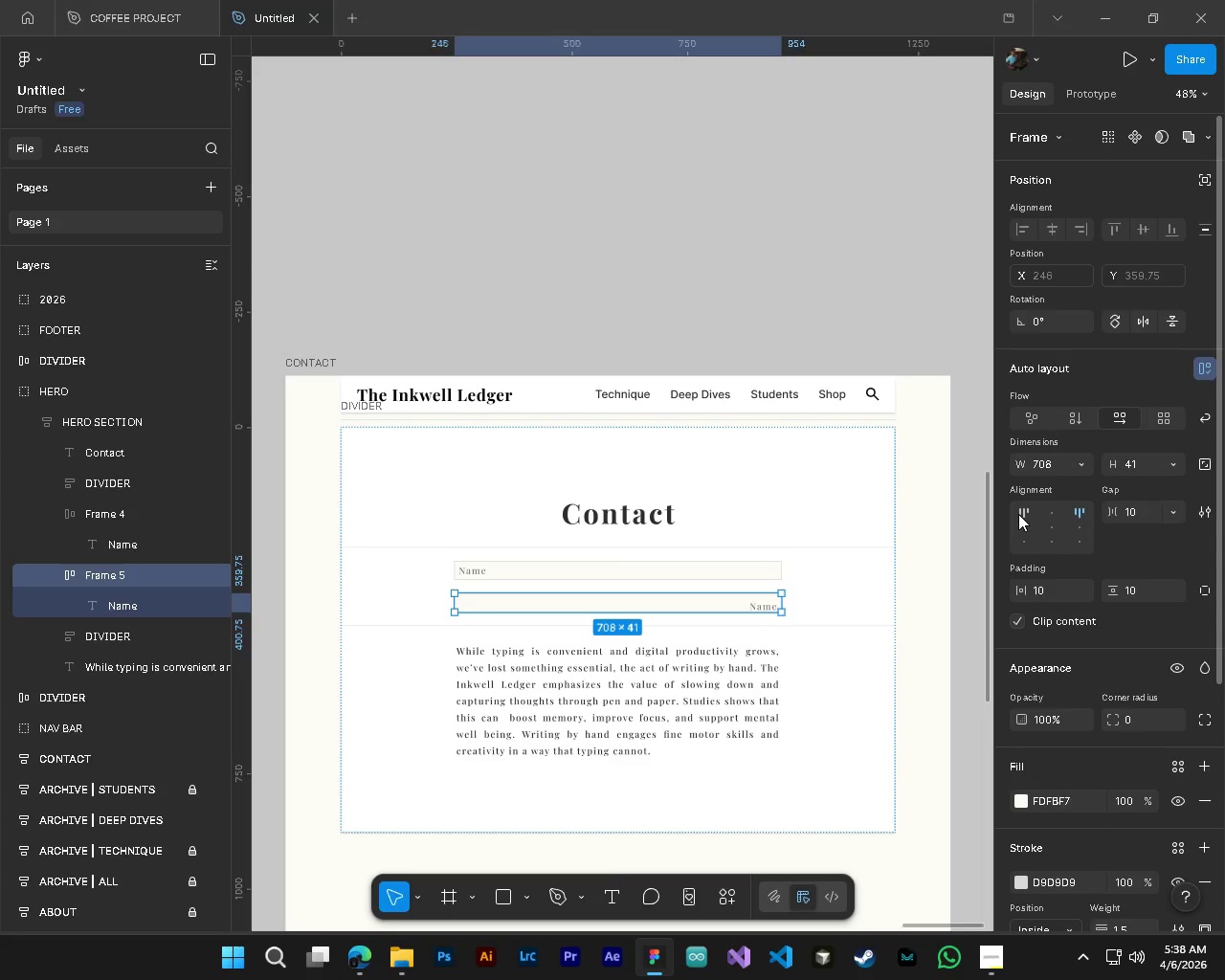 
left_click([1024, 525])
 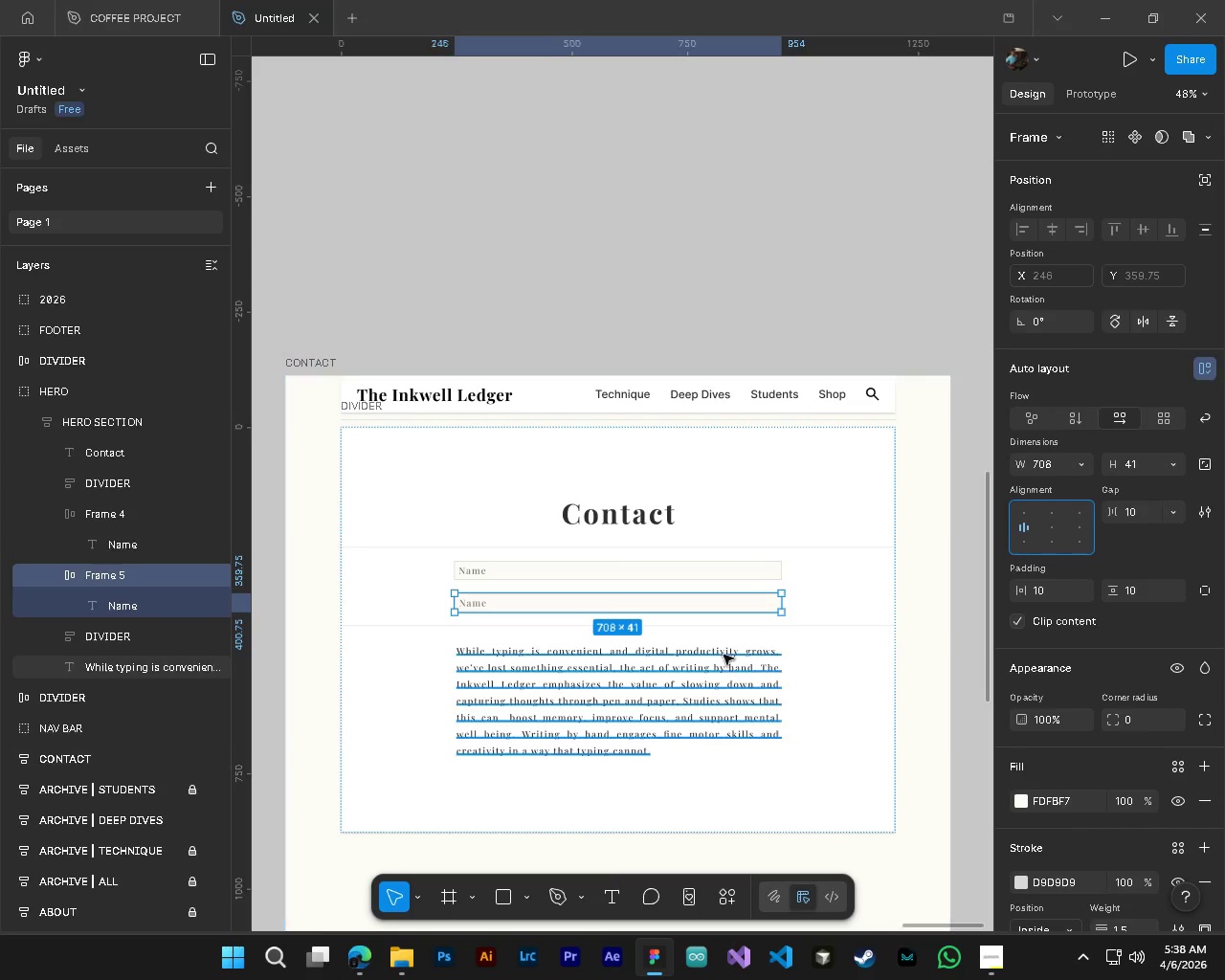 
hold_key(key=AltLeft, duration=0.53)
hold_key(key=ControlLeft, duration=0.56)
scroll: coordinate [361, 655], scroll_direction: up, amount: 4.0
 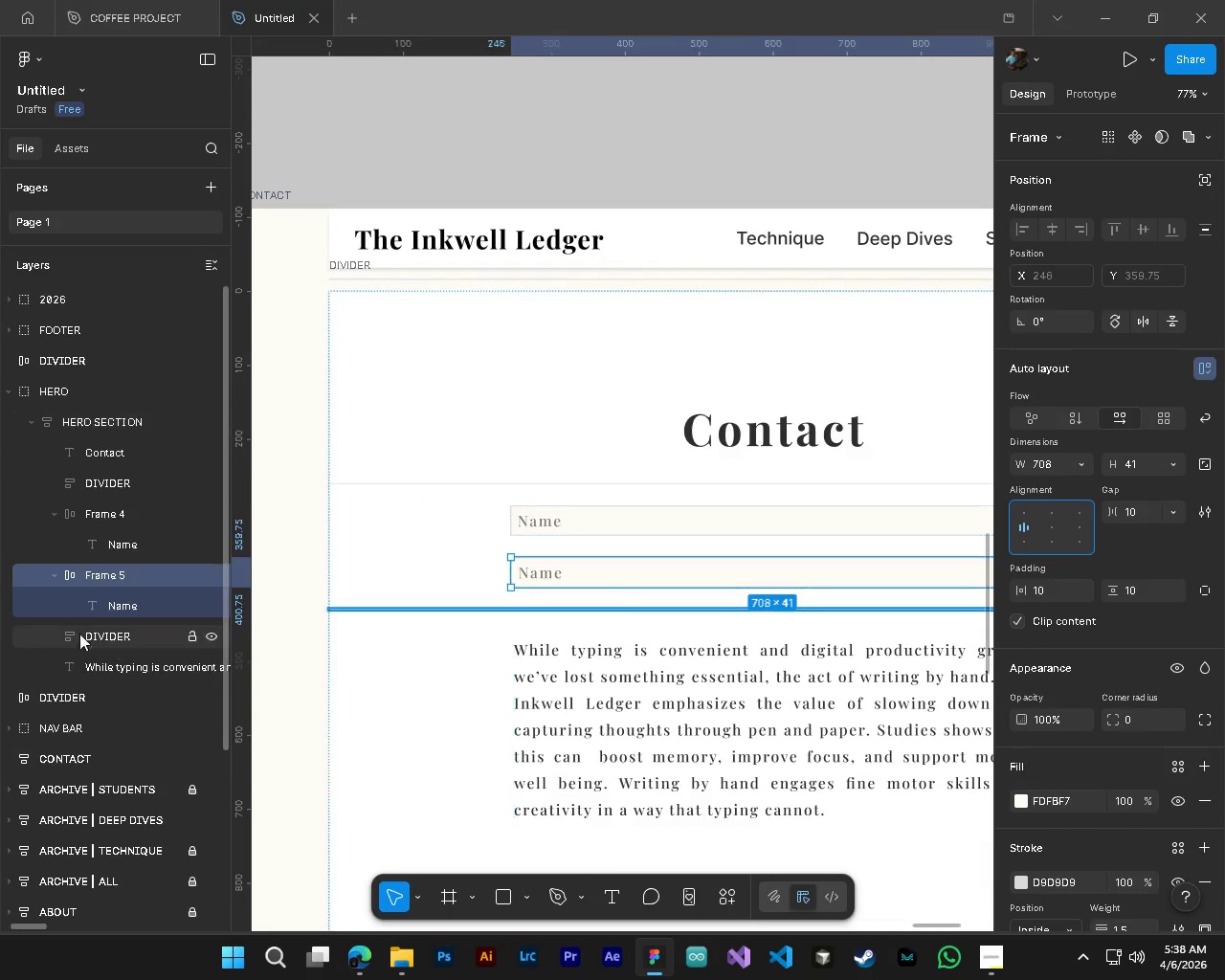 
left_click([99, 609])
 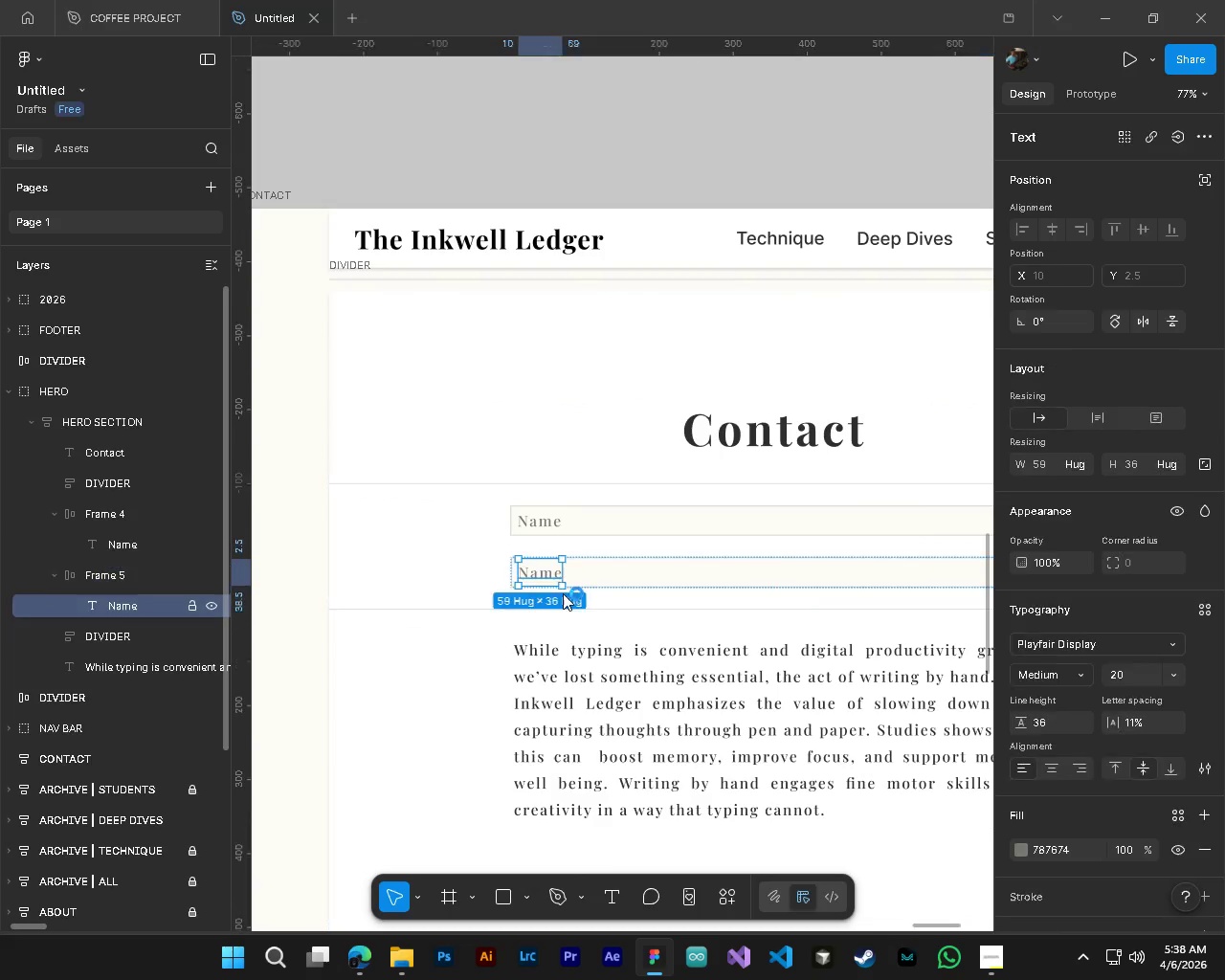 
key(T)
 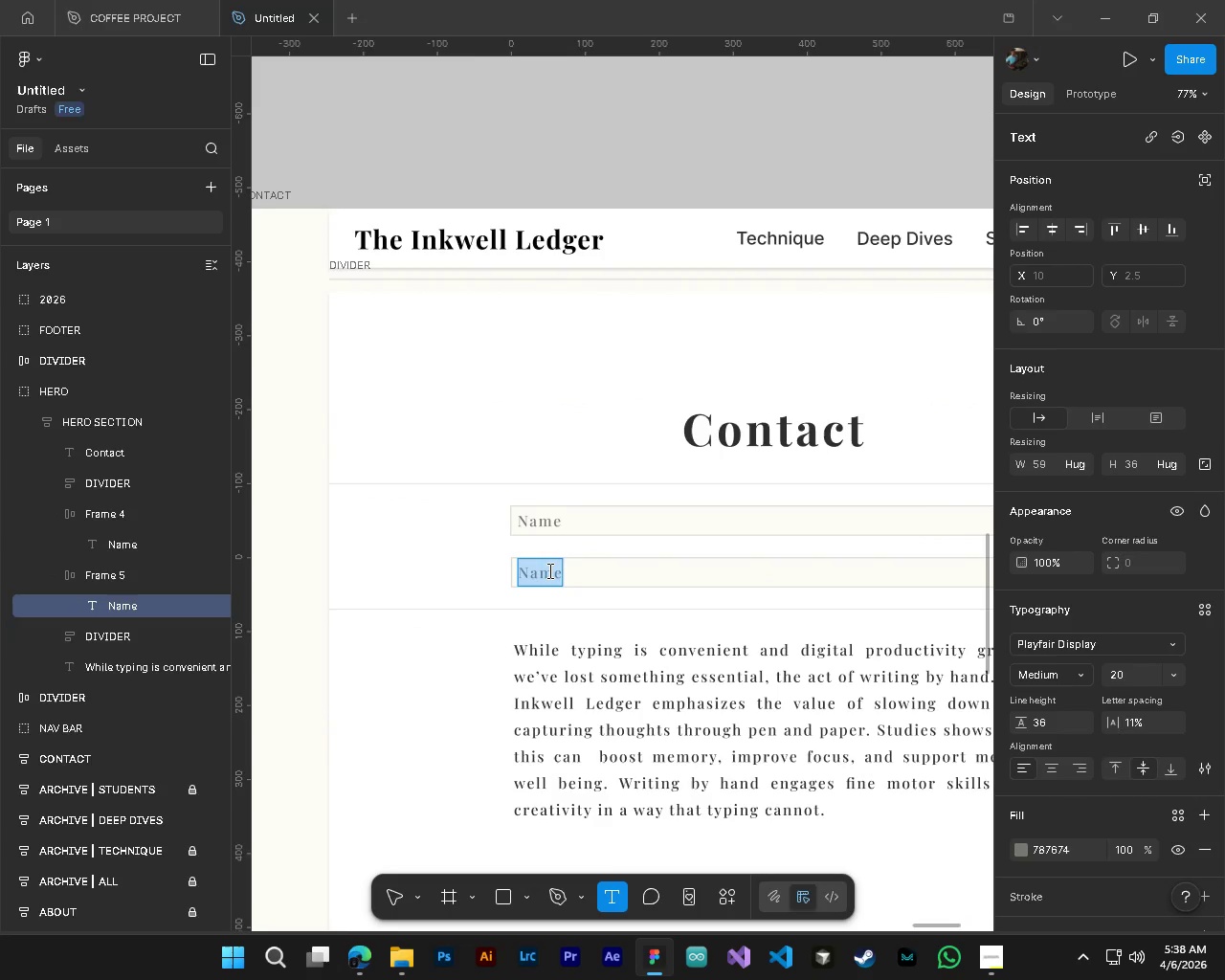 
left_click([548, 570])
 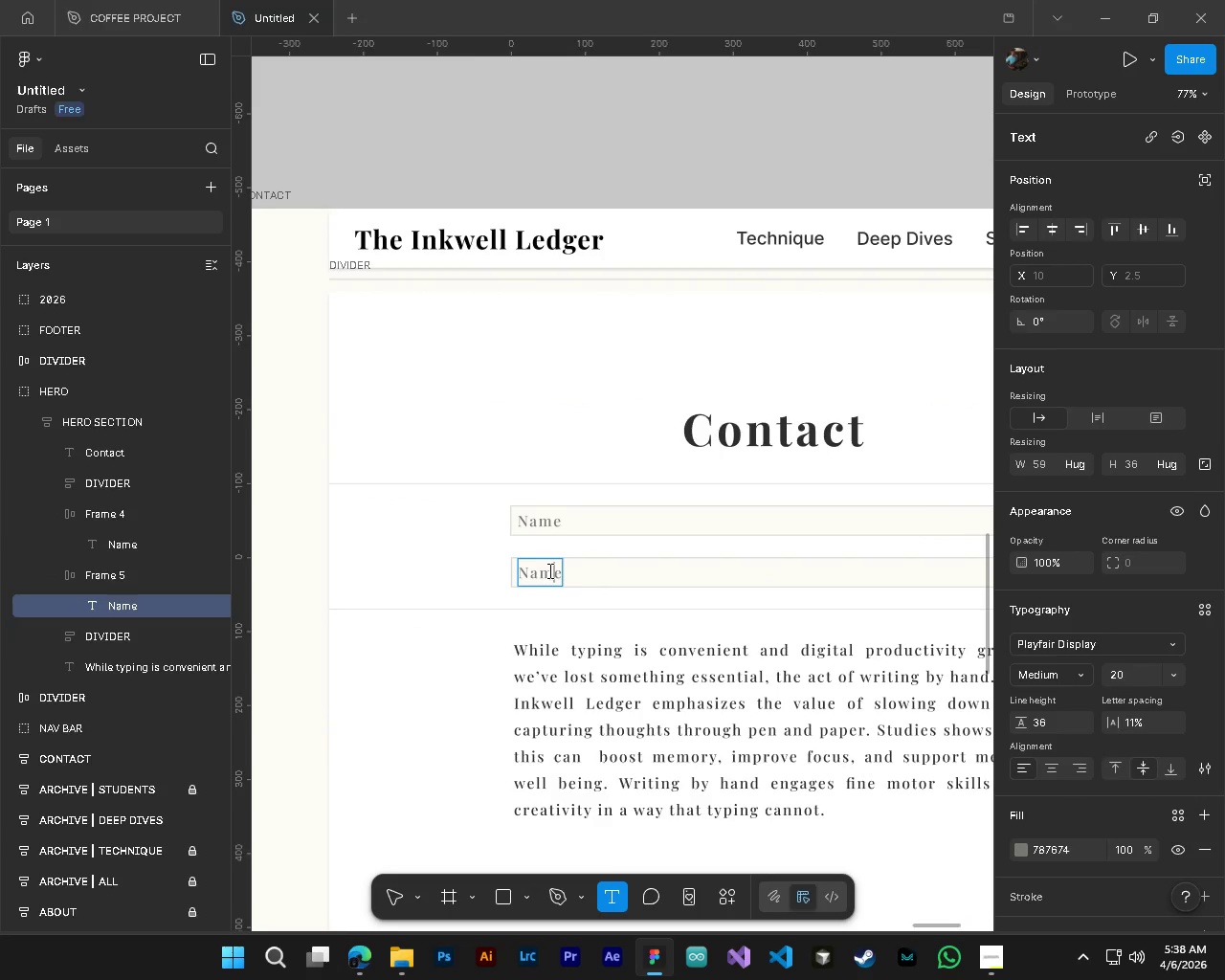 
key(Control+ControlLeft)
 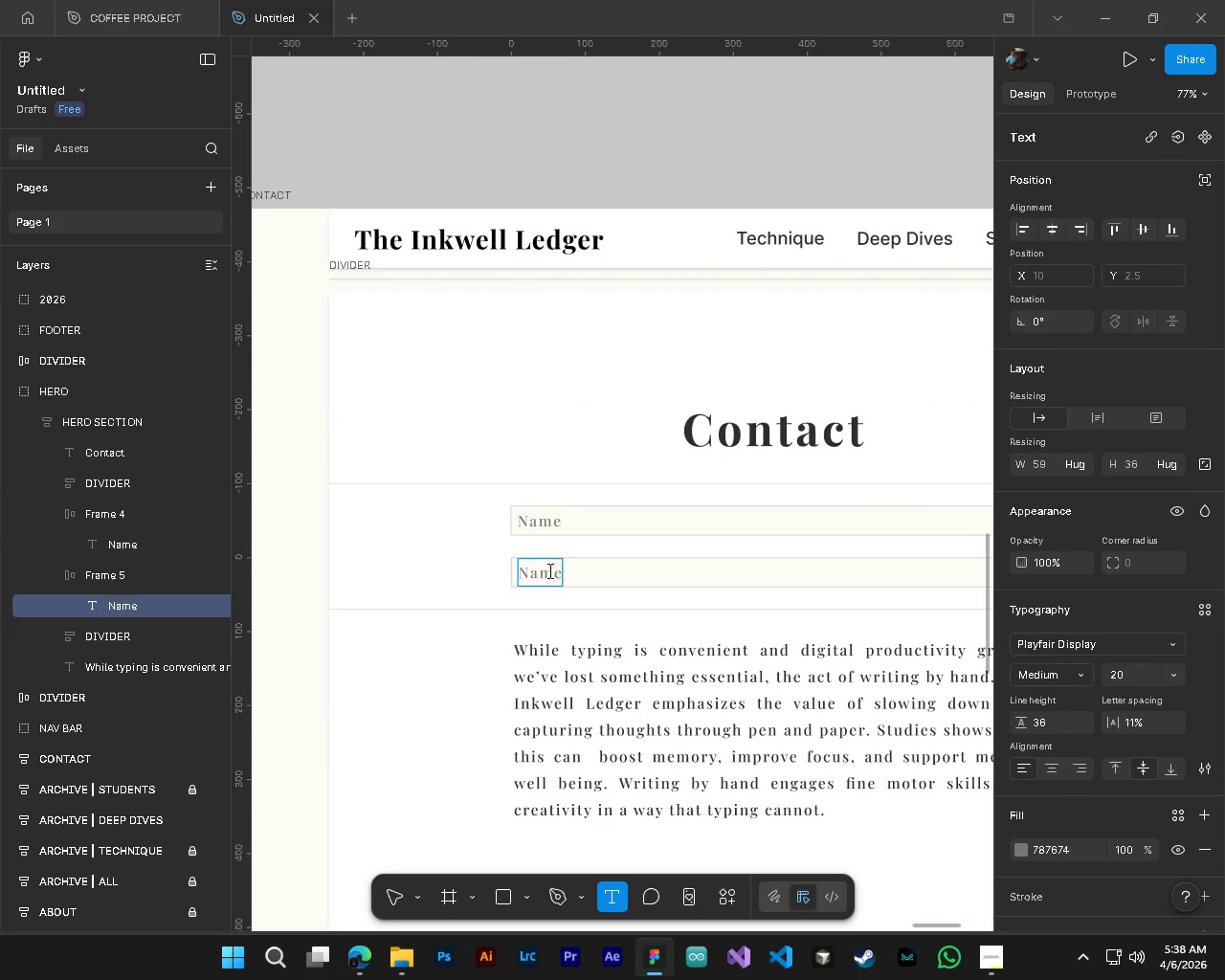 
key(Control+A)
 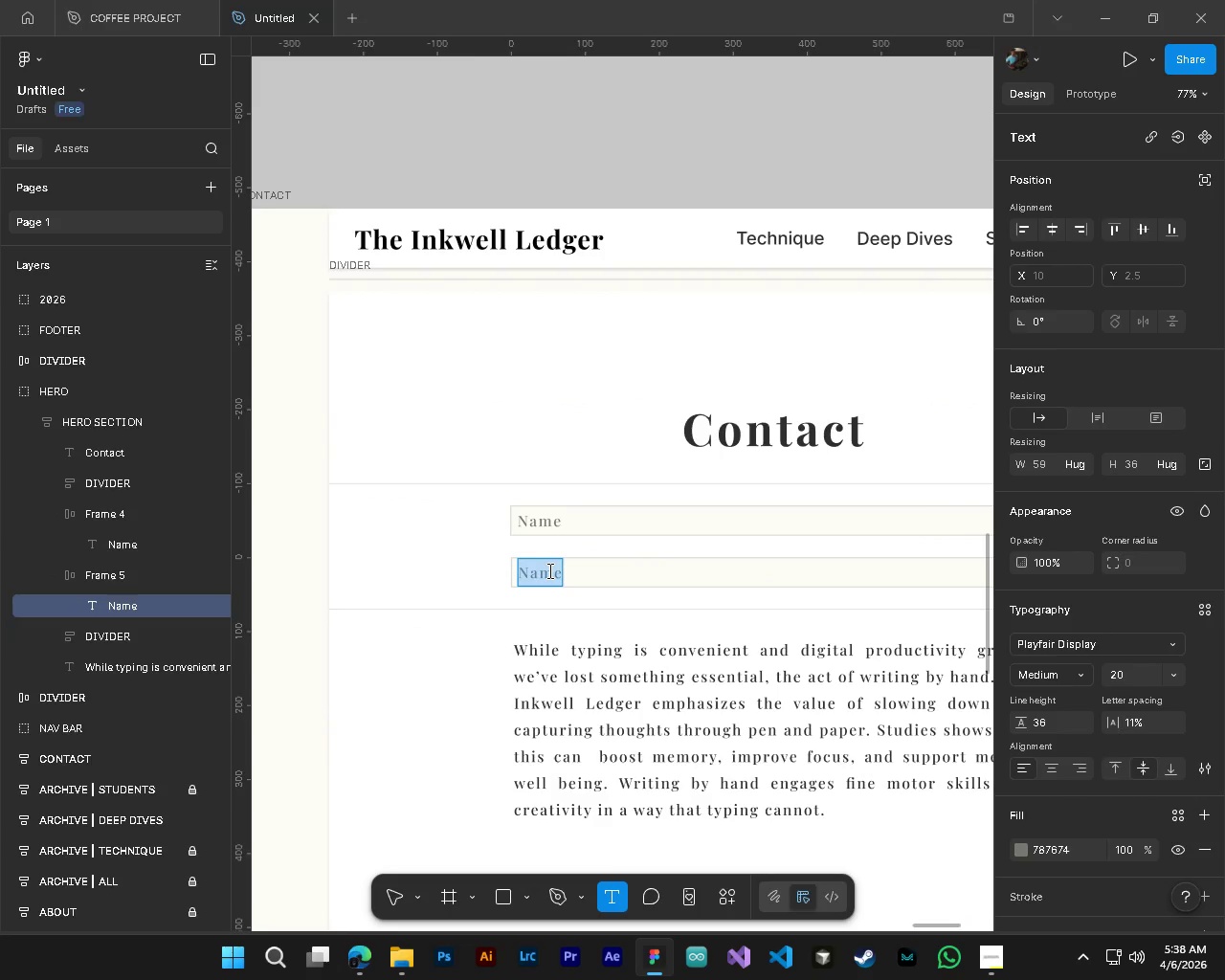 
type(Email)
 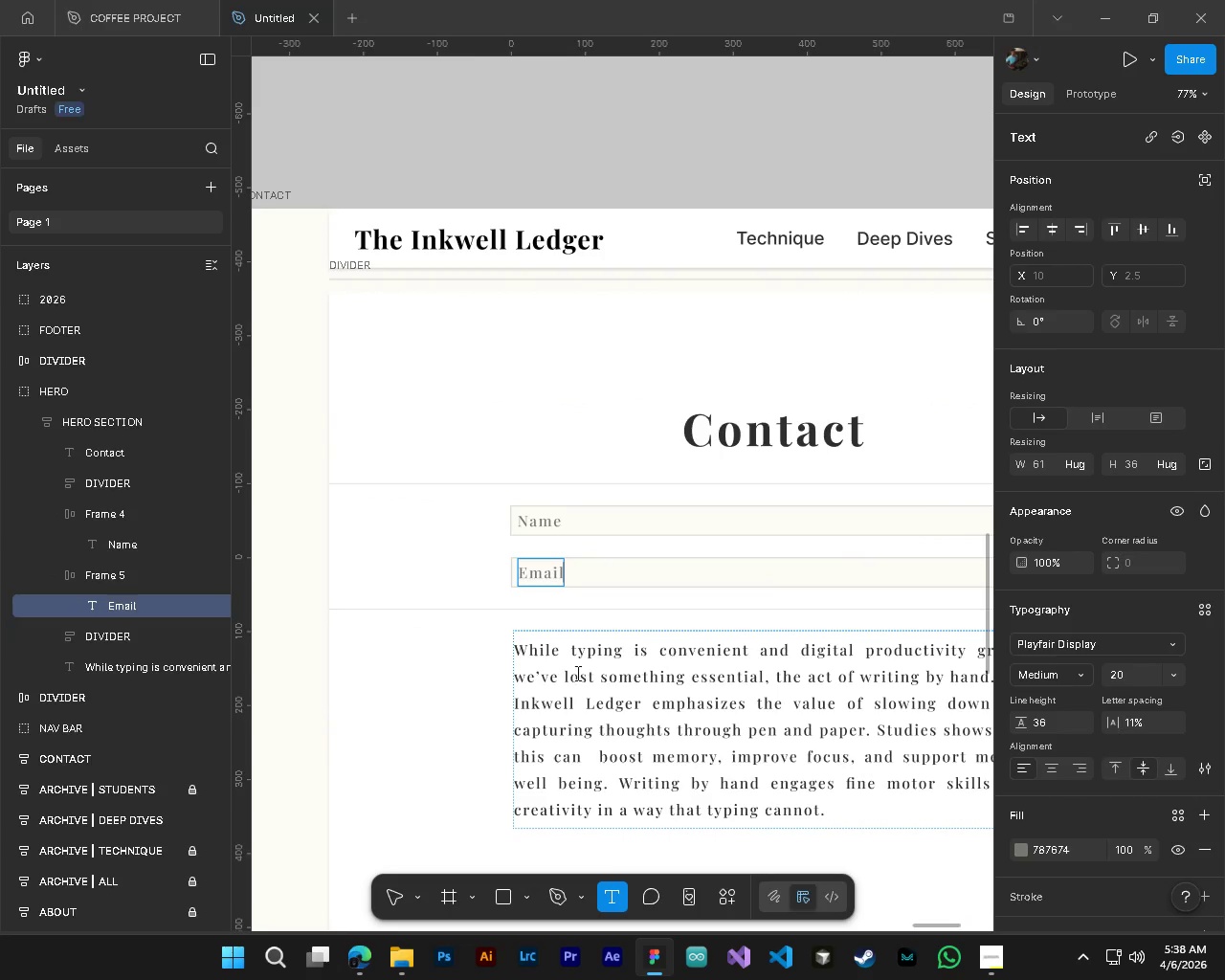 
key(Alt+AltLeft)
 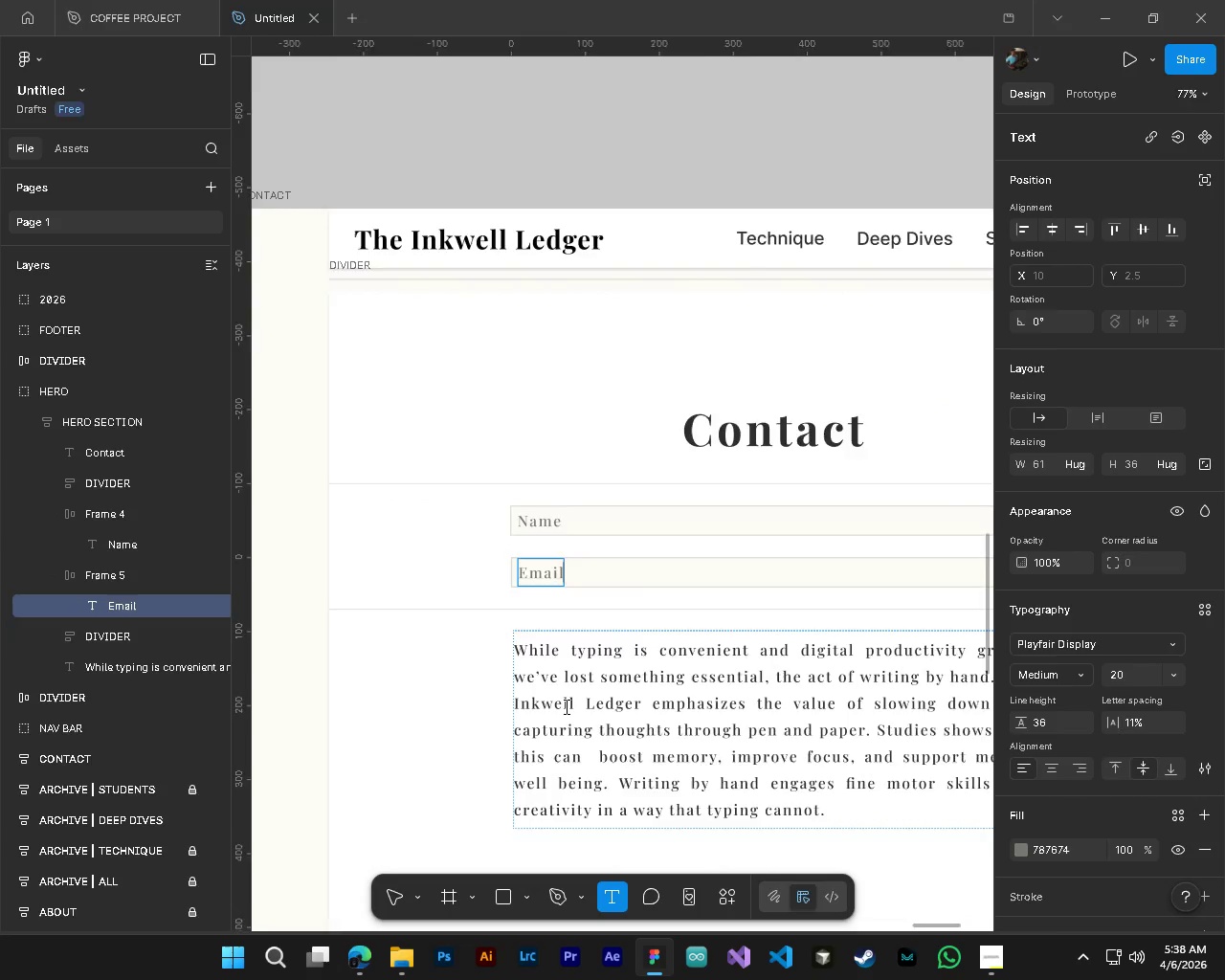 
key(Alt+Control+ControlLeft)
 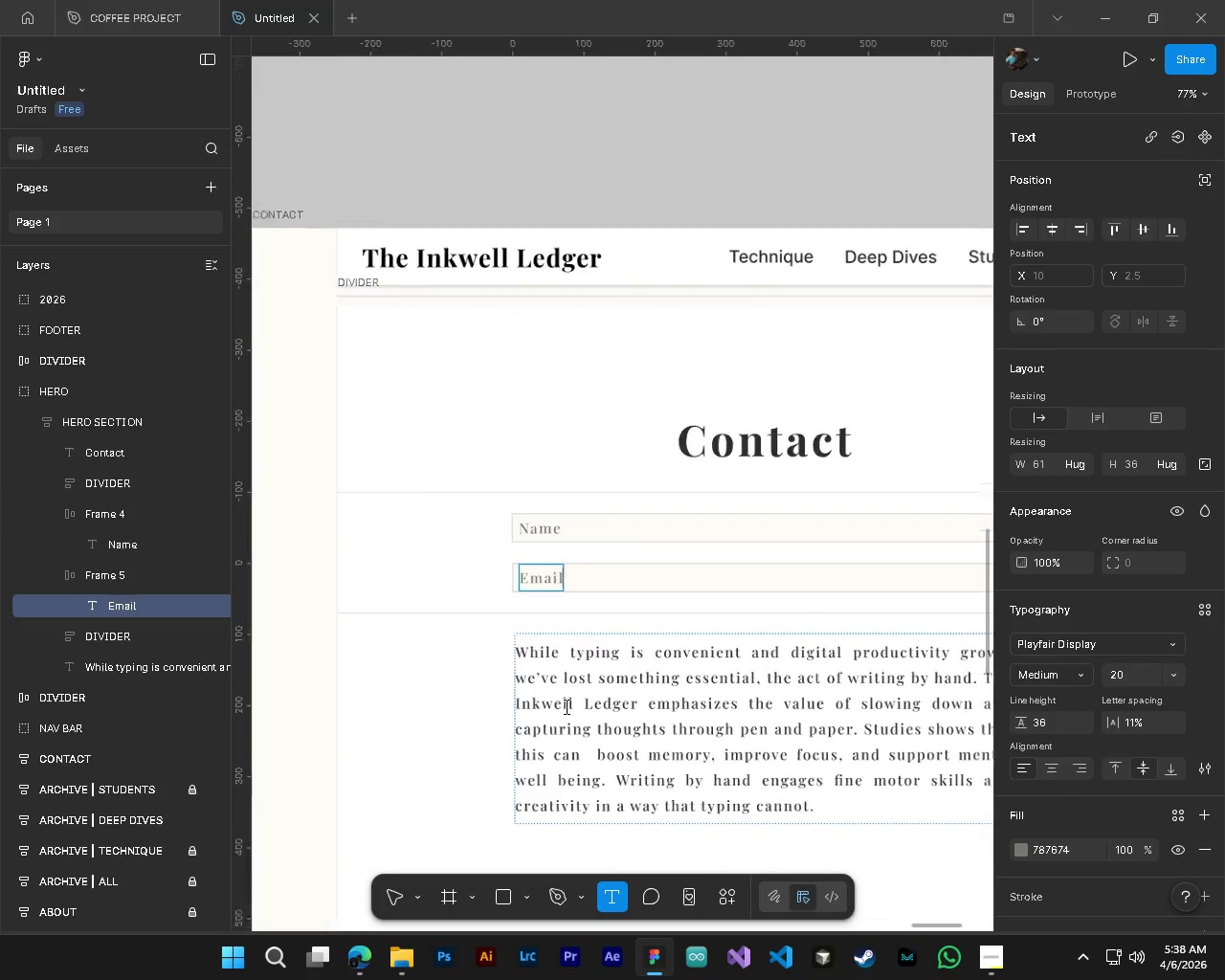 
scroll: coordinate [565, 706], scroll_direction: down, amount: 5.0
 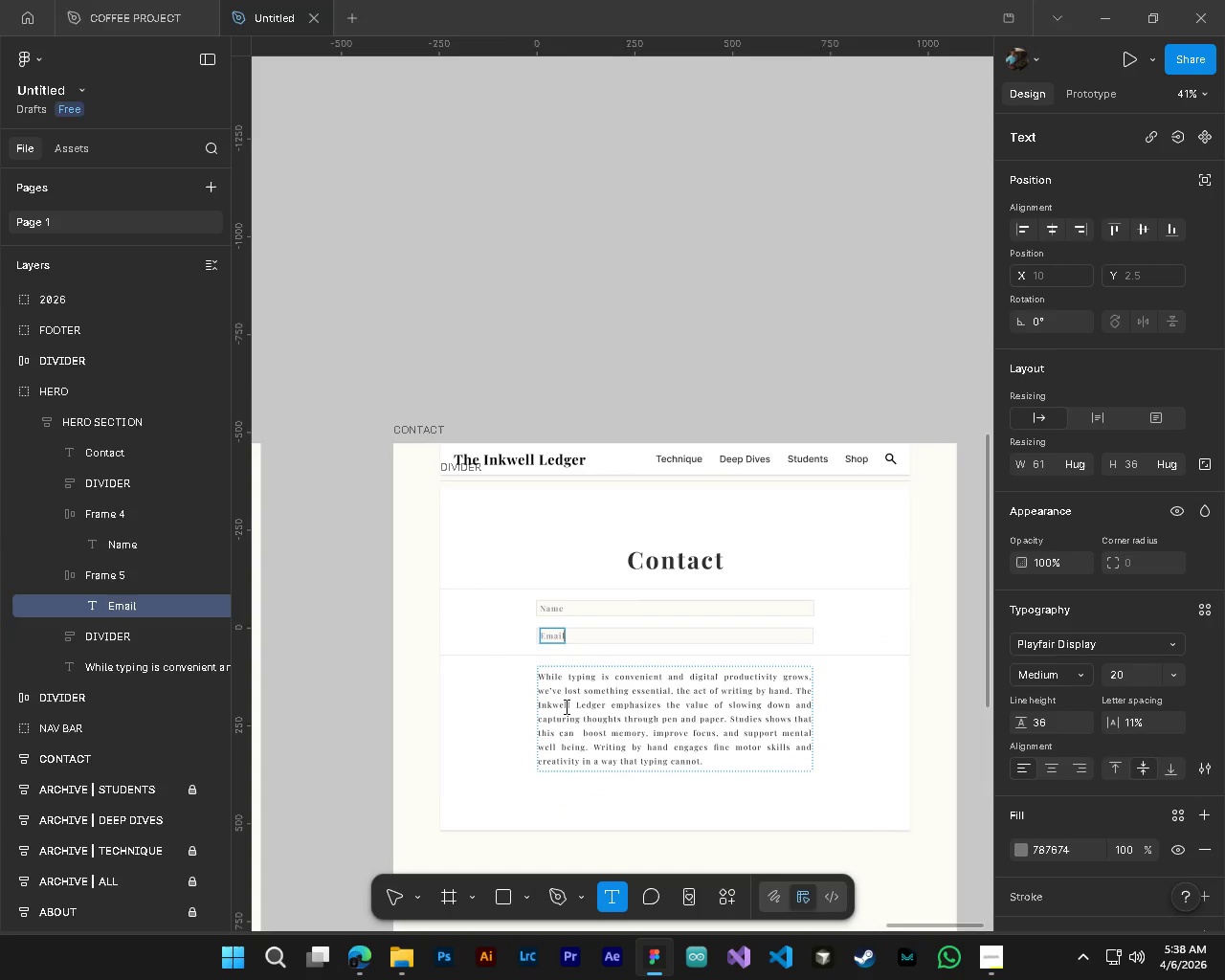 
hold_key(key=AltLeft, duration=8.39)
hold_key(key=ControlLeft, duration=1.5)
scroll: coordinate [552, 577], scroll_direction: up, amount: 4.0
 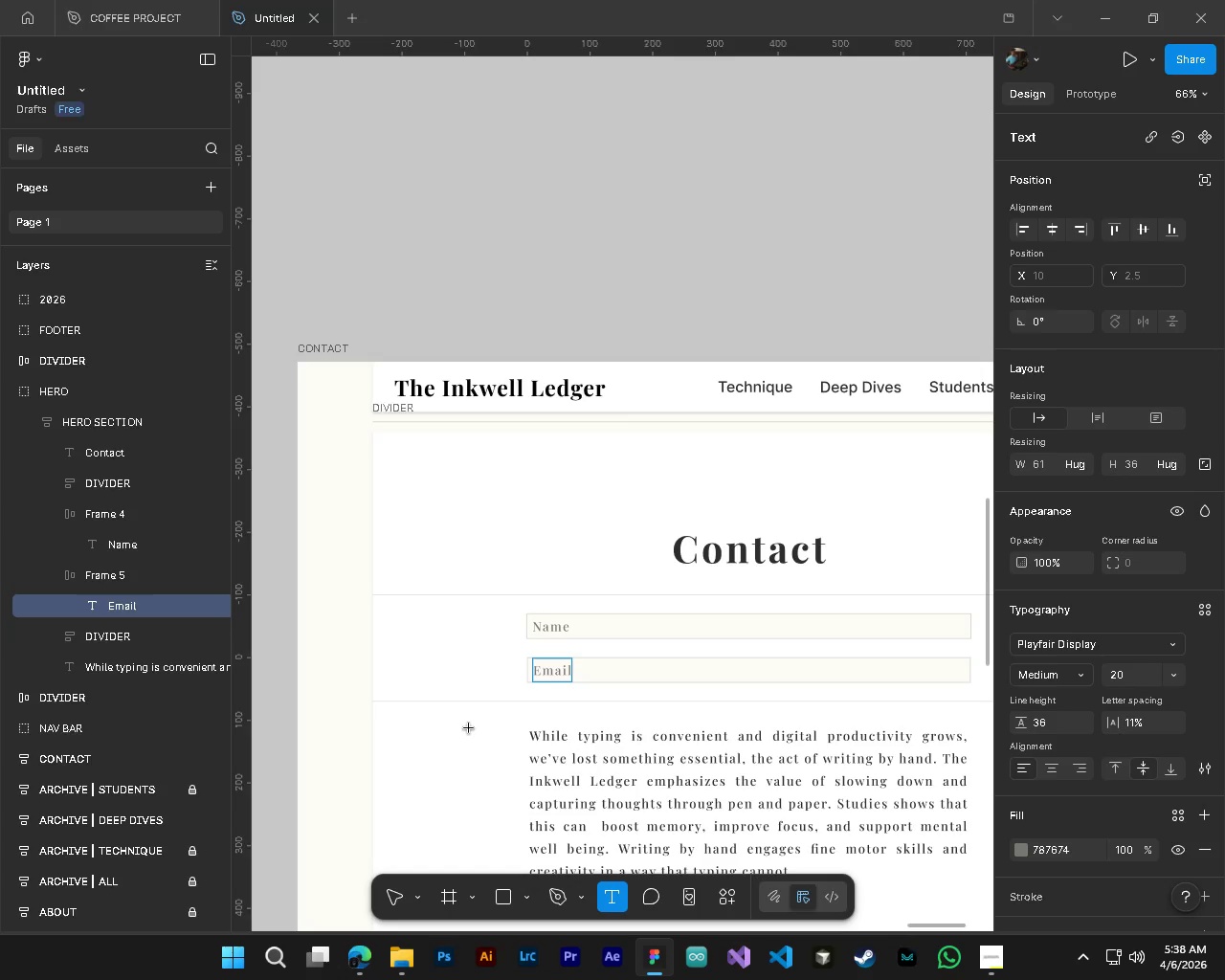 
hold_key(key=ControlLeft, duration=1.52)
 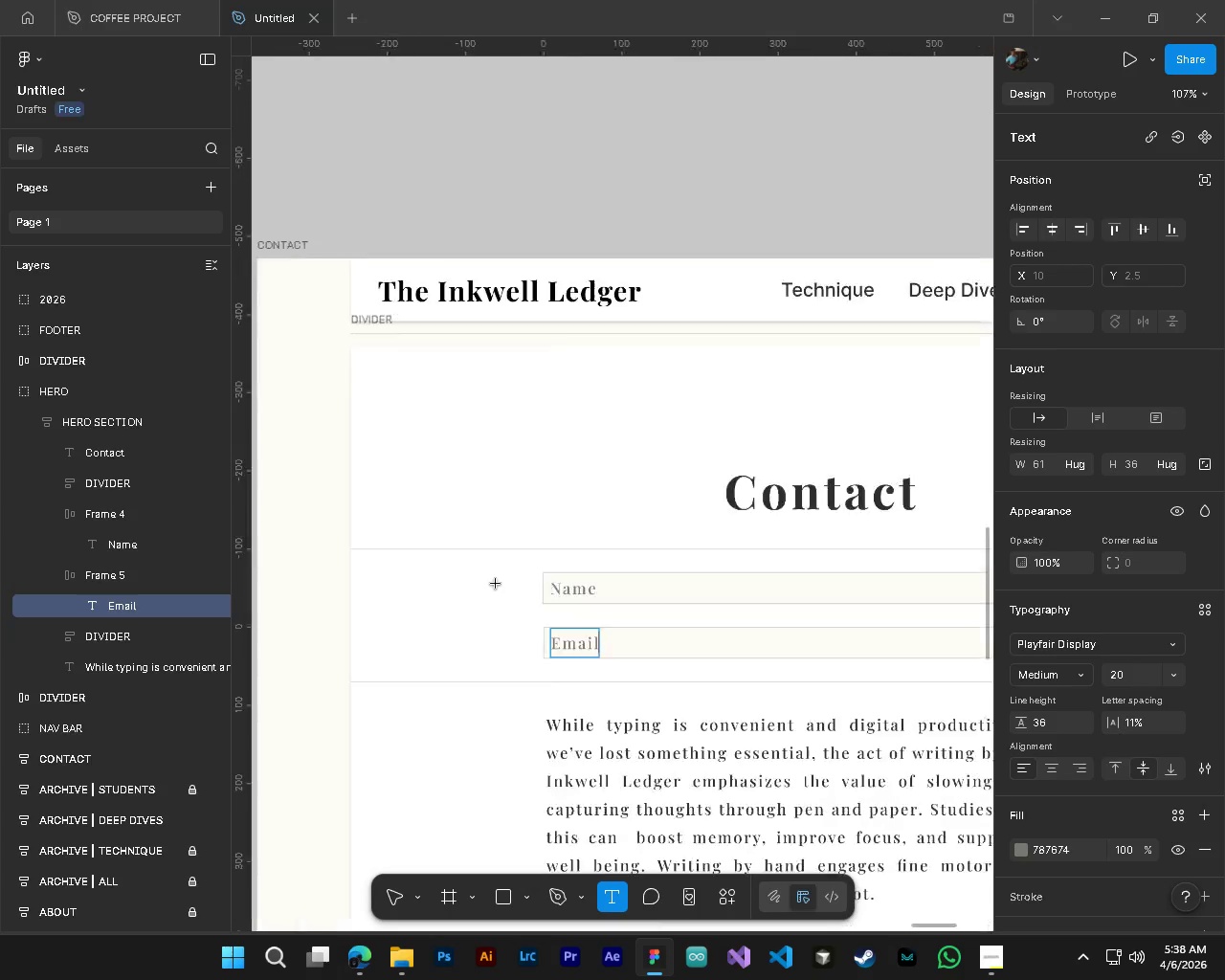 
scroll: coordinate [469, 728], scroll_direction: up, amount: 3.0
 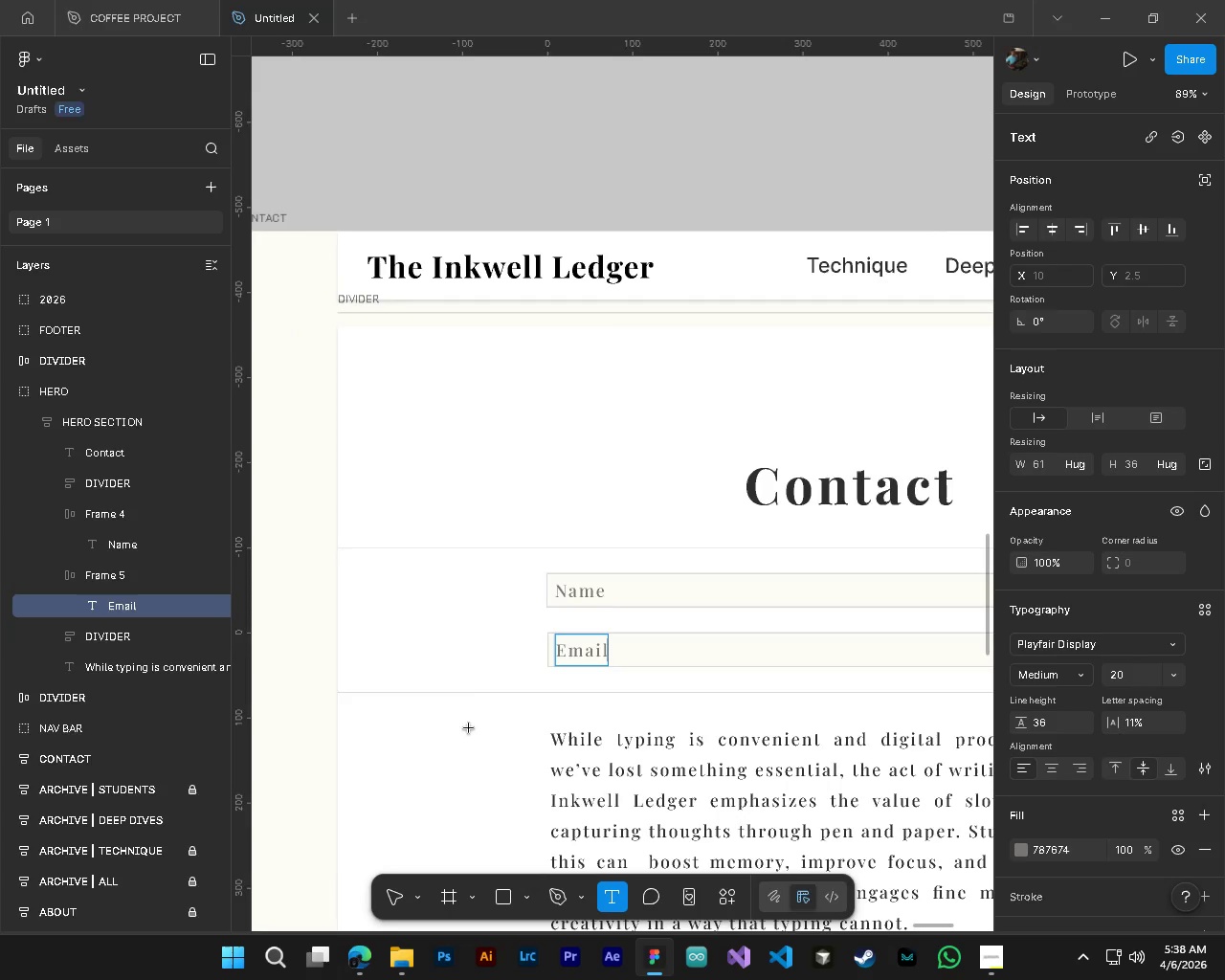 
hold_key(key=ControlLeft, duration=1.52)
 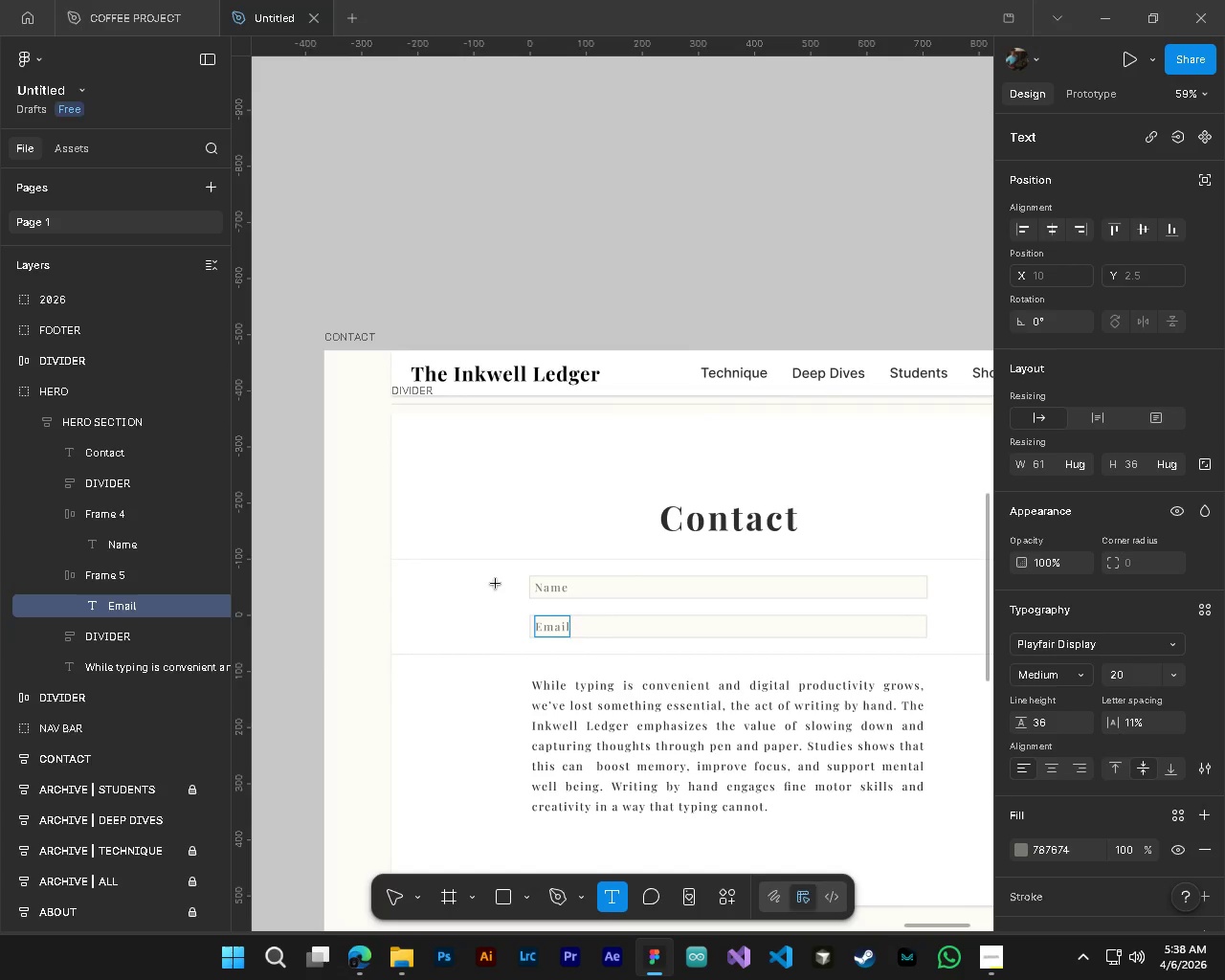 
scroll: coordinate [497, 589], scroll_direction: up, amount: 4.0
 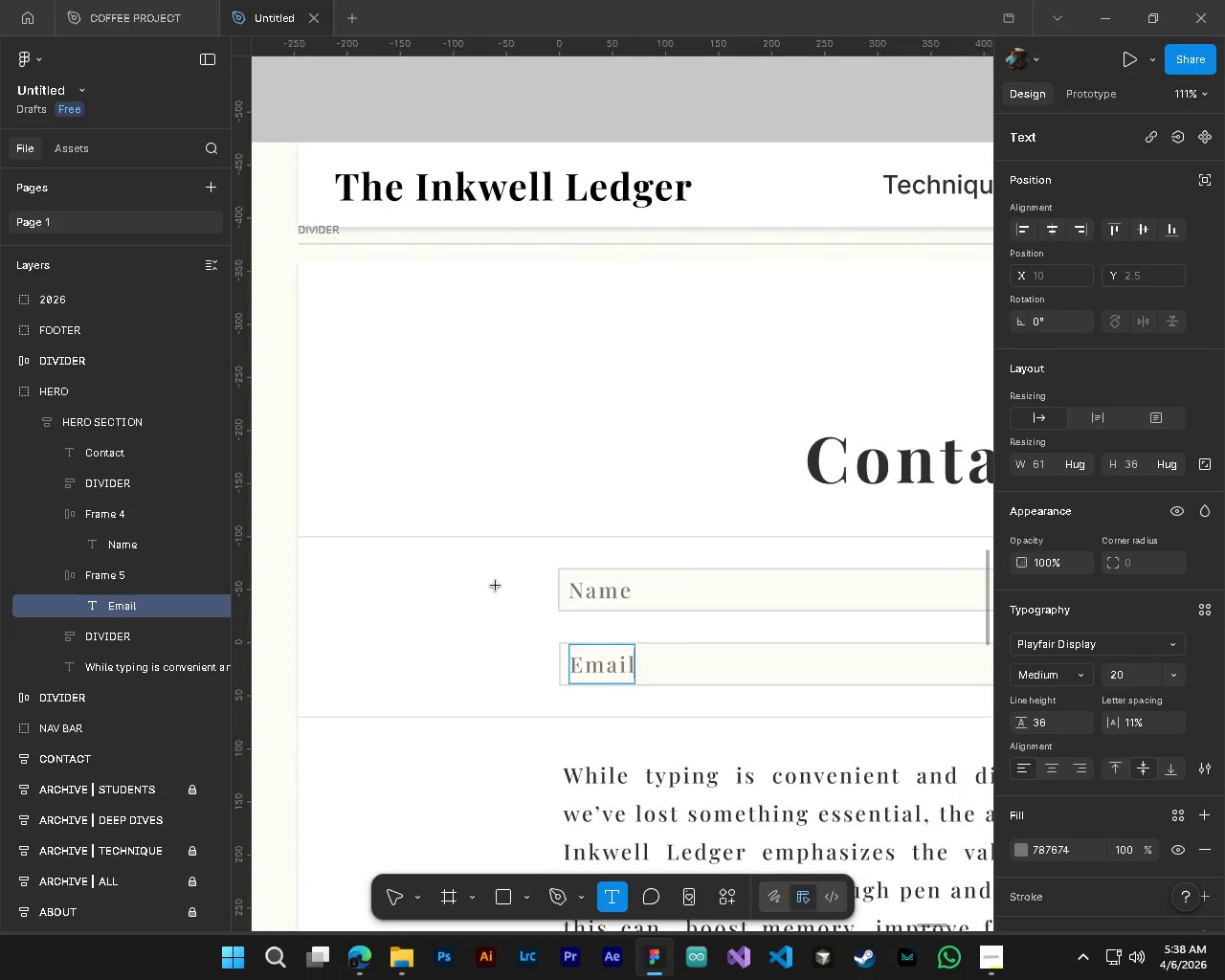 
scroll: coordinate [496, 584], scroll_direction: down, amount: 5.0
 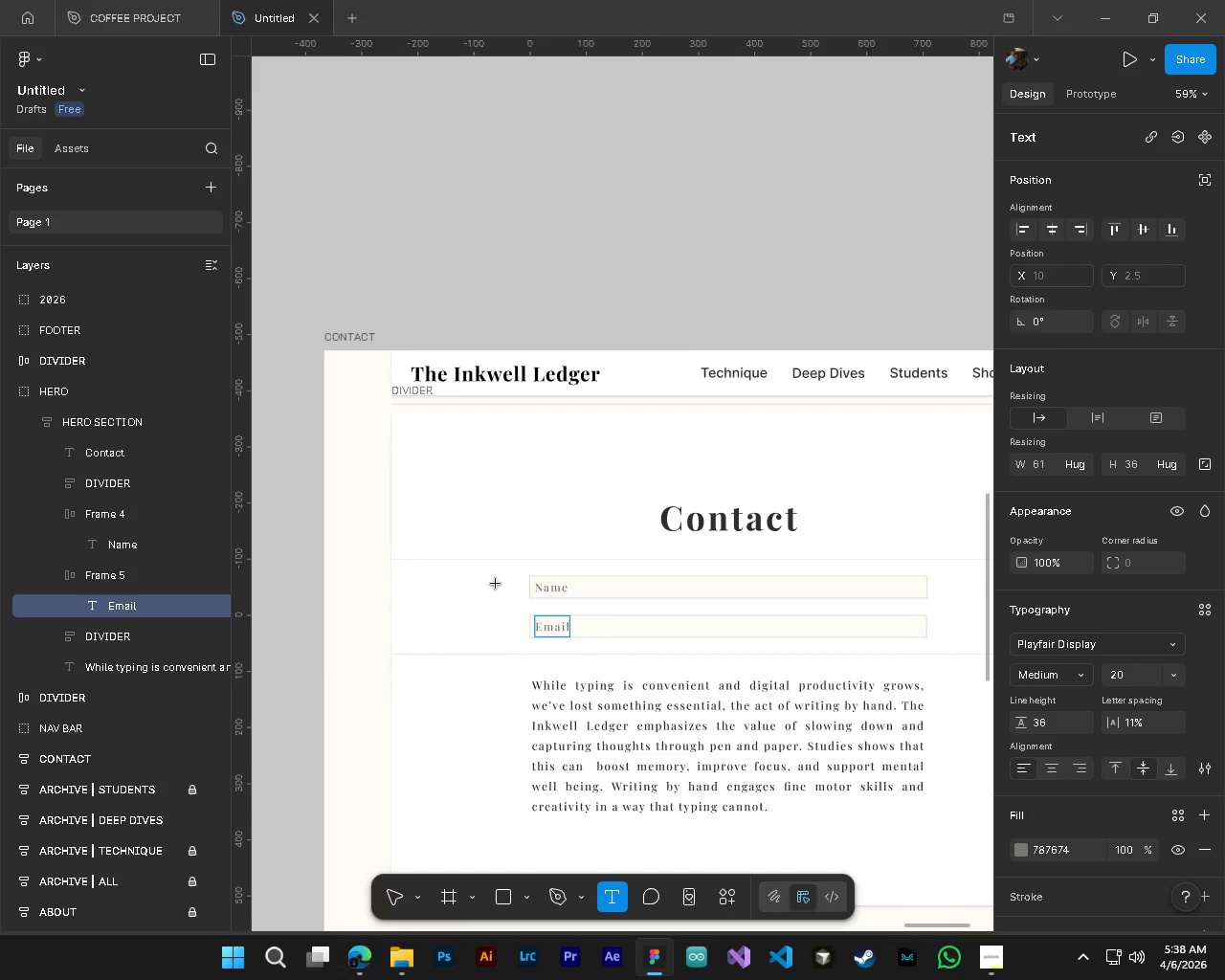 
hold_key(key=ControlLeft, duration=1.5)
 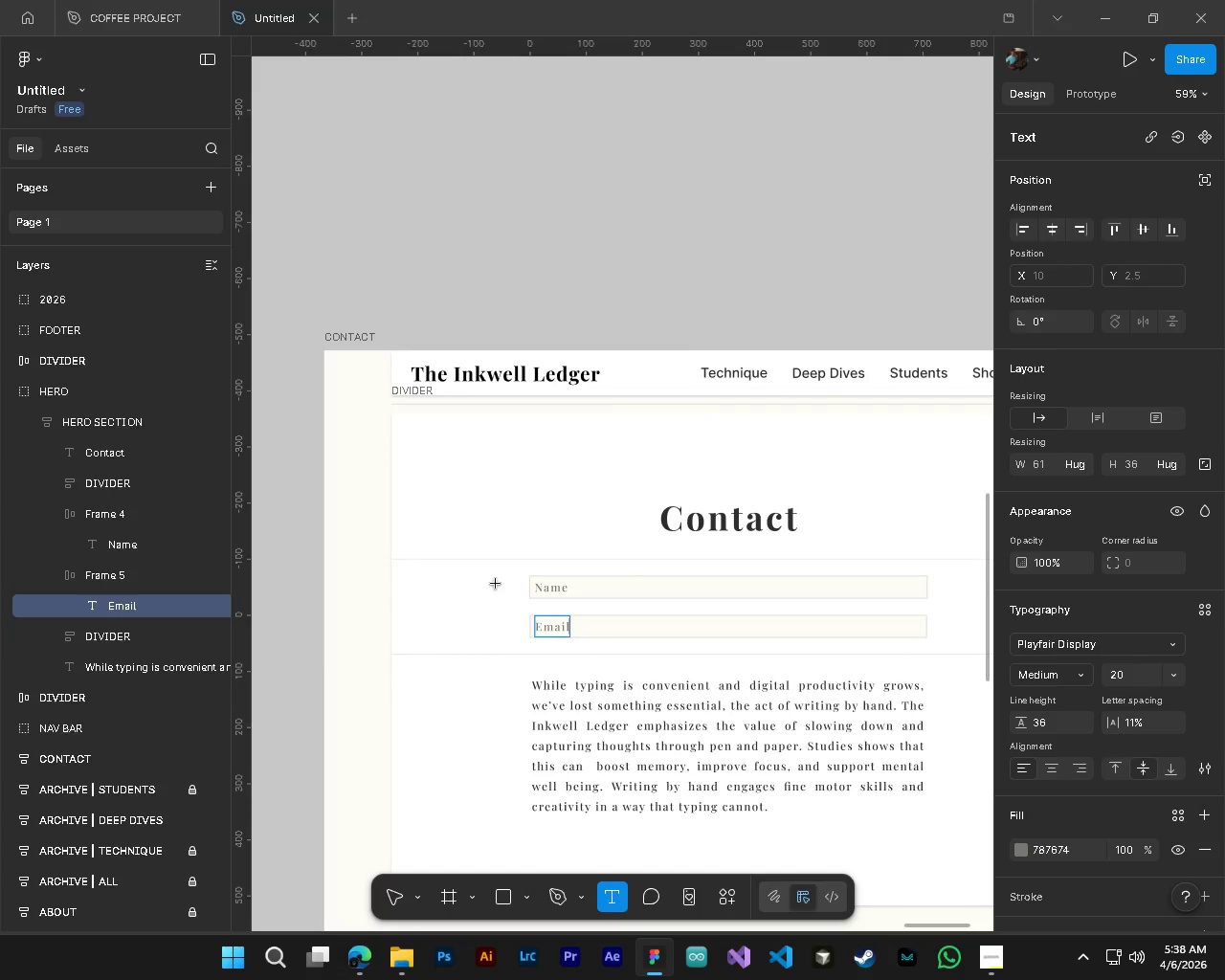 
hold_key(key=ControlLeft, duration=1.5)
 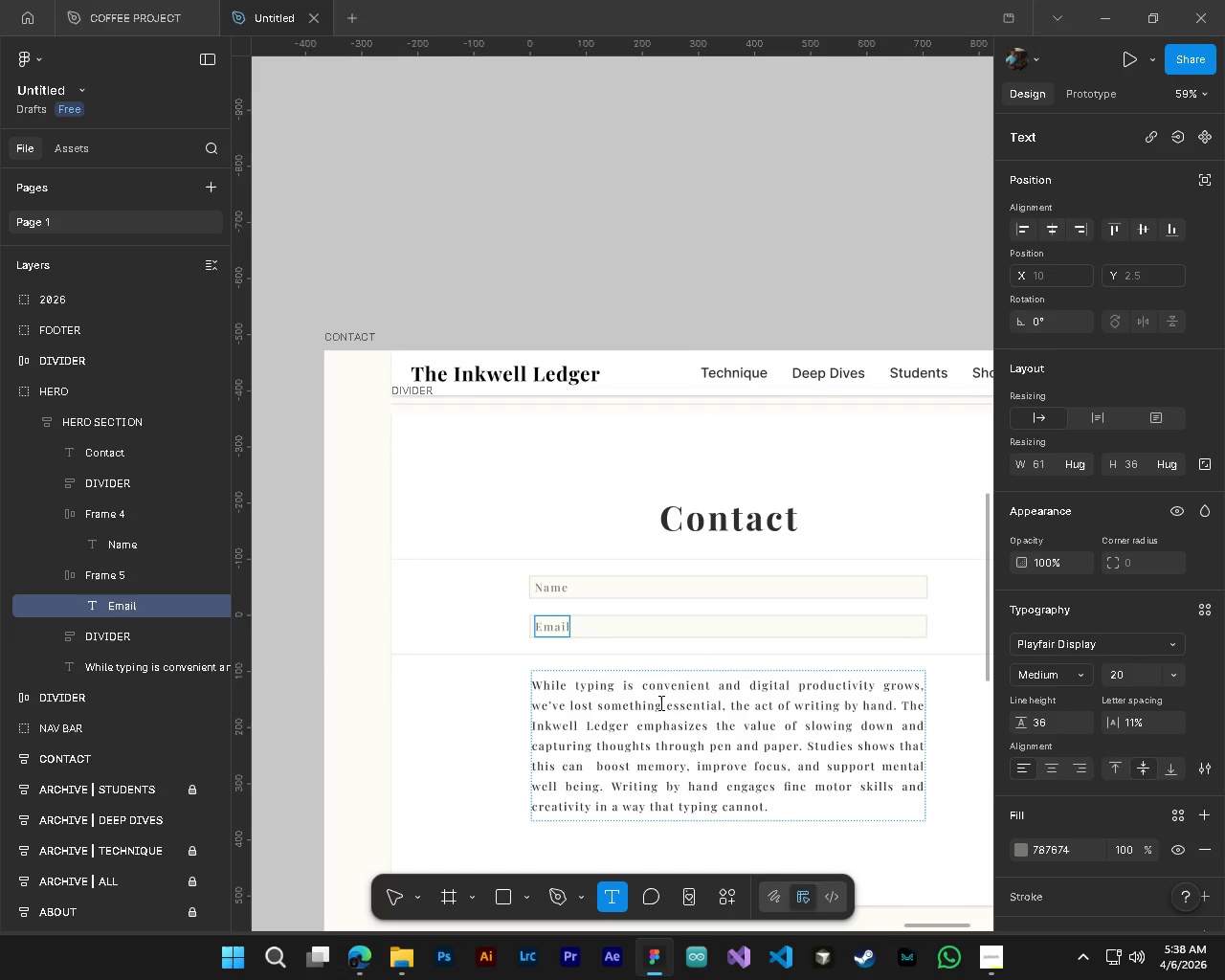 
hold_key(key=ControlLeft, duration=1.11)
 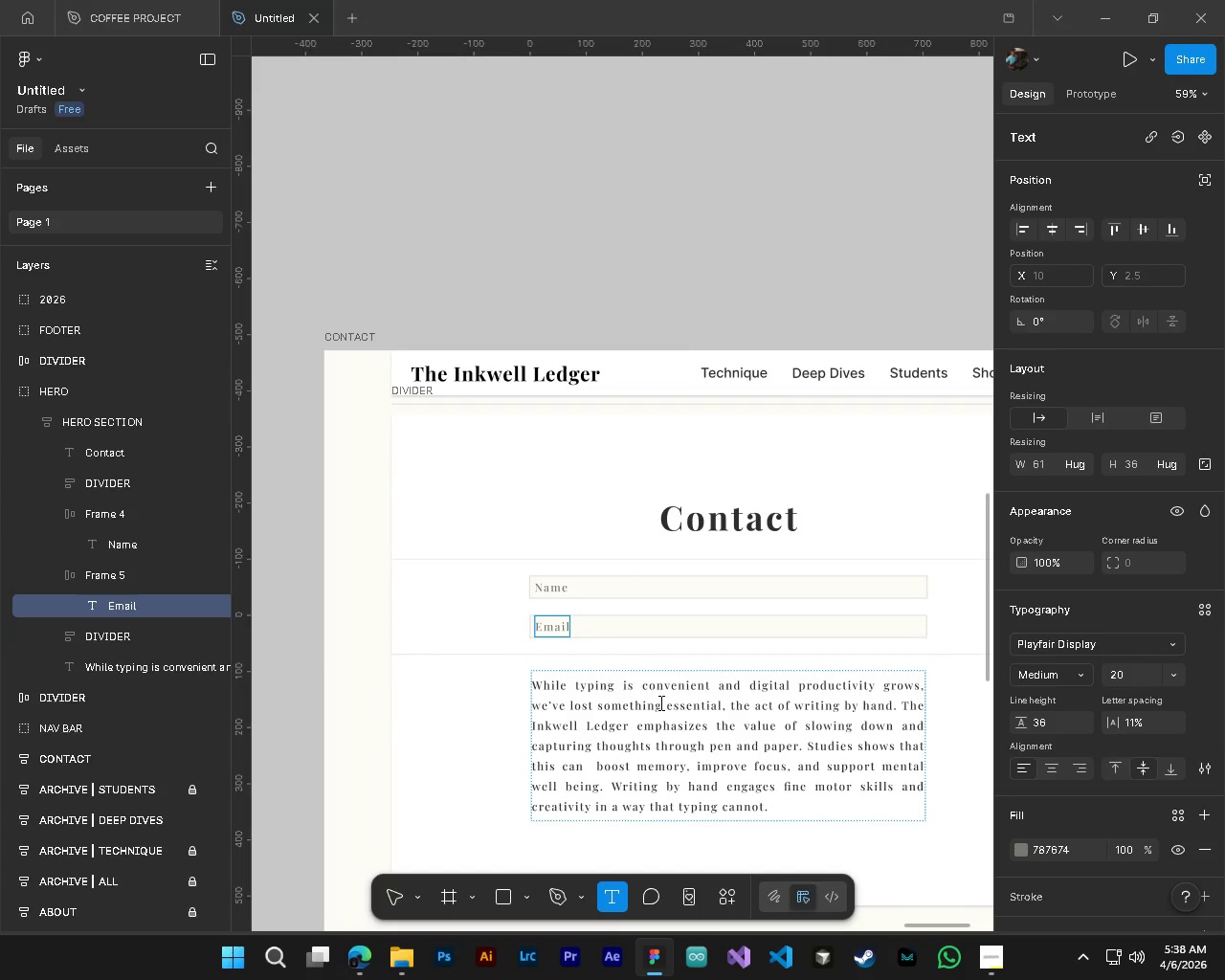 
hold_key(key=ControlLeft, duration=0.84)
hold_key(key=AltLeft, duration=0.64)
scroll: coordinate [659, 702], scroll_direction: down, amount: 3.0
 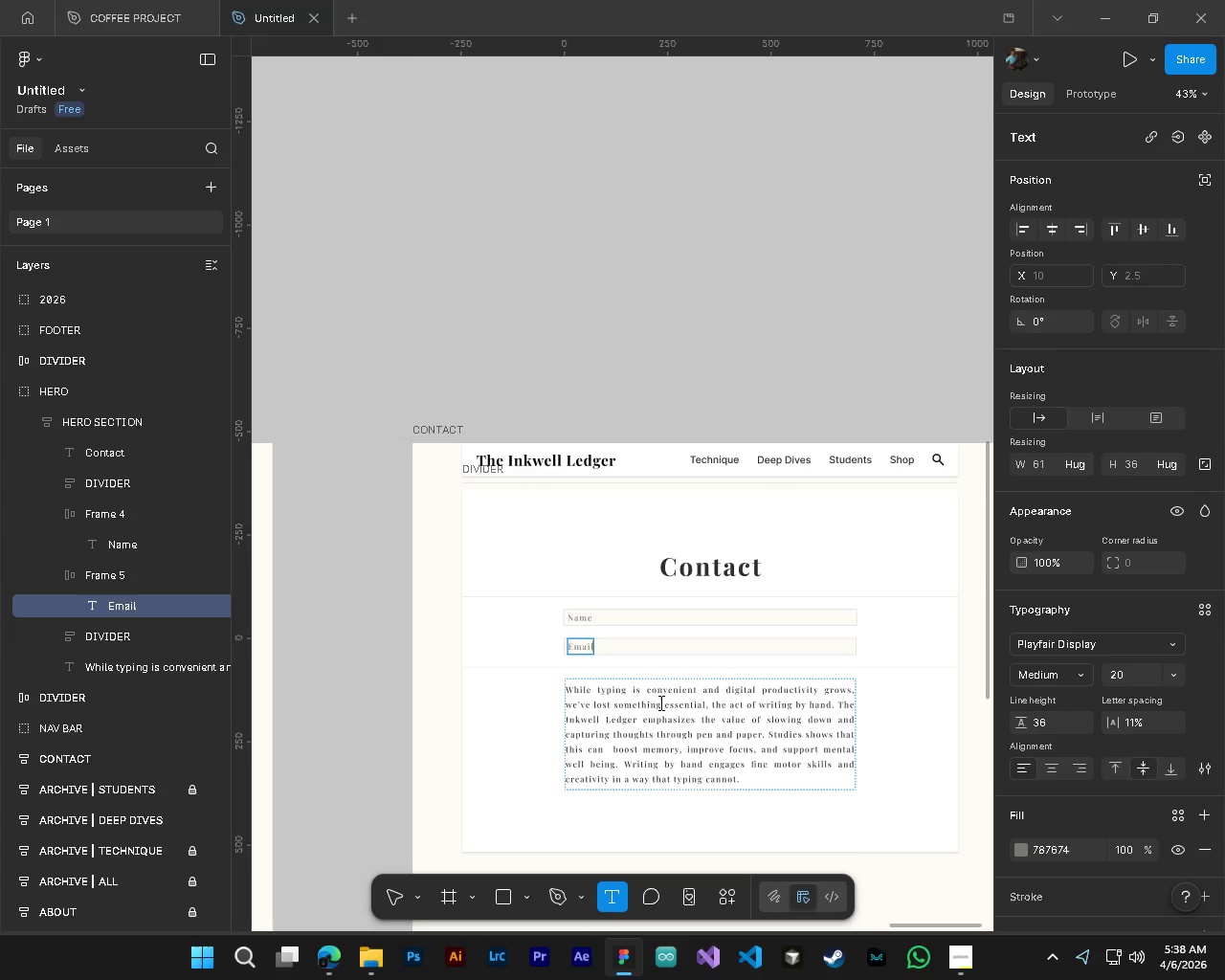 
wait(17.81)
 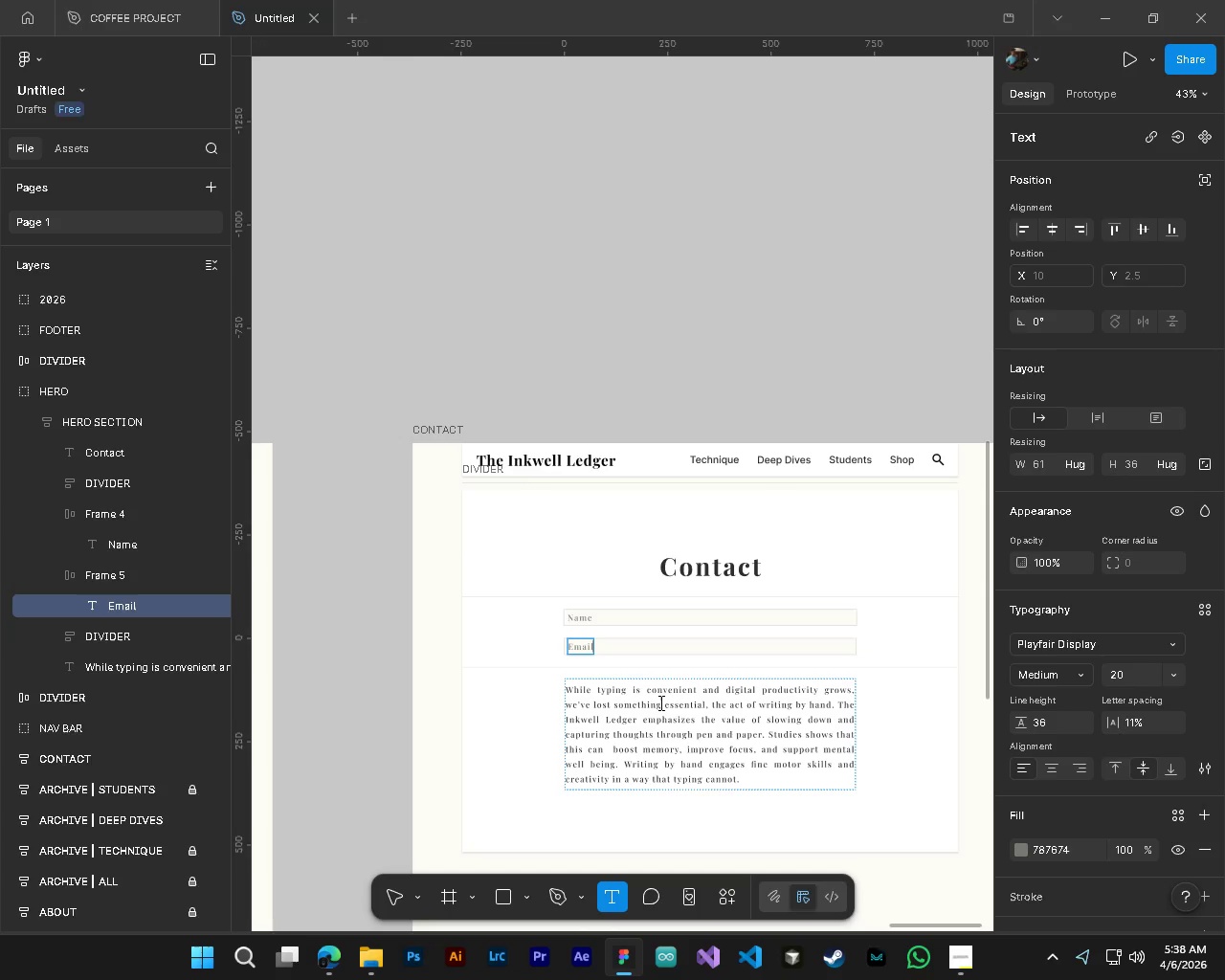 
hold_key(key=ControlLeft, duration=0.86)
 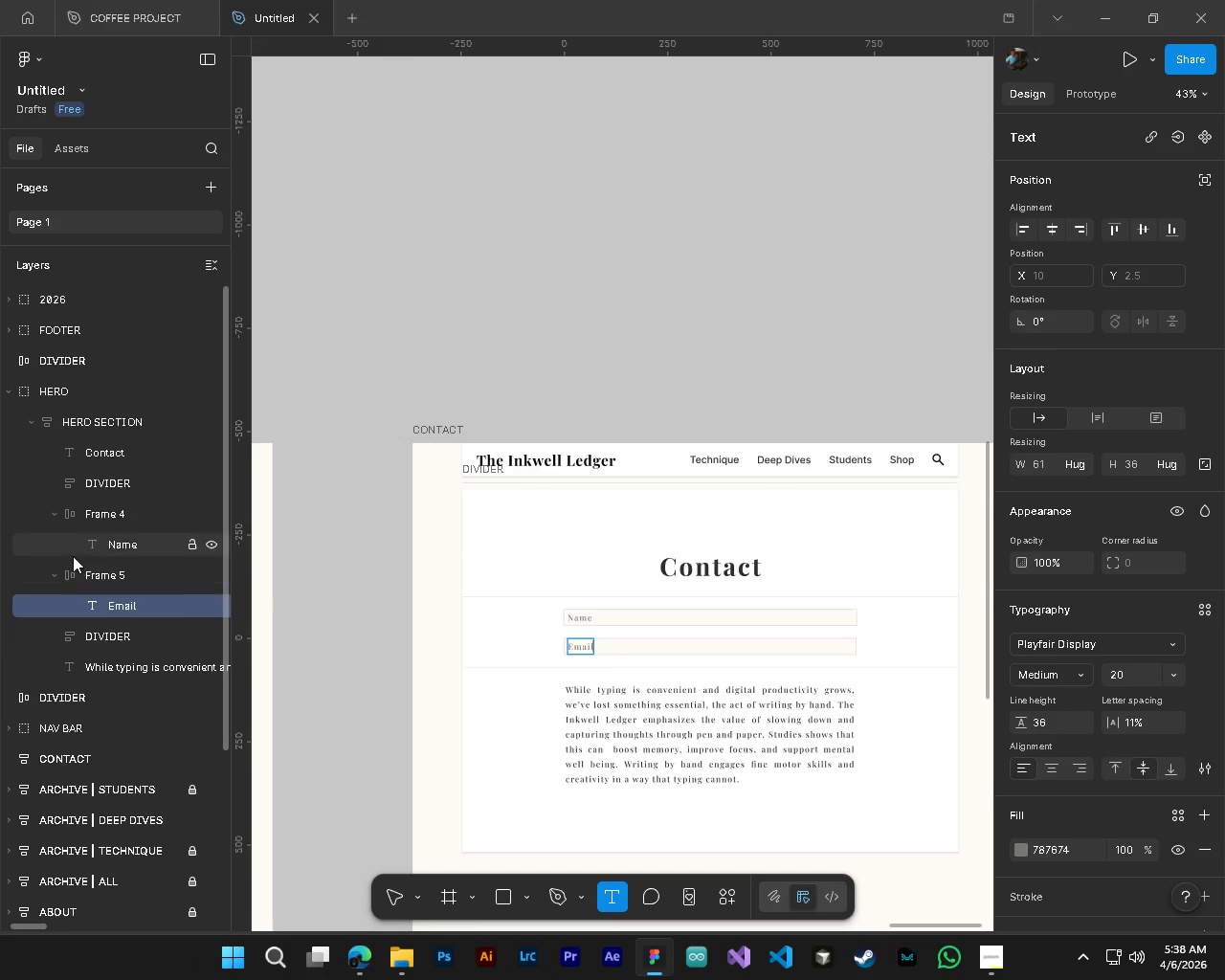 
hold_key(key=AltLeft, duration=0.59)
 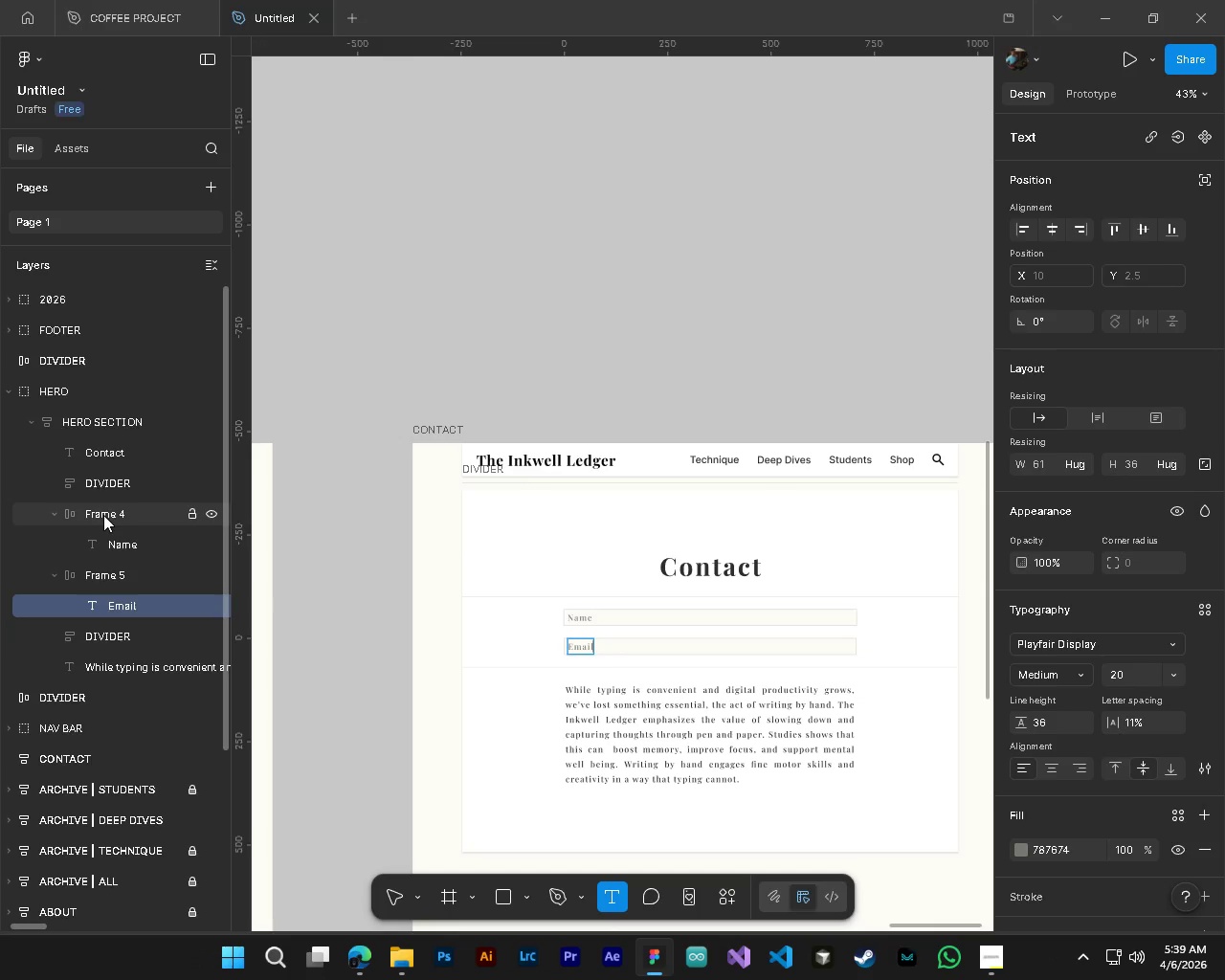 
double_click([103, 515])
 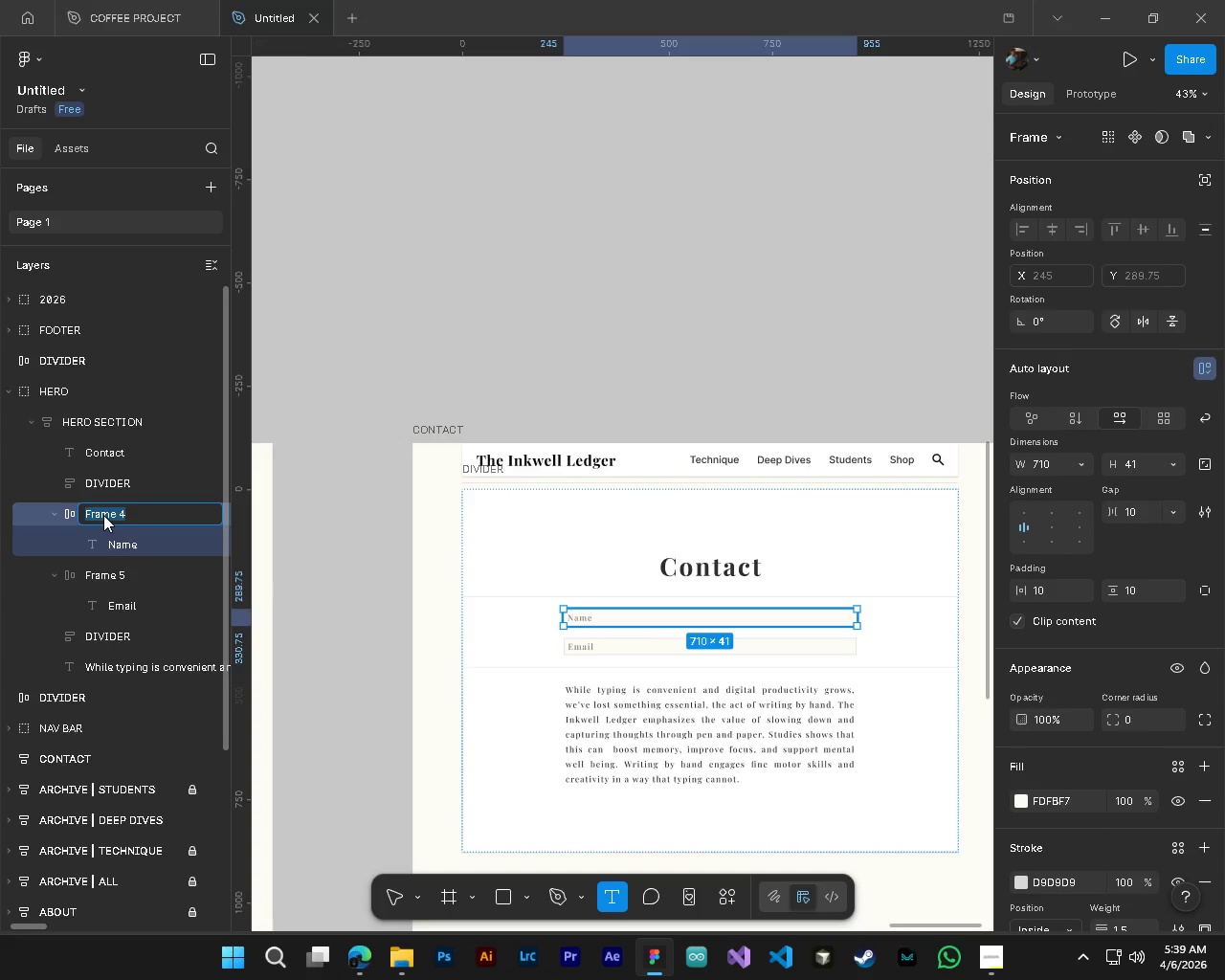 
type(NAME)
key(NumpadEnter)
 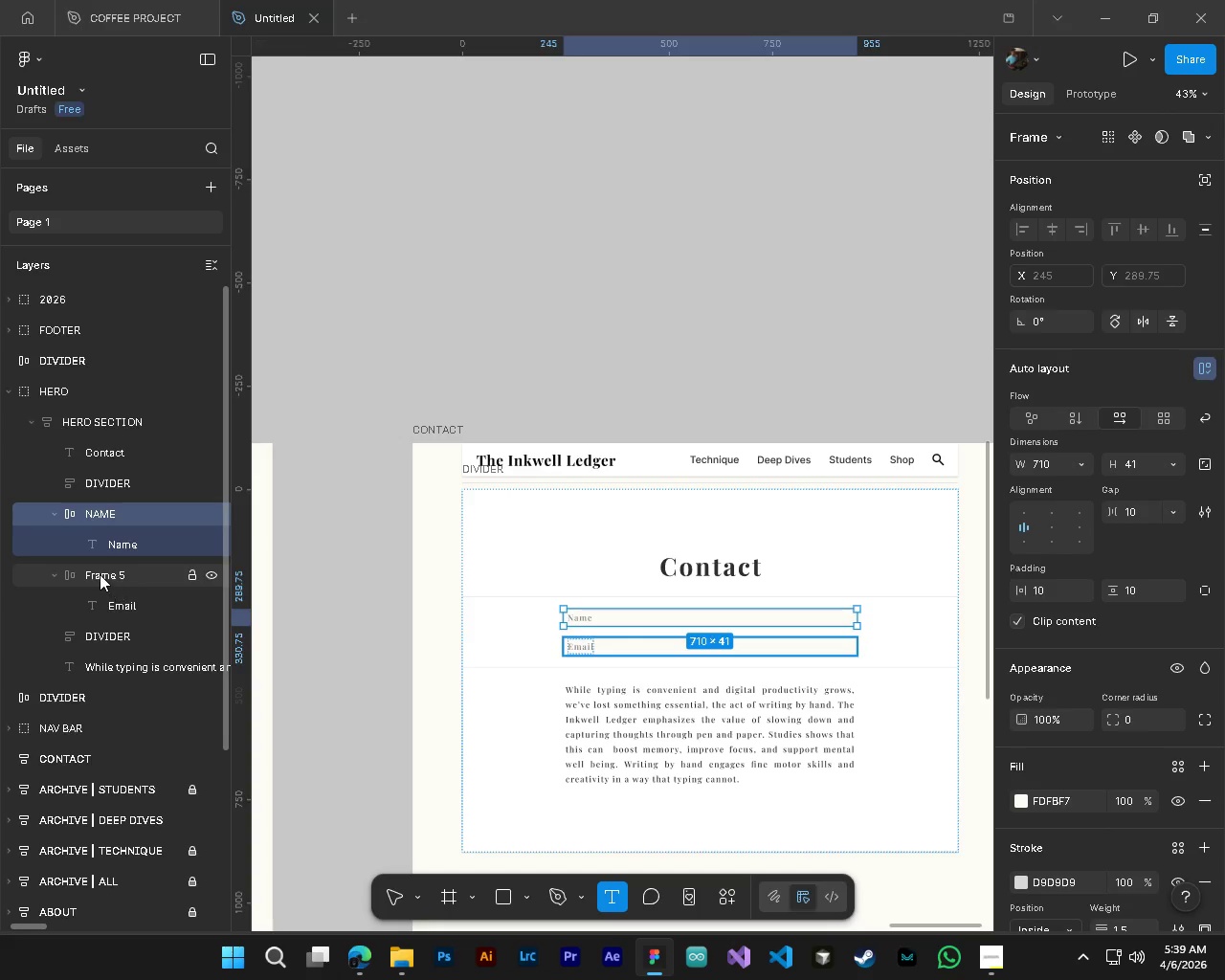 
double_click([100, 574])
 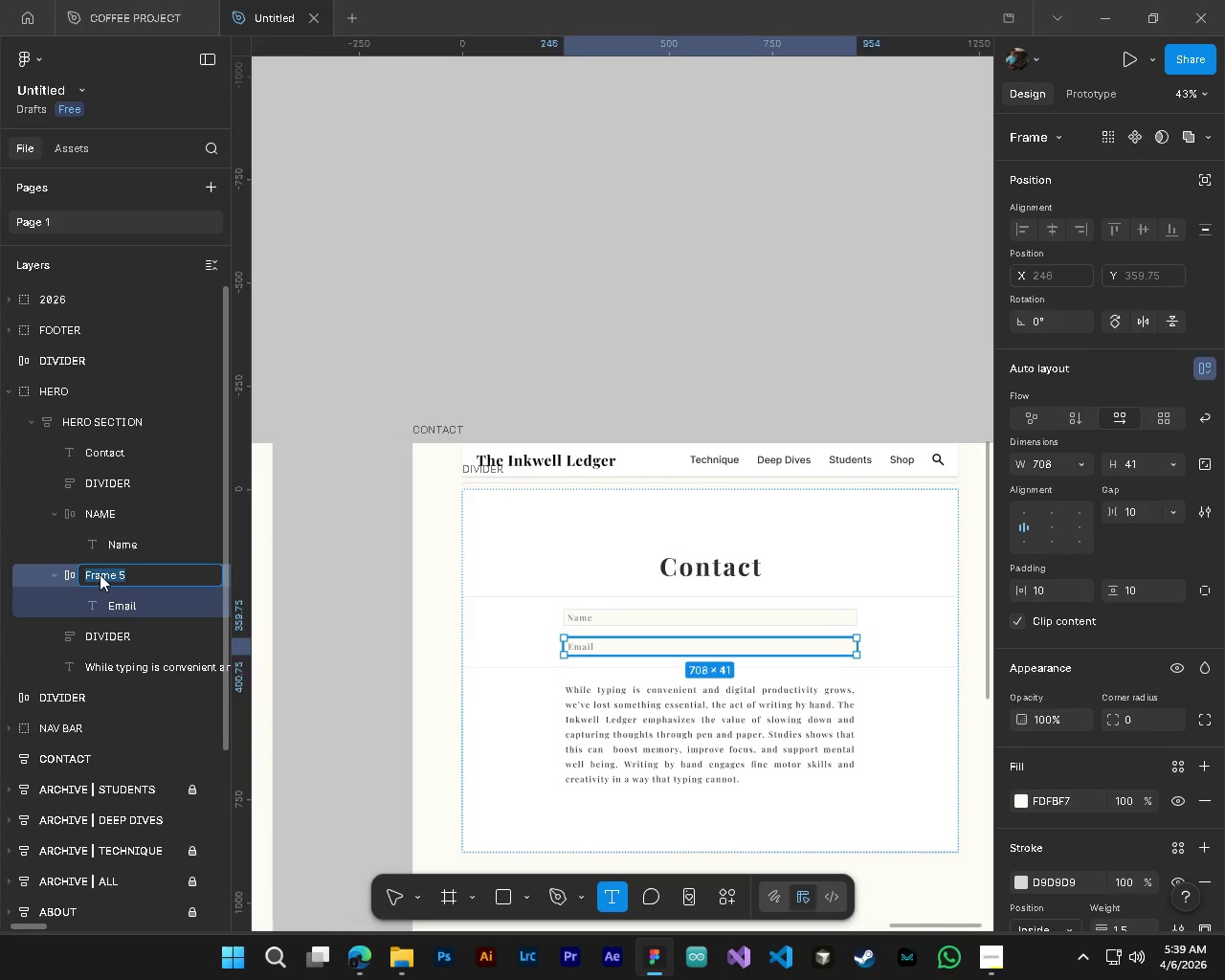 
type(EMAIL)
 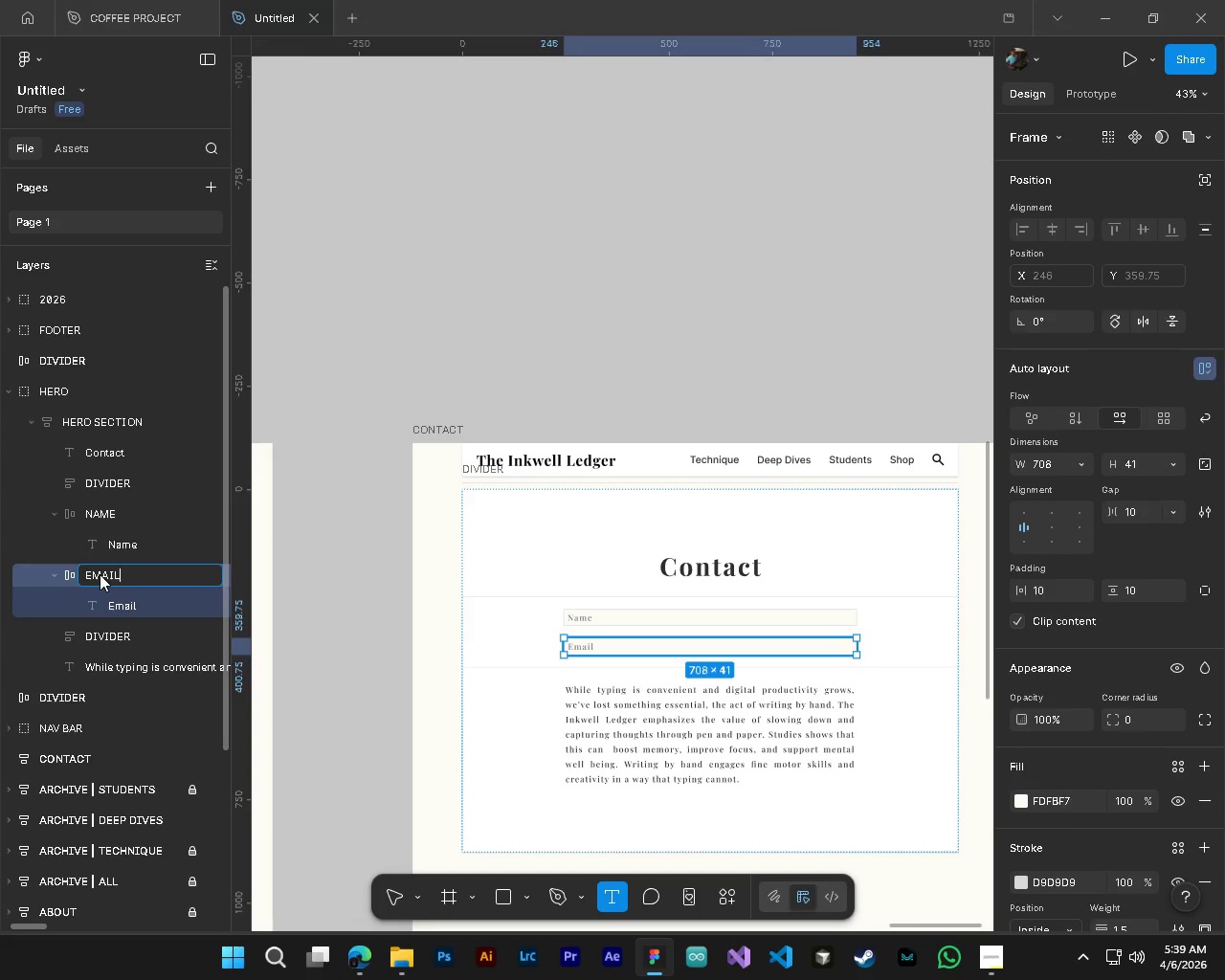 
key(Enter)
 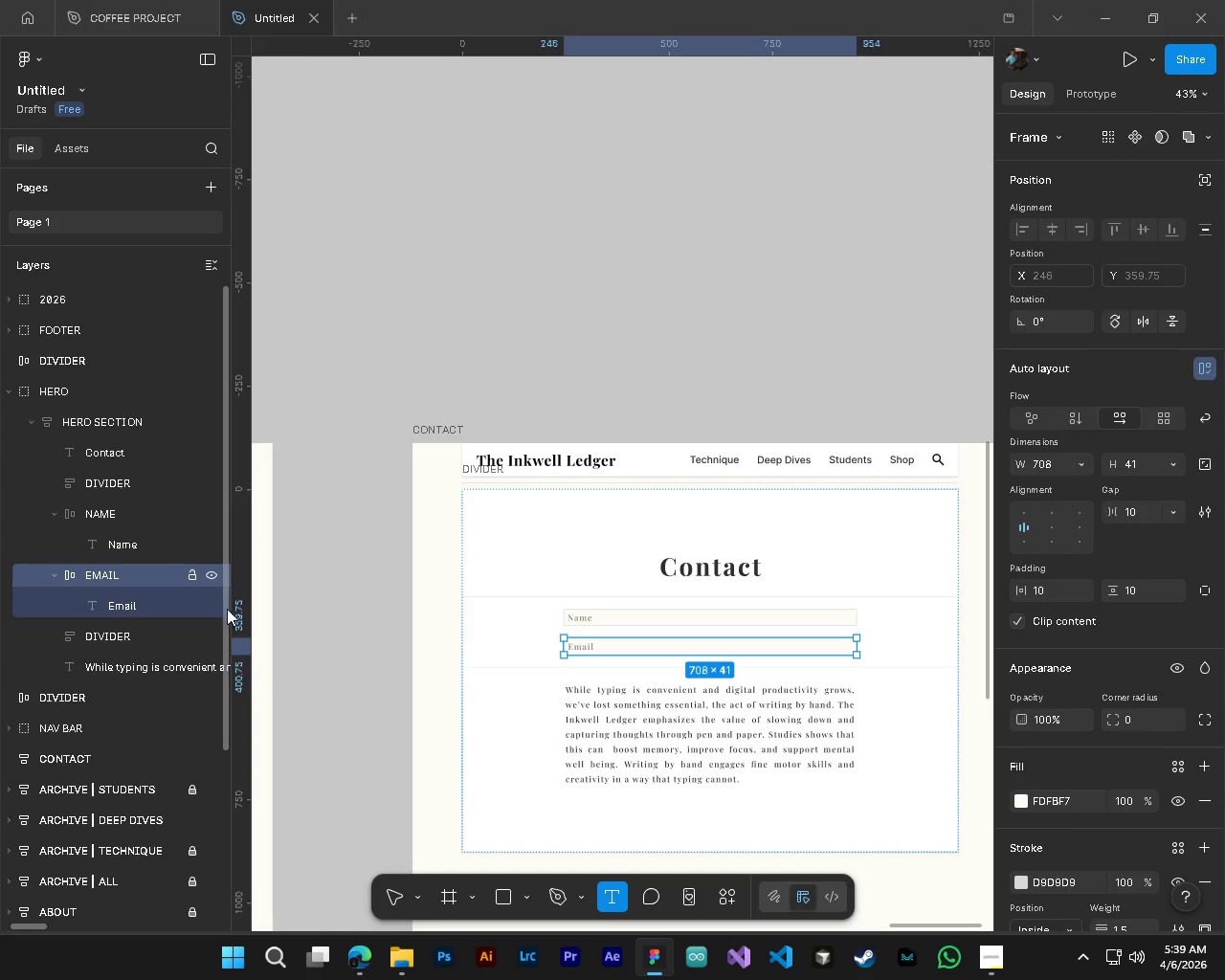 
hold_key(key=AltLeft, duration=0.48)
 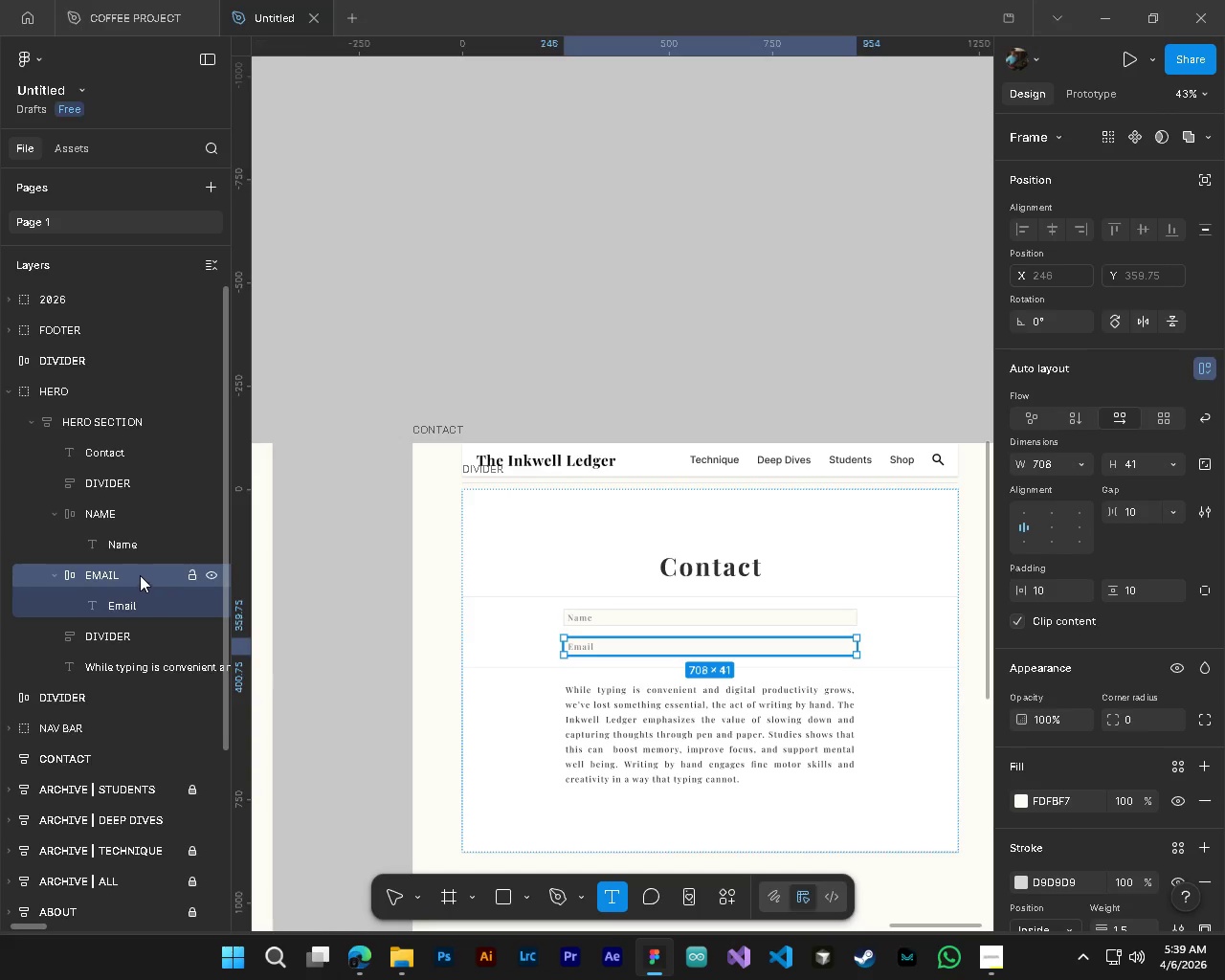 
hold_key(key=ControlLeft, duration=0.52)
 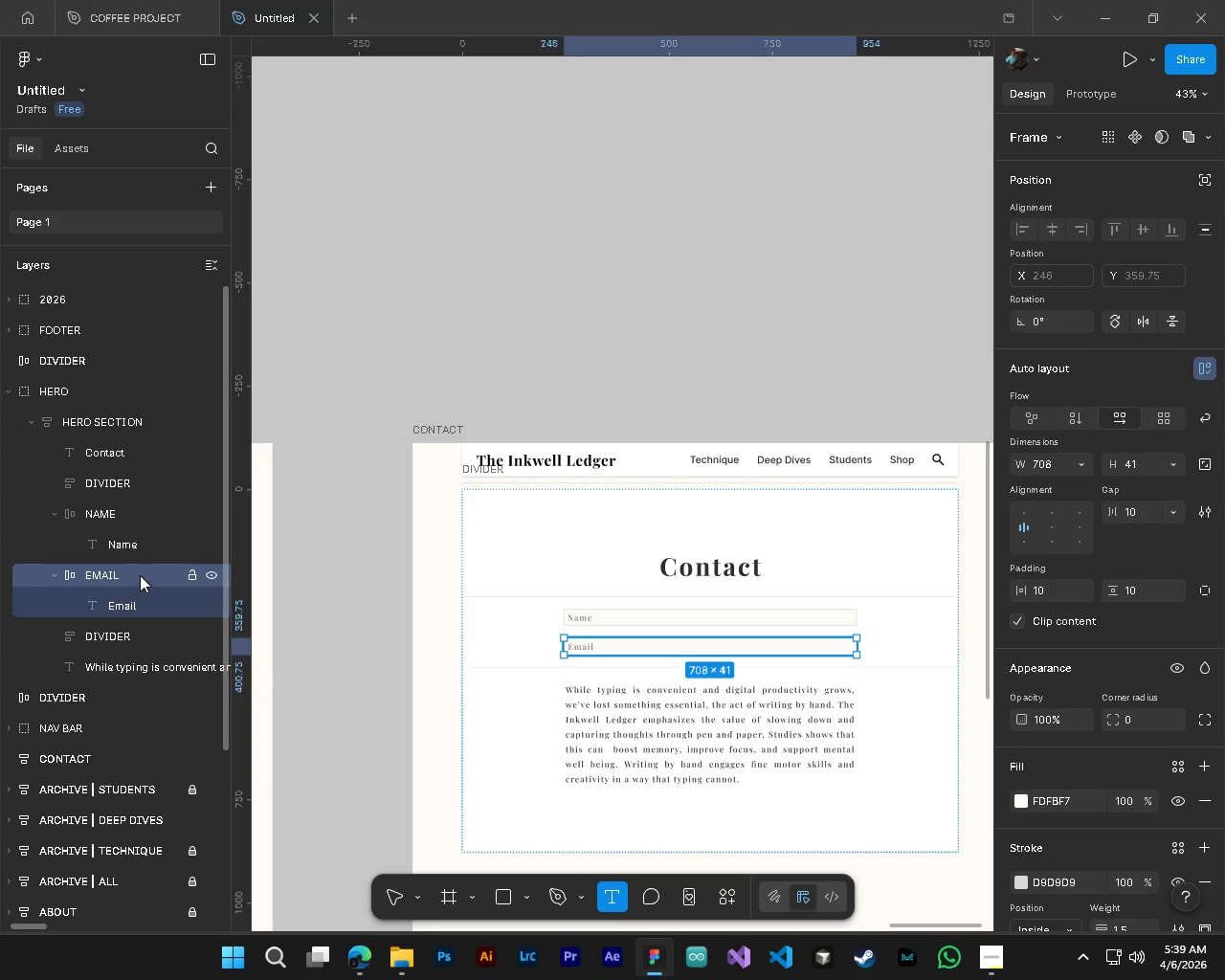 
left_click([138, 573])
 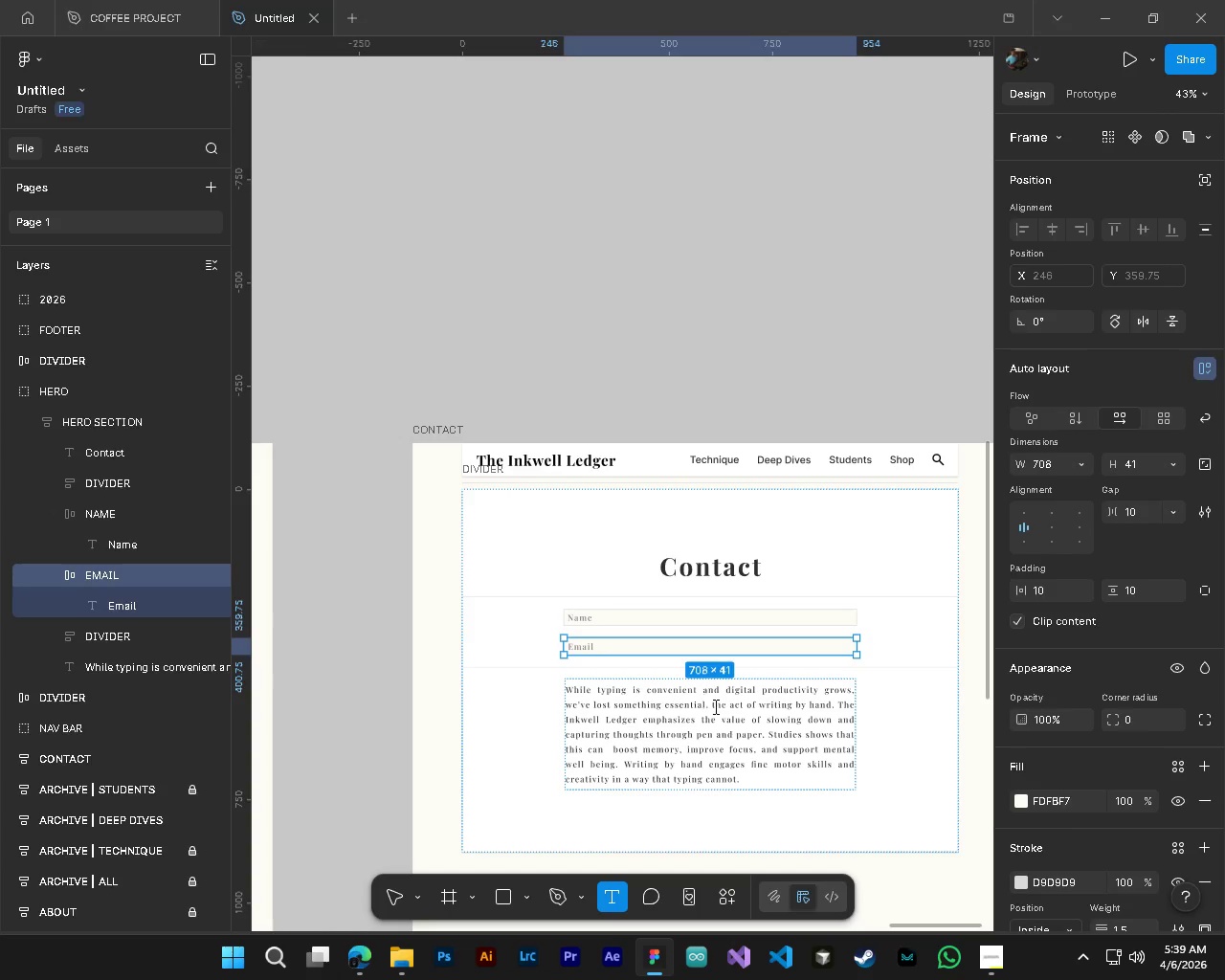 
hold_key(key=AltLeft, duration=1.56)
 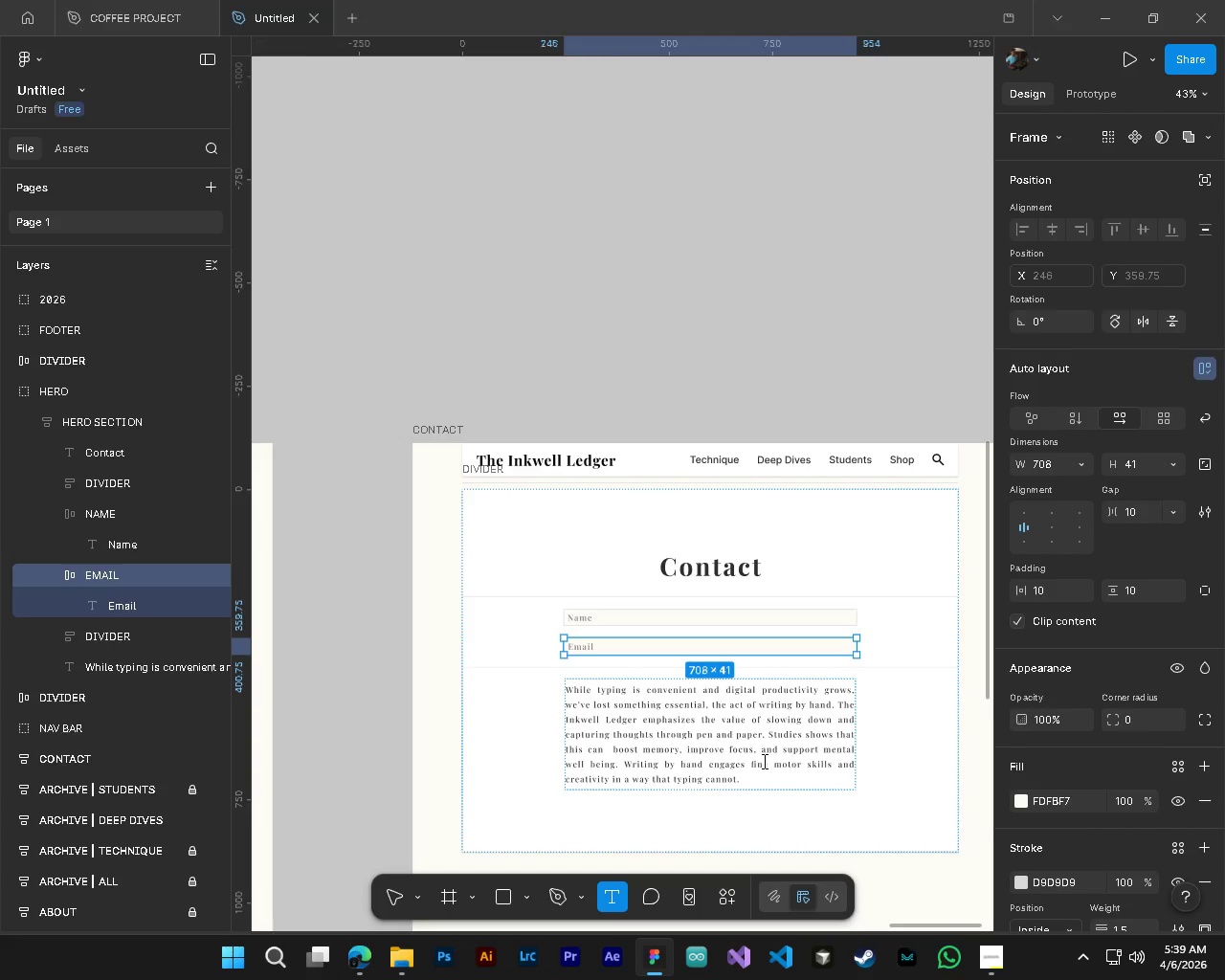 
hold_key(key=ControlLeft, duration=1.52)
 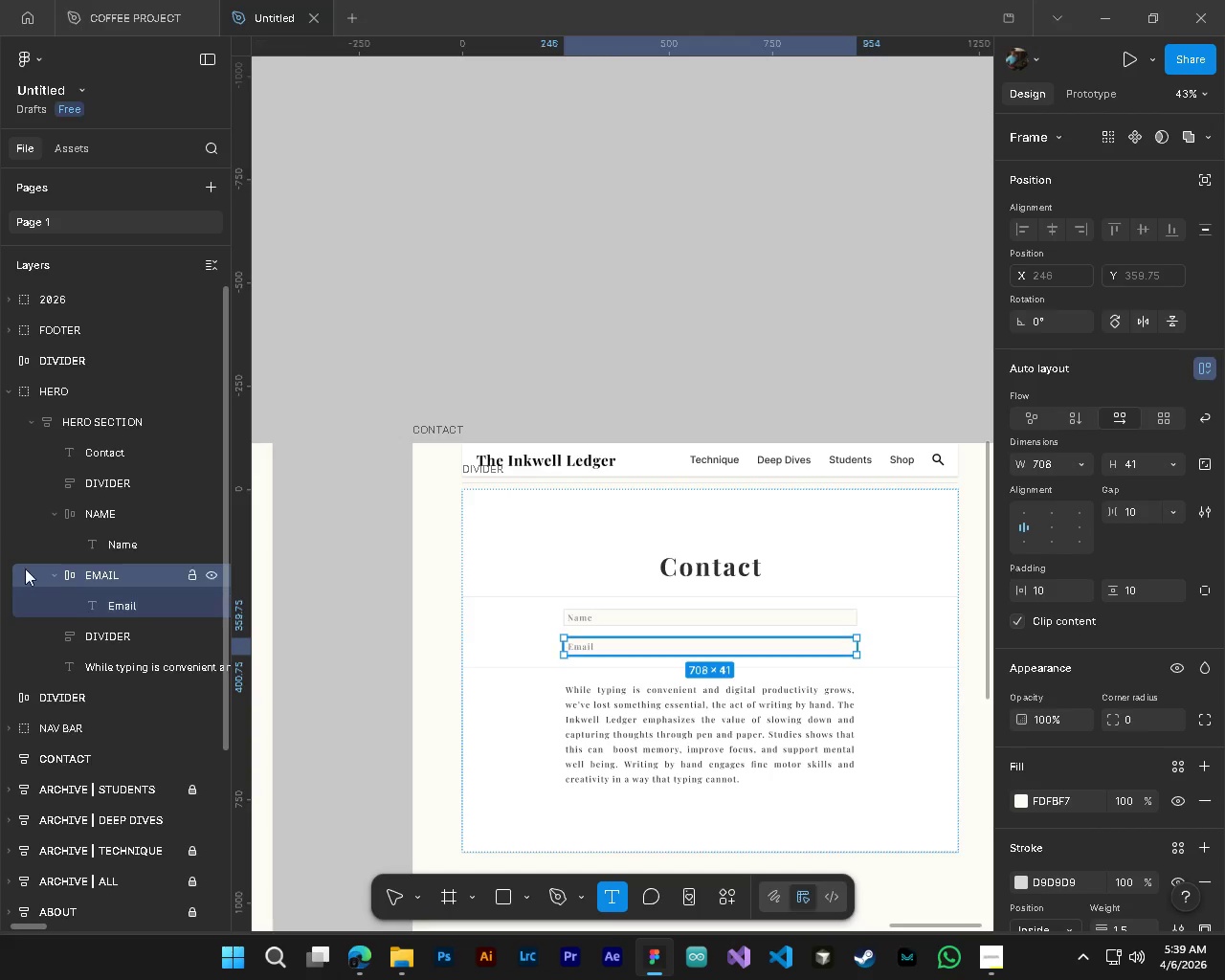 
double_click([55, 518])
 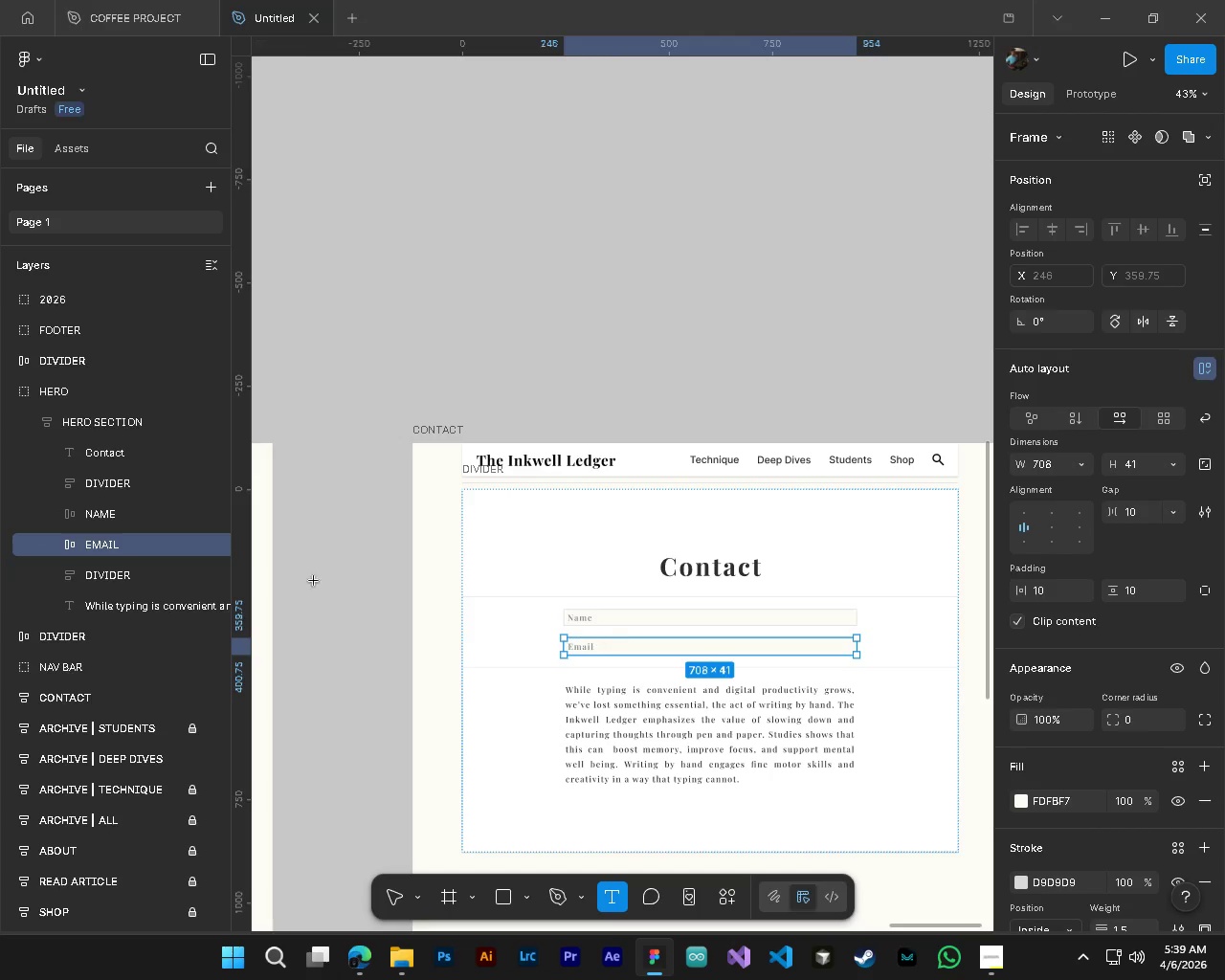 
key(V)
 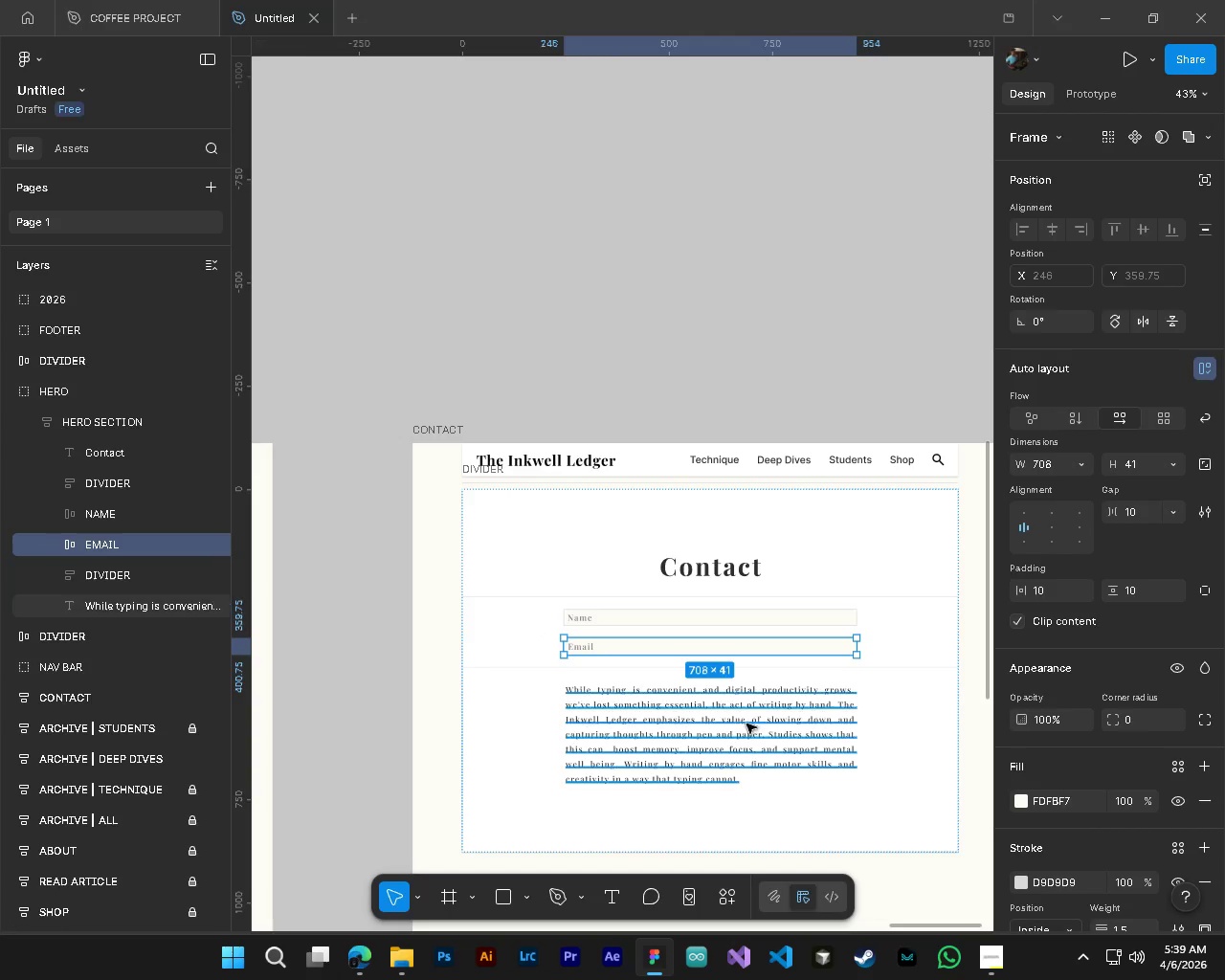 
hold_key(key=ControlLeft, duration=0.42)
hold_key(key=AltLeft, duration=0.72)
scroll: coordinate [650, 694], scroll_direction: up, amount: 3.0
 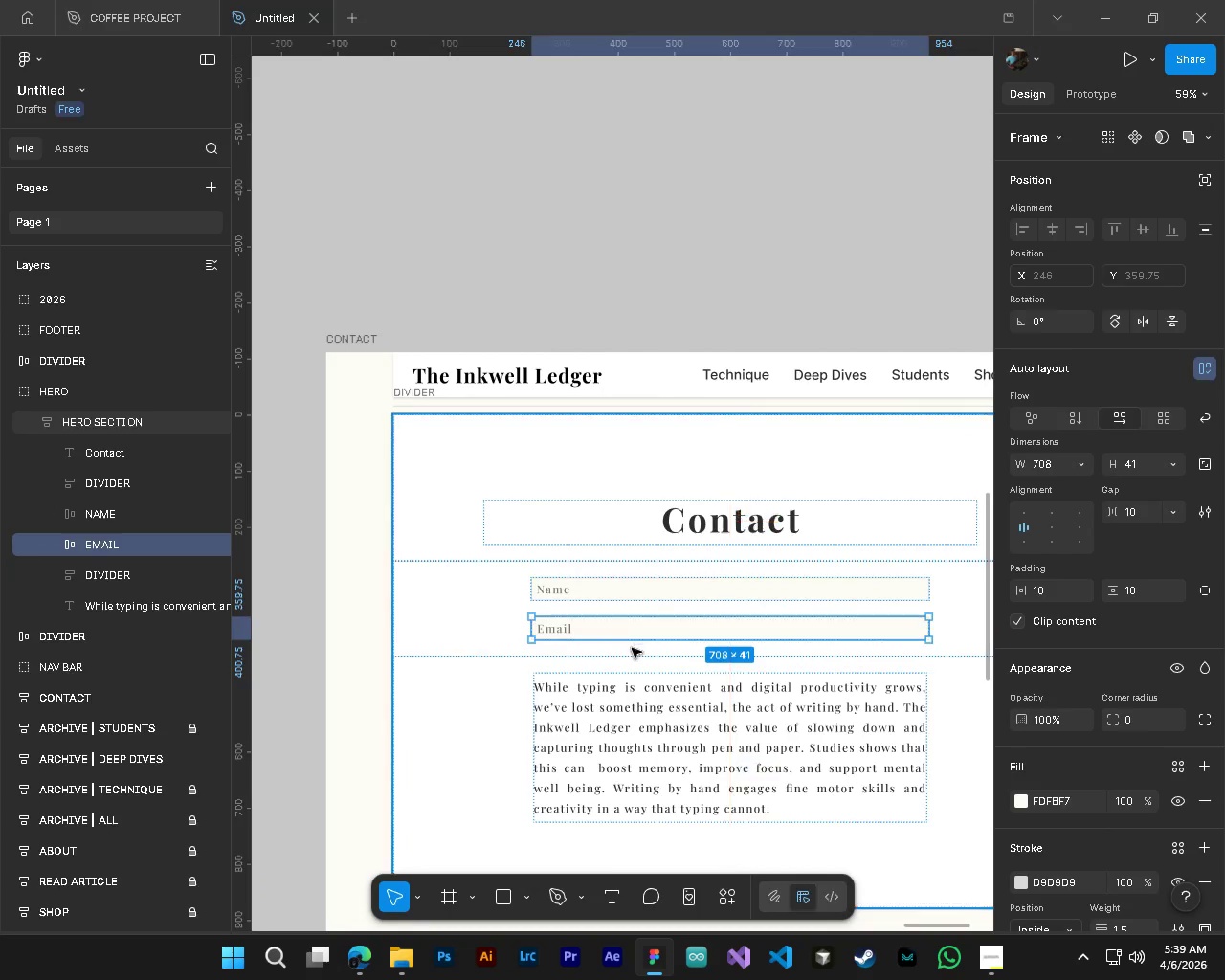 
hold_key(key=AltLeft, duration=1.5)
left_click_drag(start_coordinate=[626, 634], to_coordinate=[627, 656])
 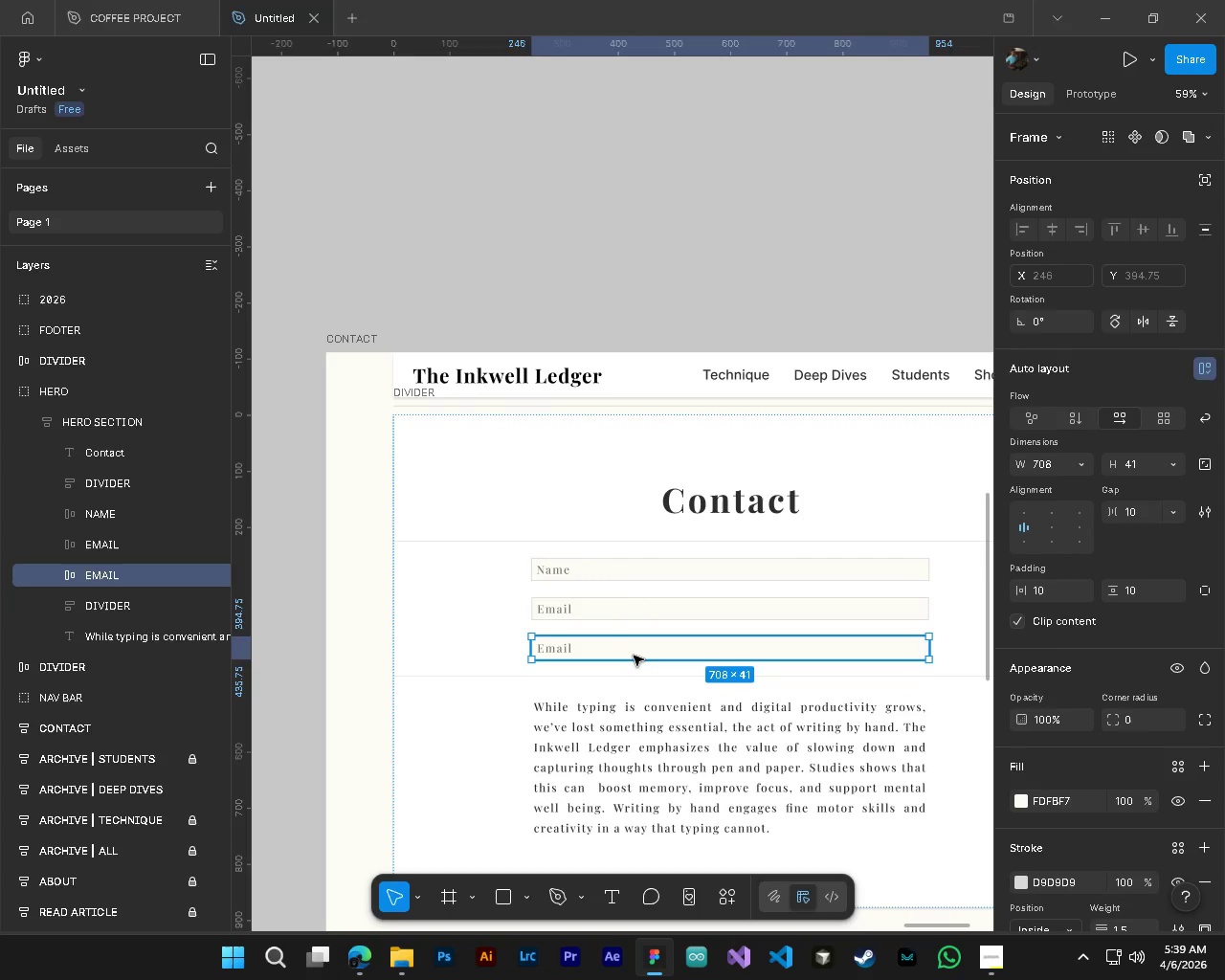 
hold_key(key=AltLeft, duration=1.06)
 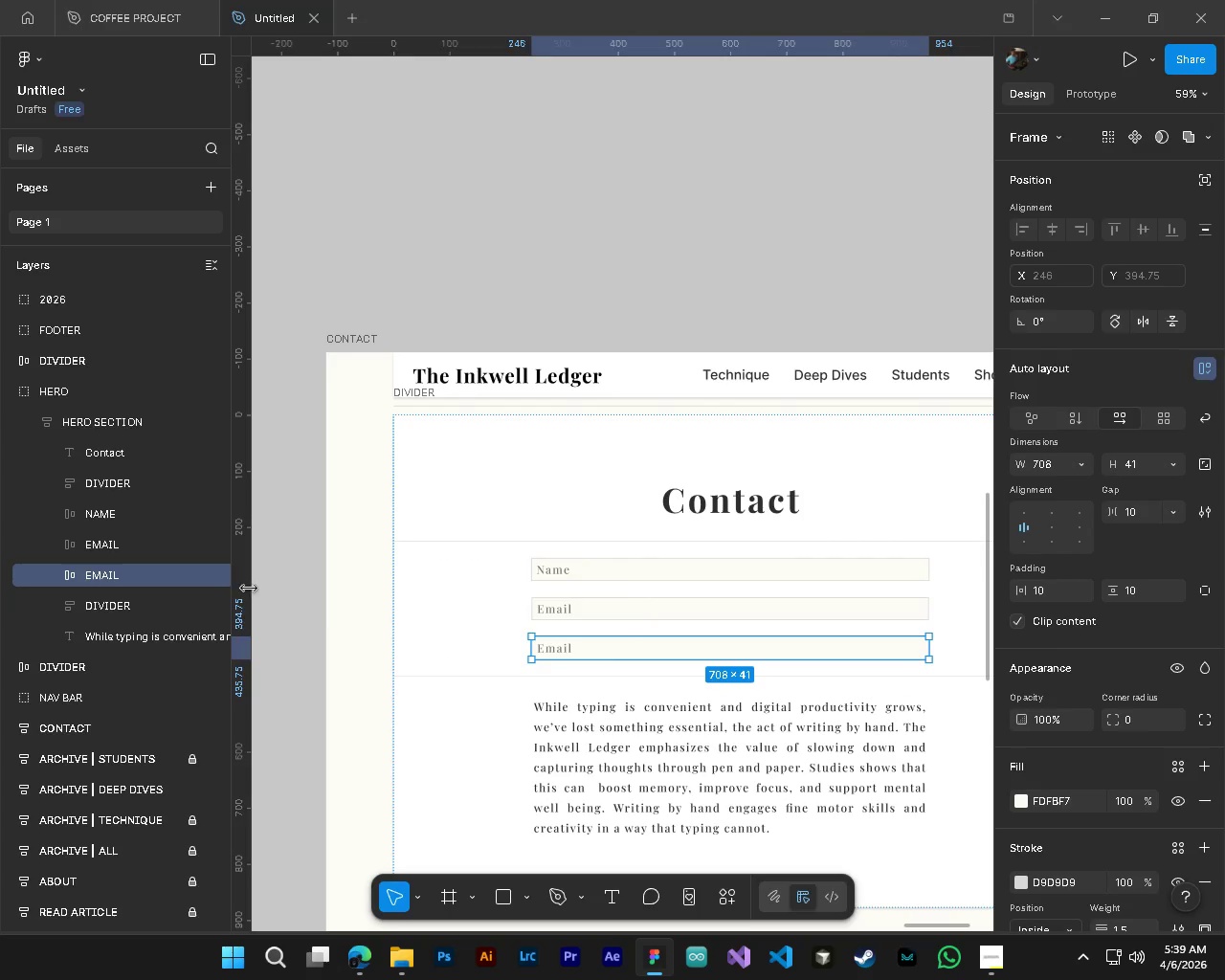 
key(CapsLock)
 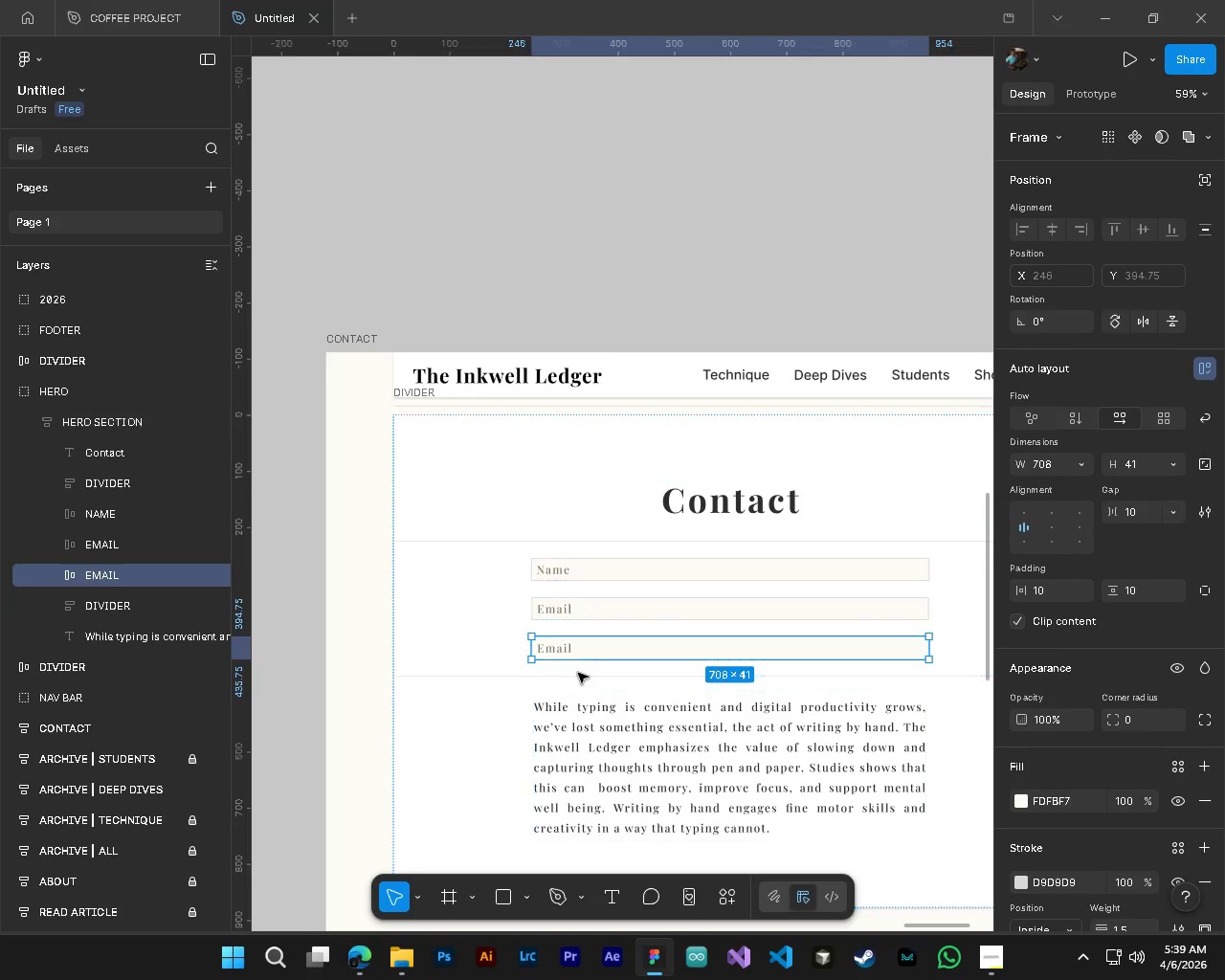 
hold_key(key=ControlLeft, duration=0.34)
 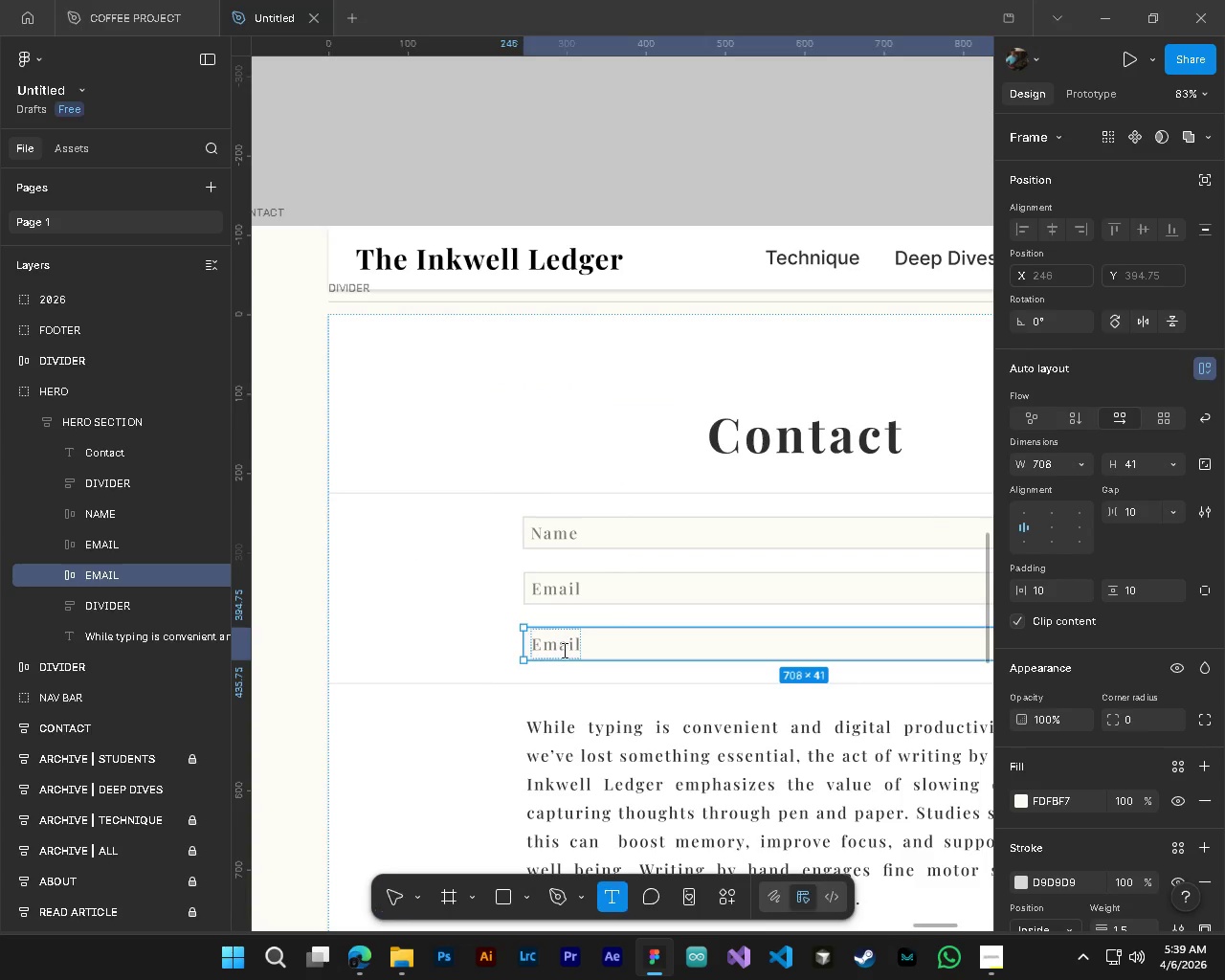 
key(Alt+Control+AltLeft)
 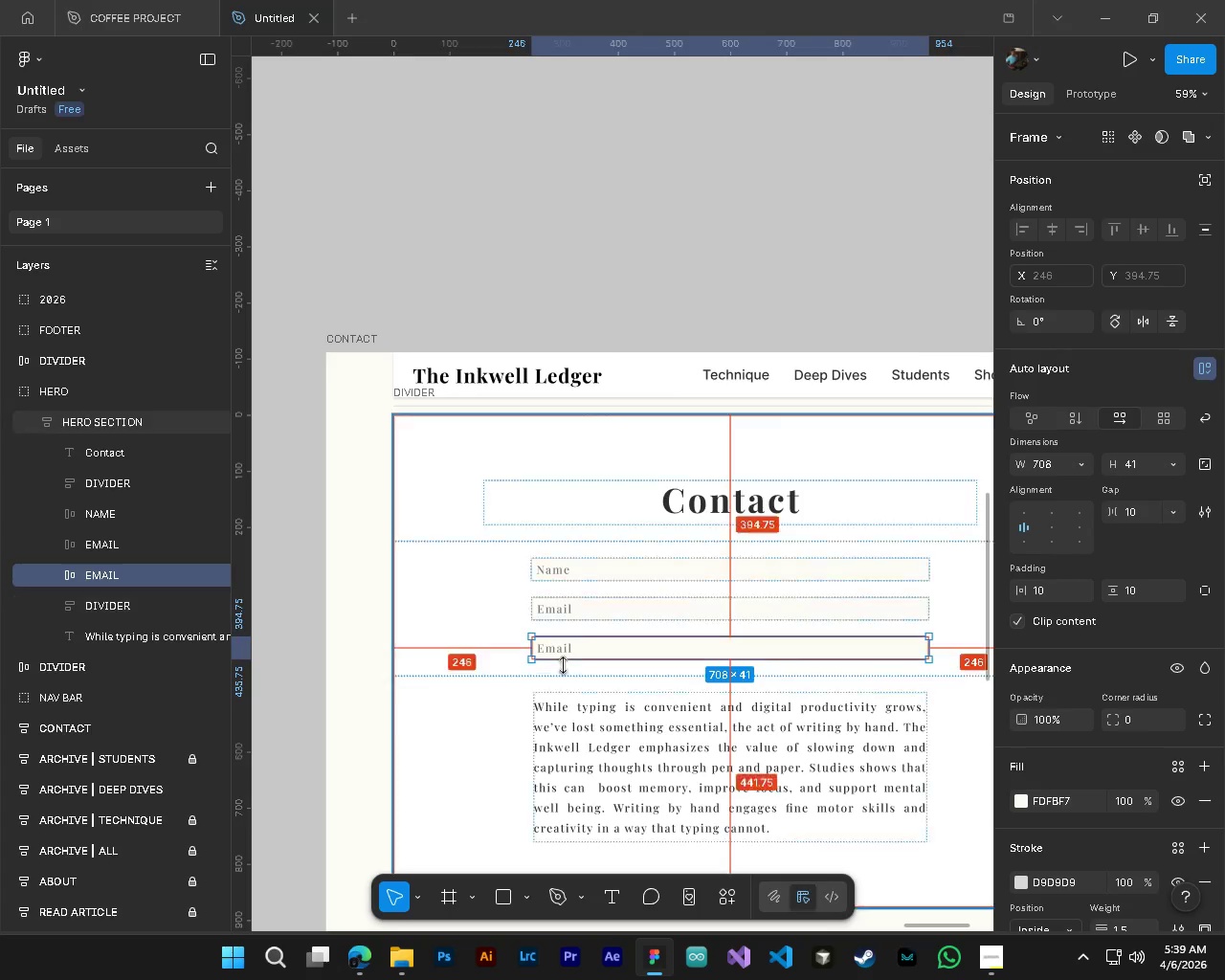 
key(T)
 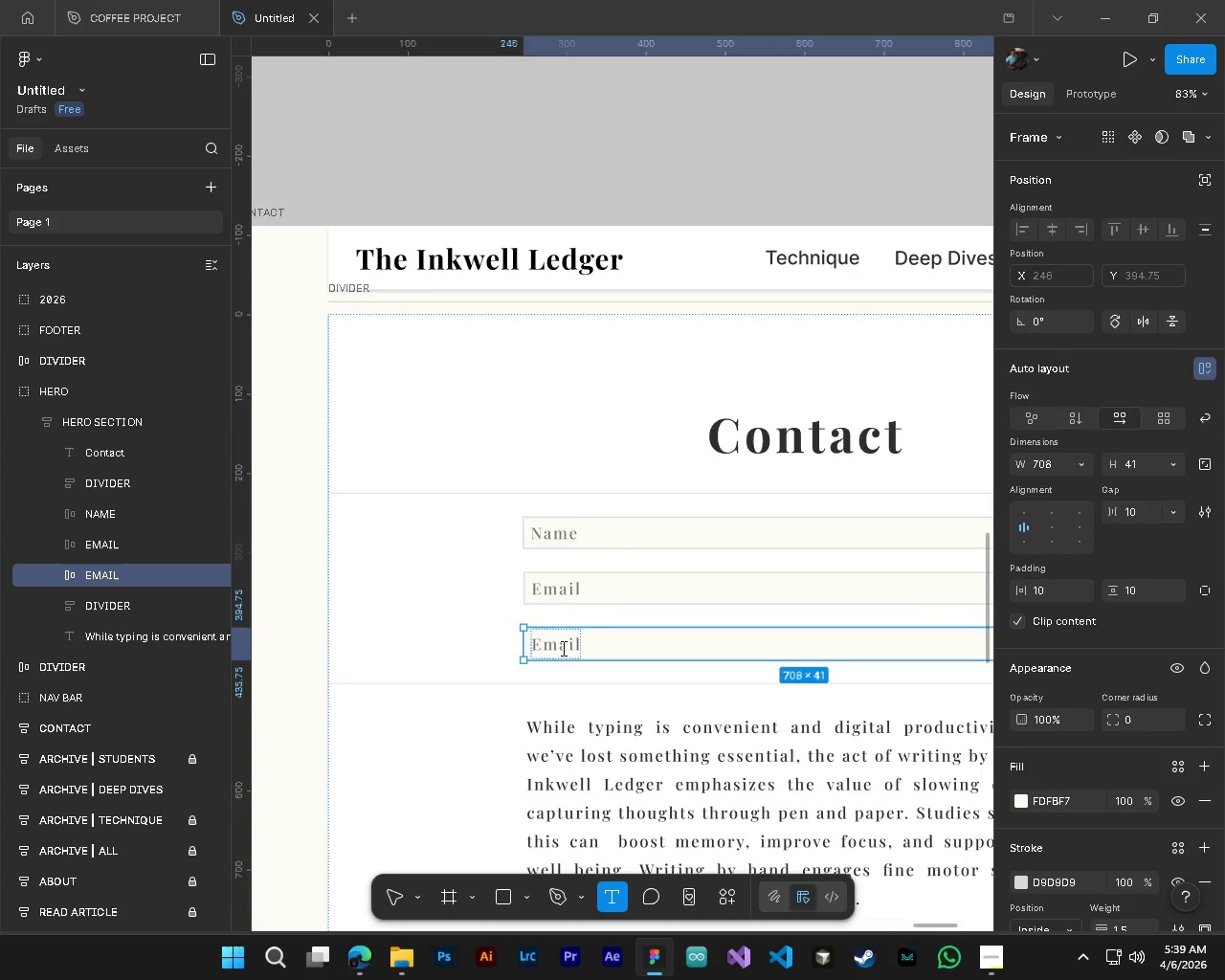 
scroll: coordinate [547, 651], scroll_direction: up, amount: 4.0
 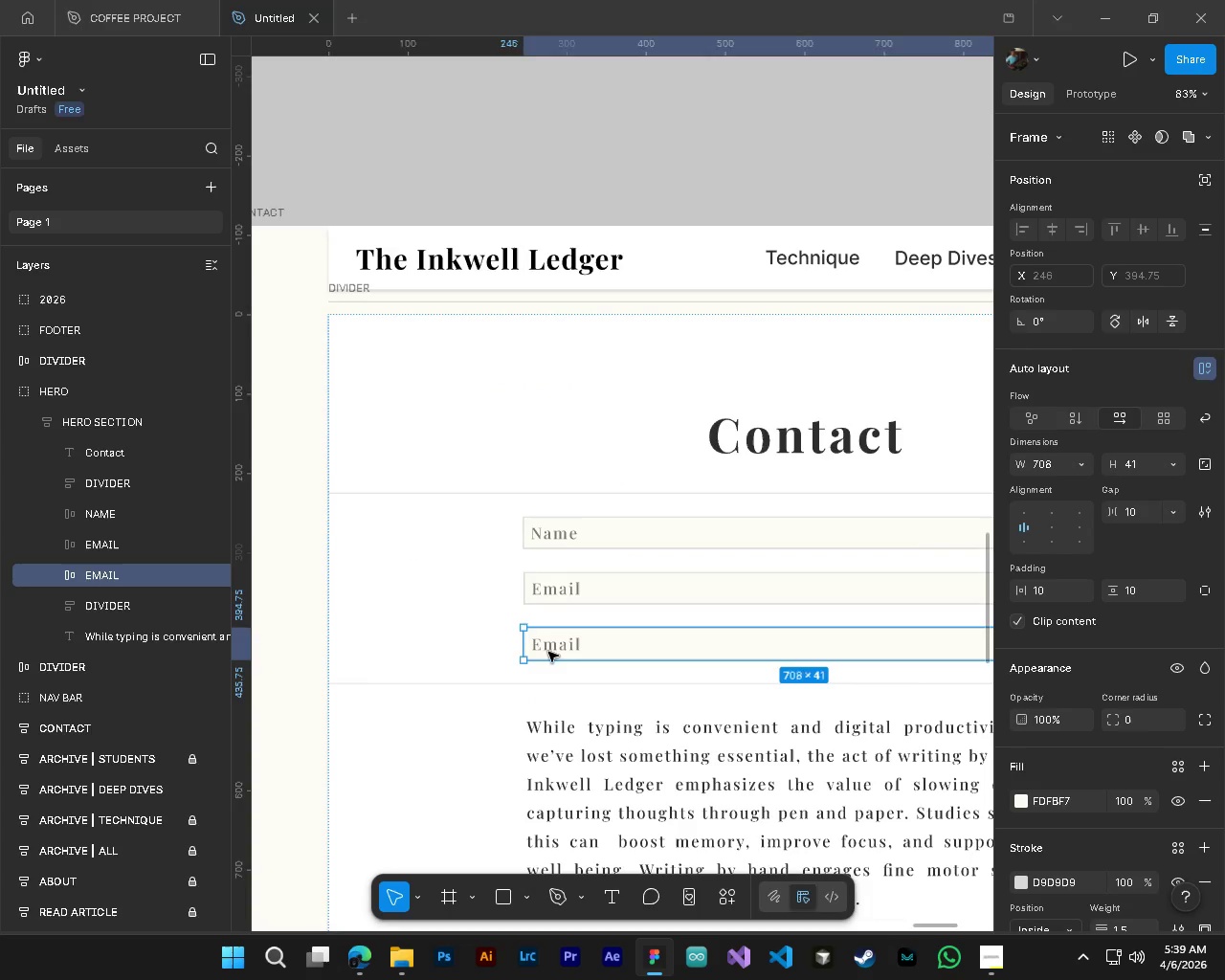 
left_click([562, 648])
 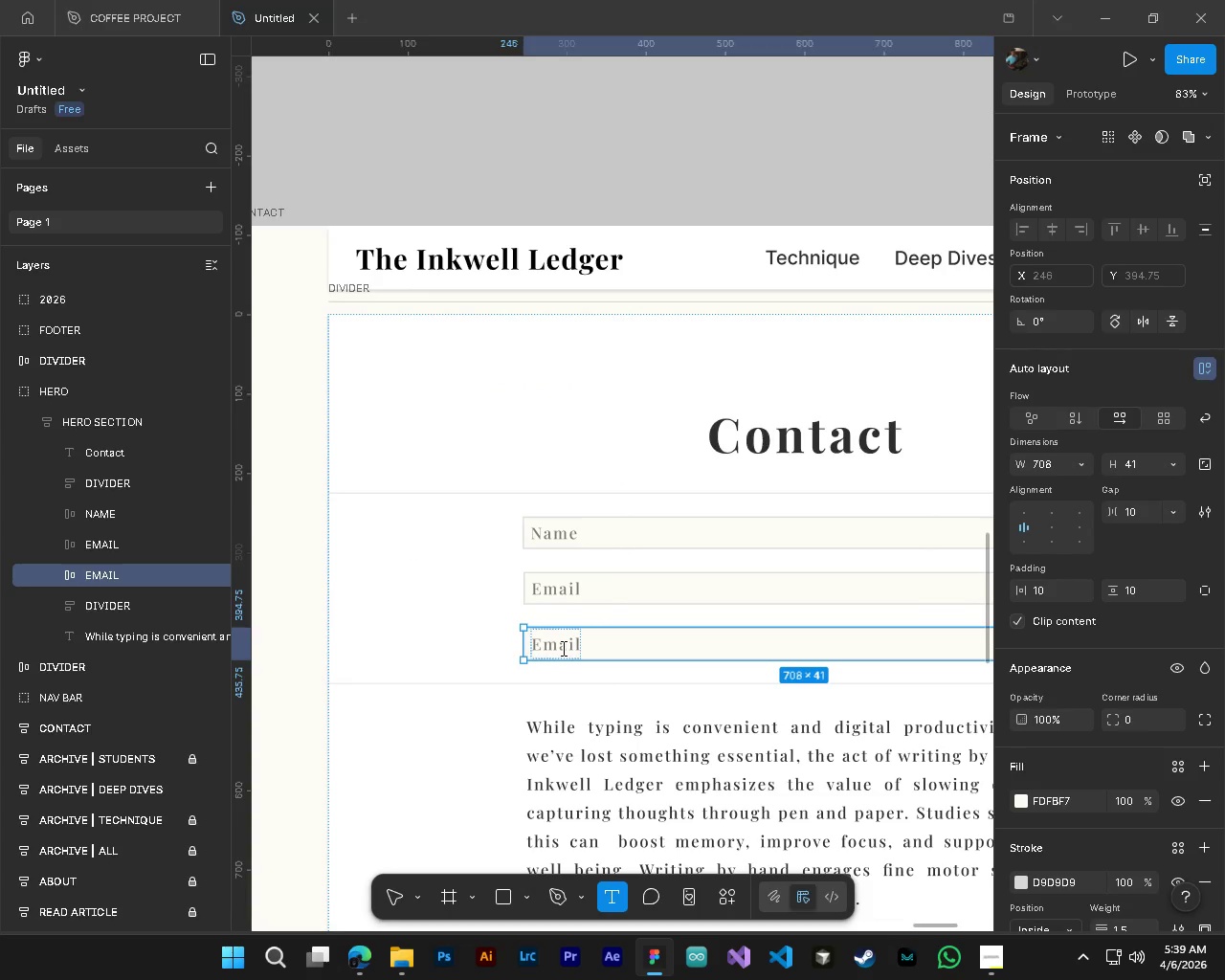 
key(Control+A)
 